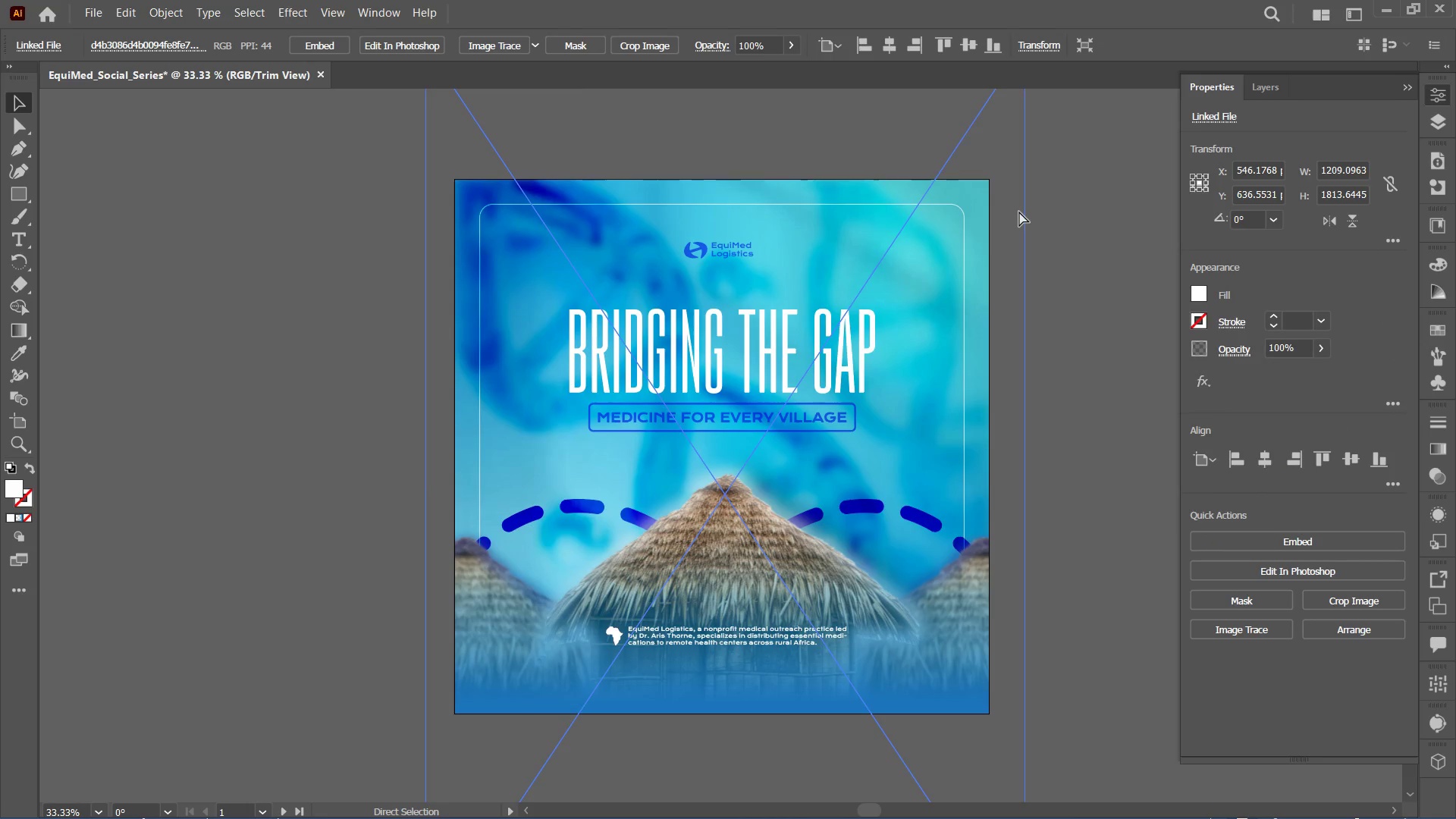 
key(Control+Shift+ShiftLeft)
 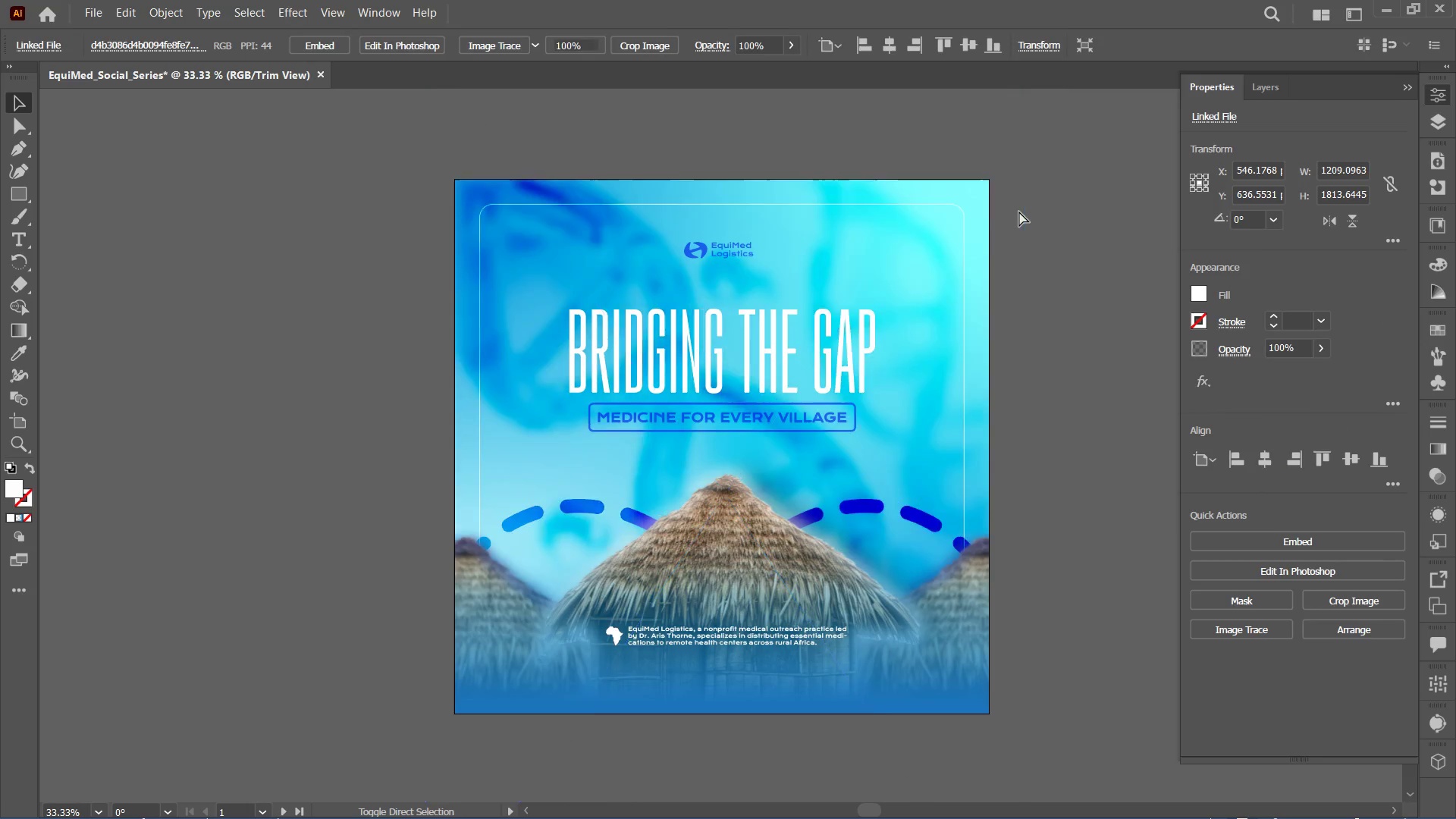 
key(Control+Shift+Z)
 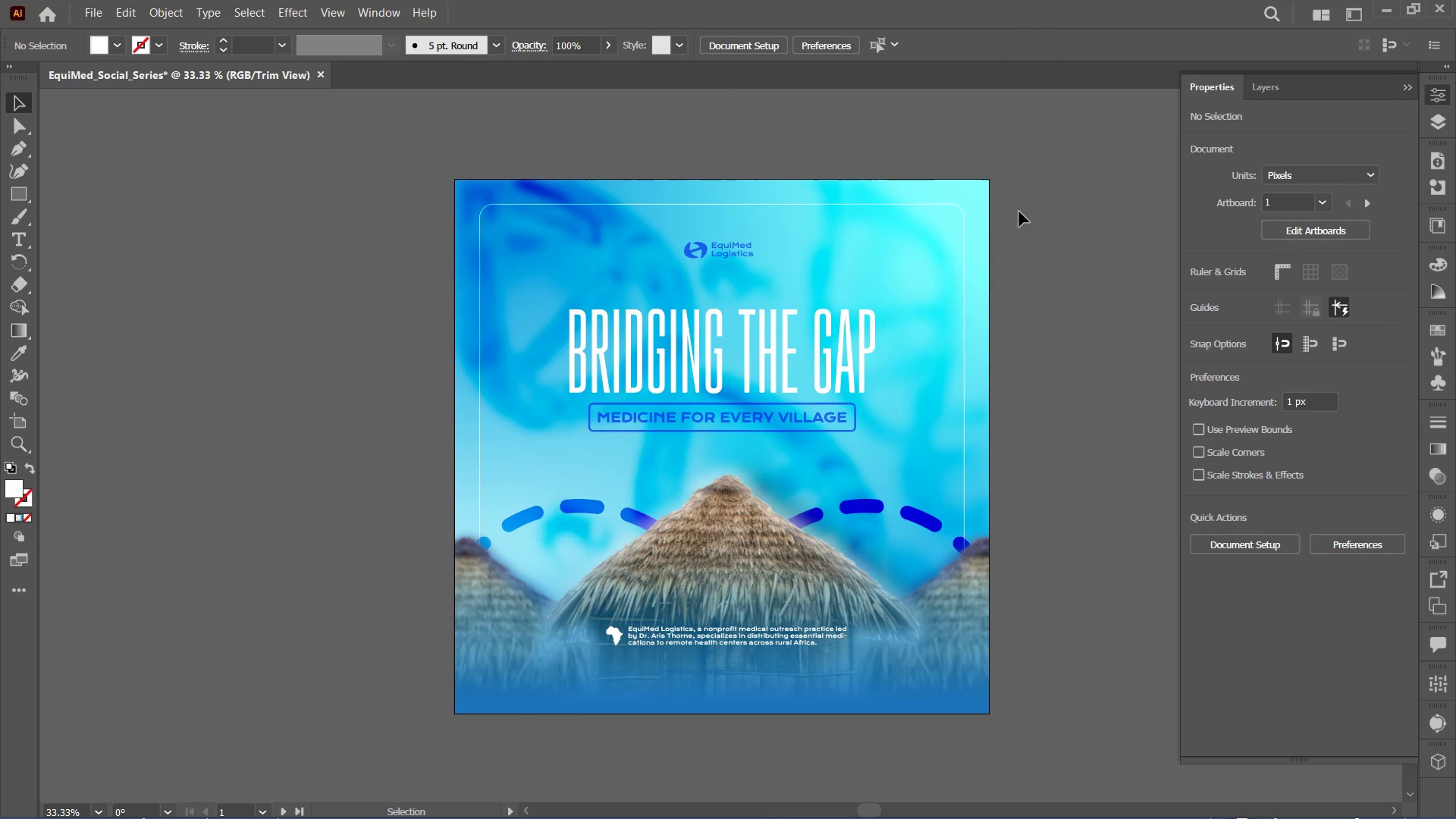 
key(Control+Z)
 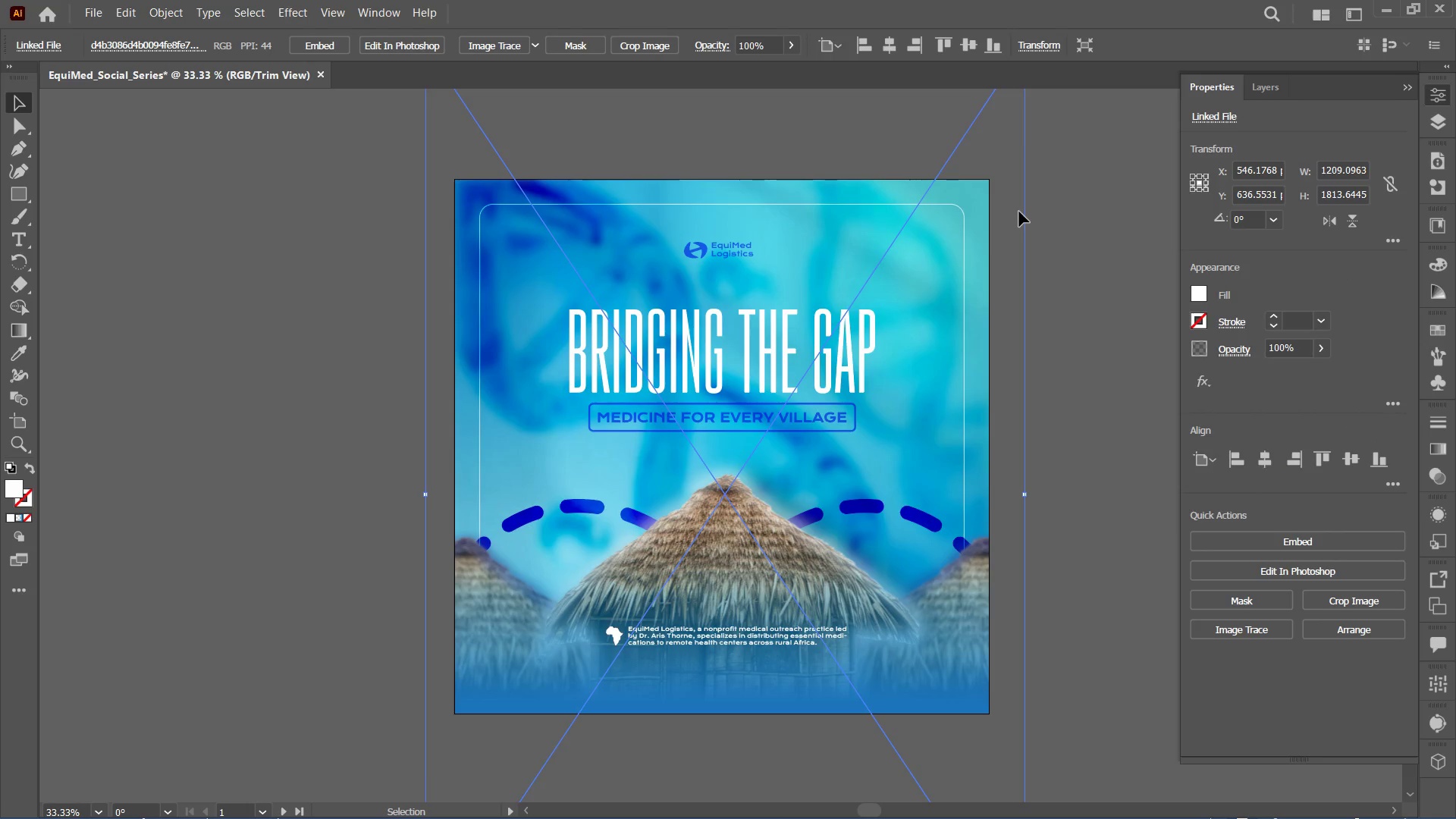 
key(Backspace)
 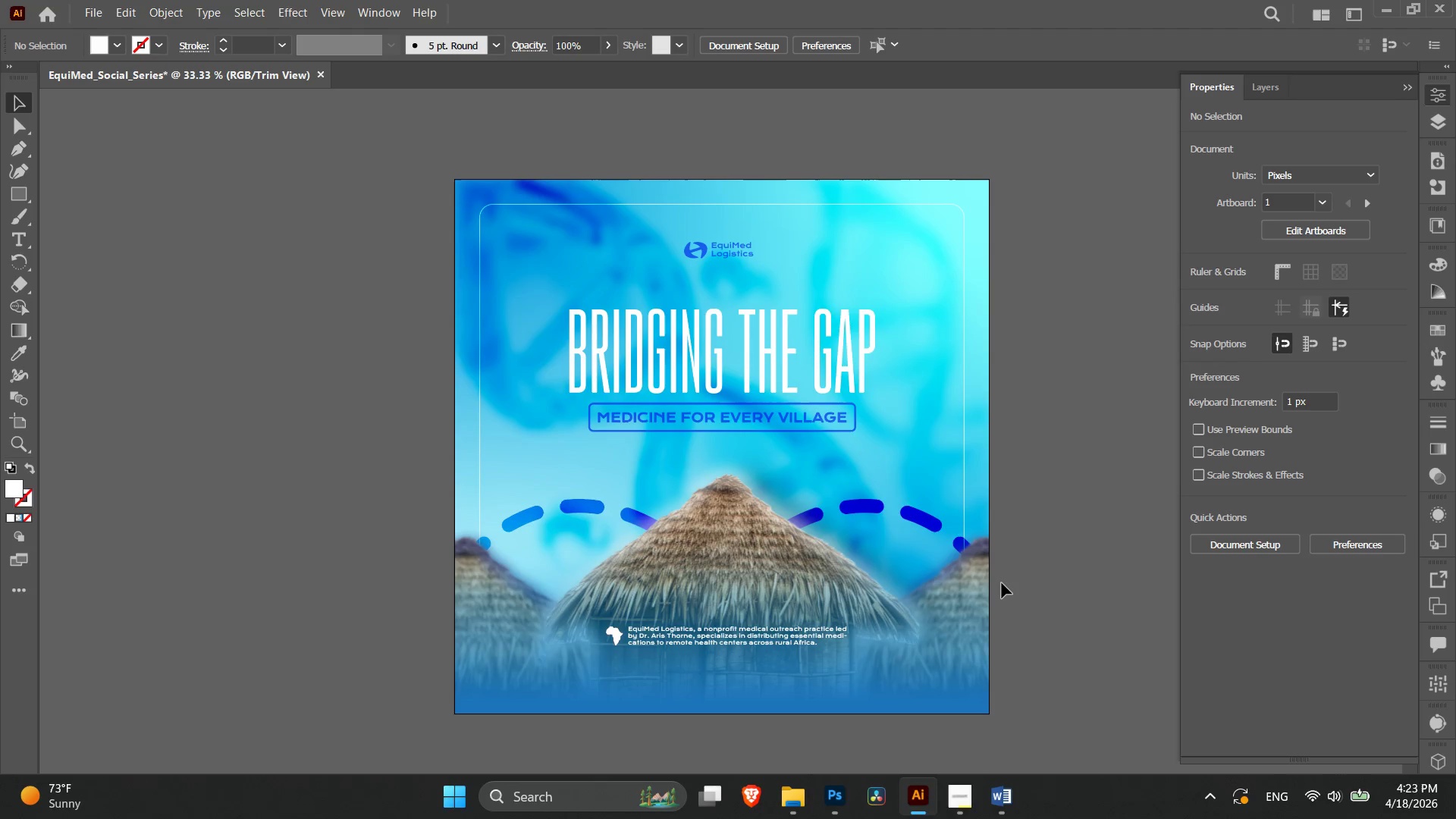 
wait(5.95)
 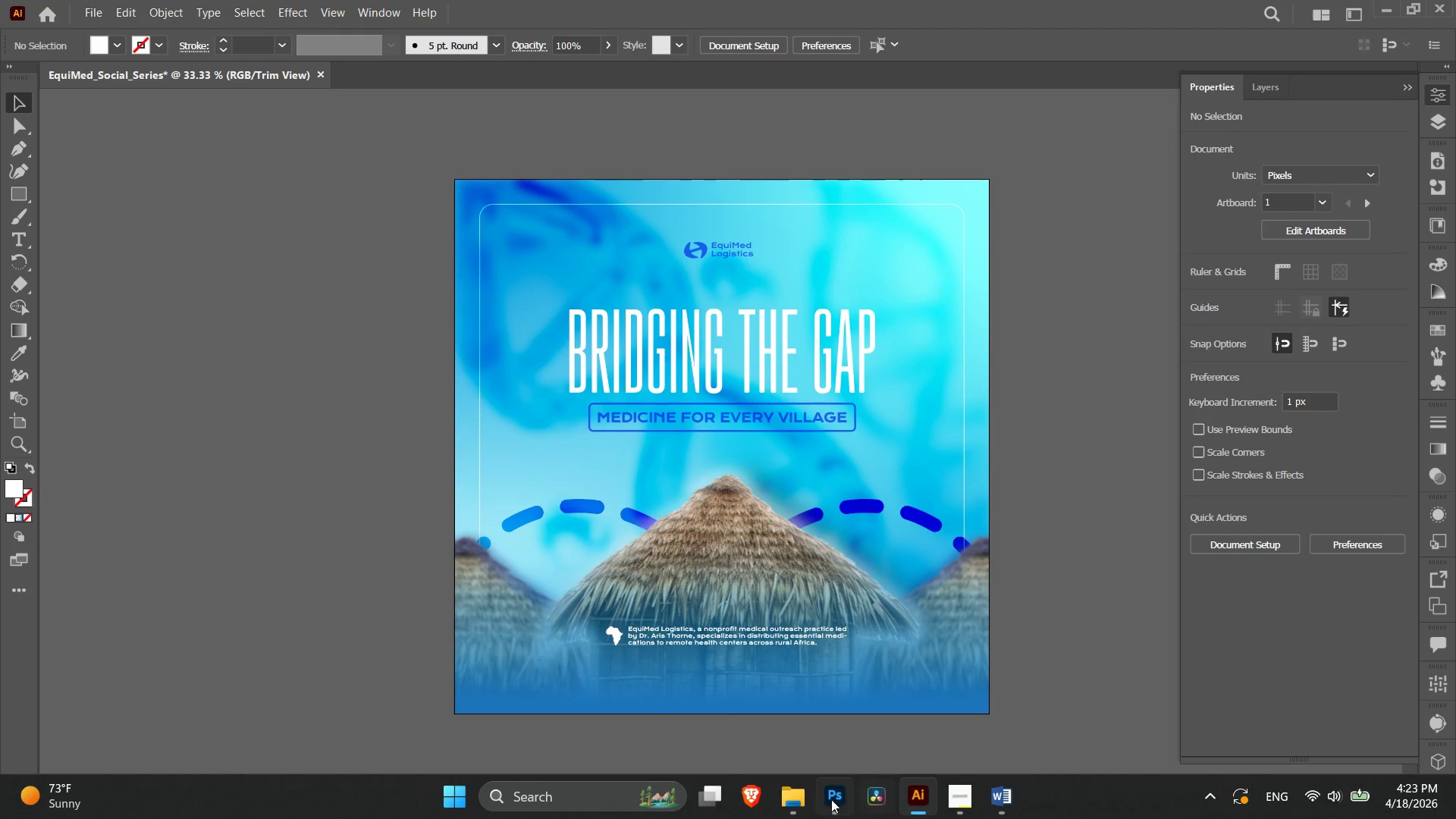 
left_click([795, 814])
 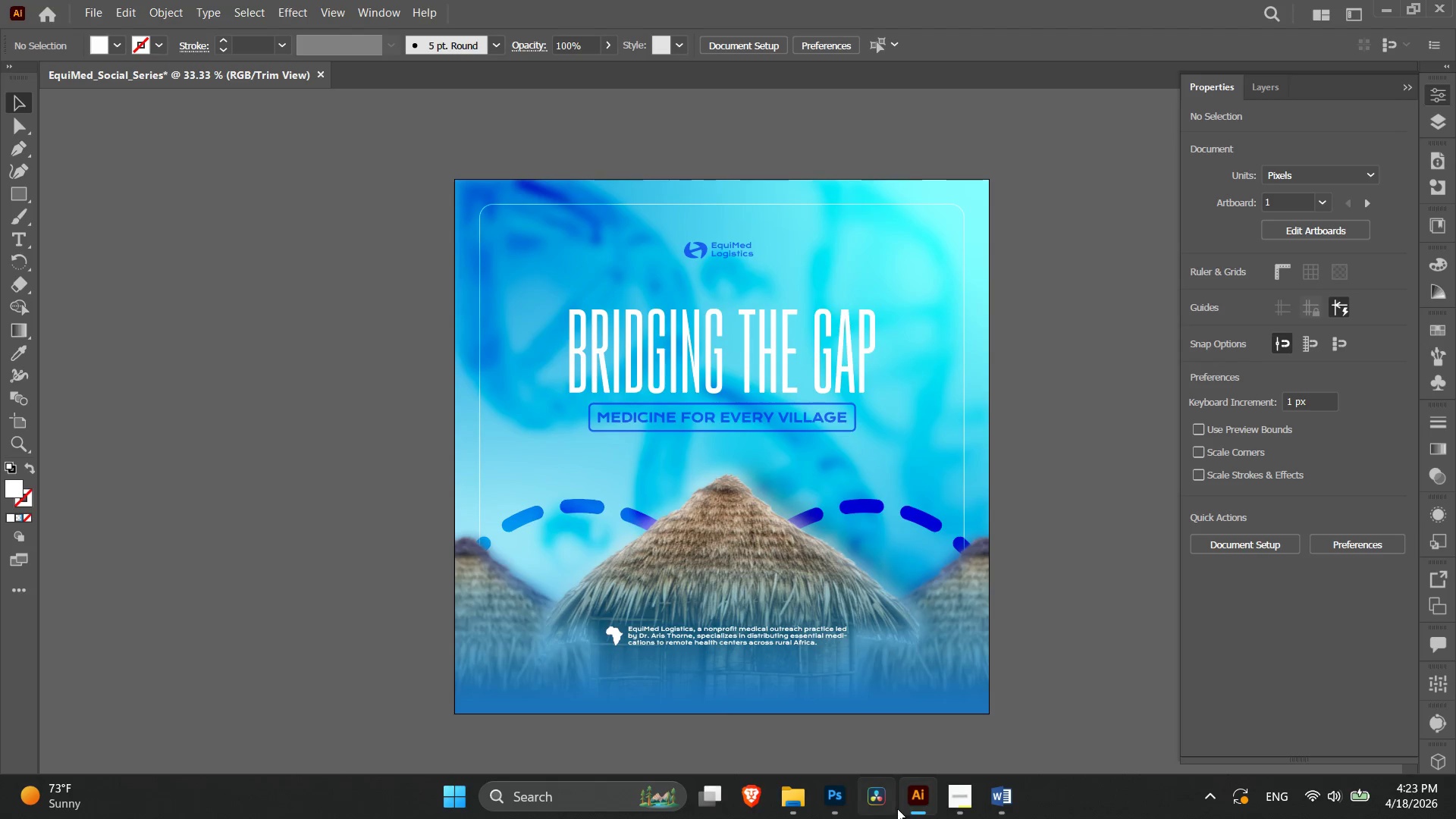 
left_click([1028, 544])
 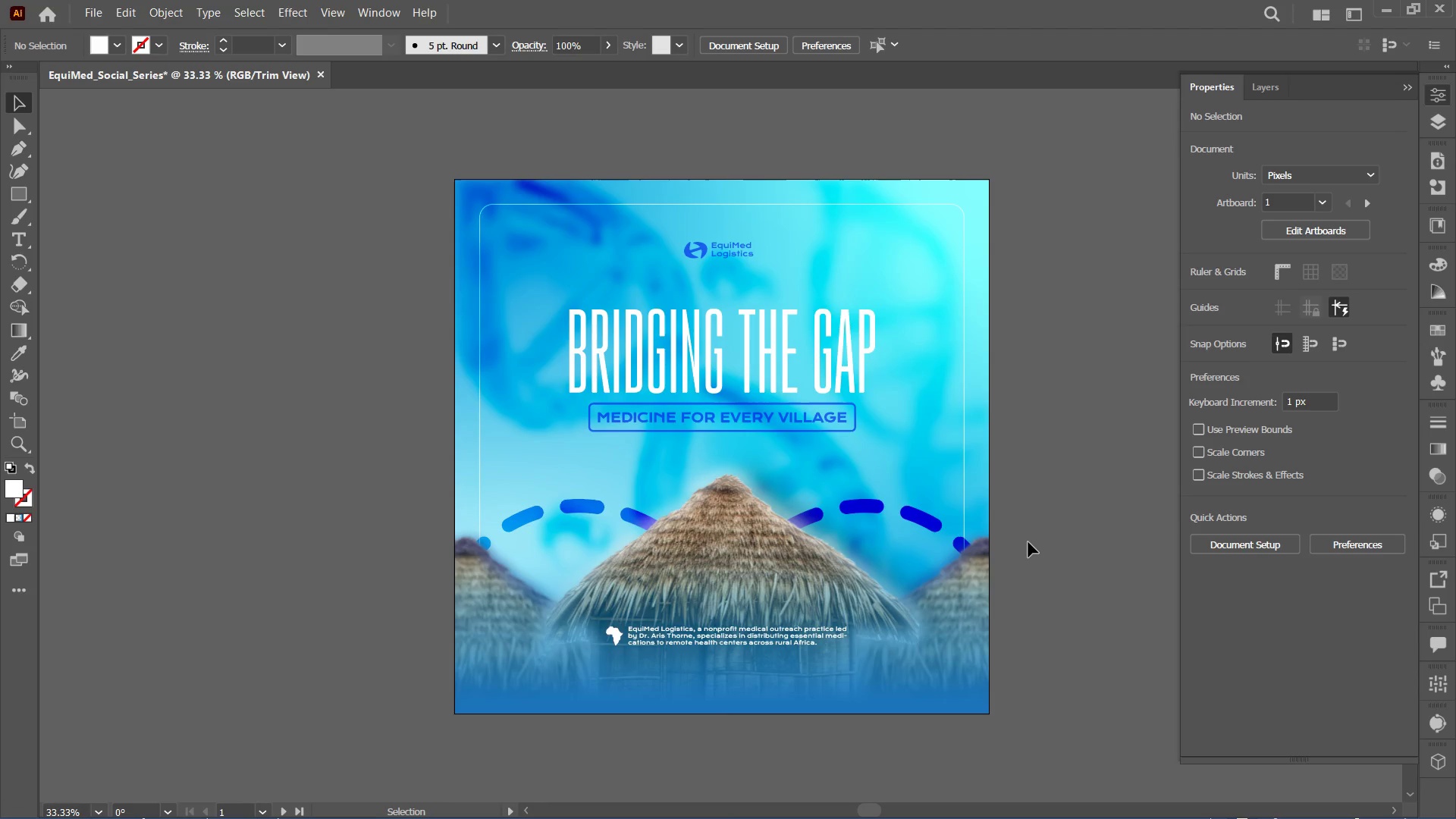 
hold_key(key=ControlLeft, duration=0.38)
 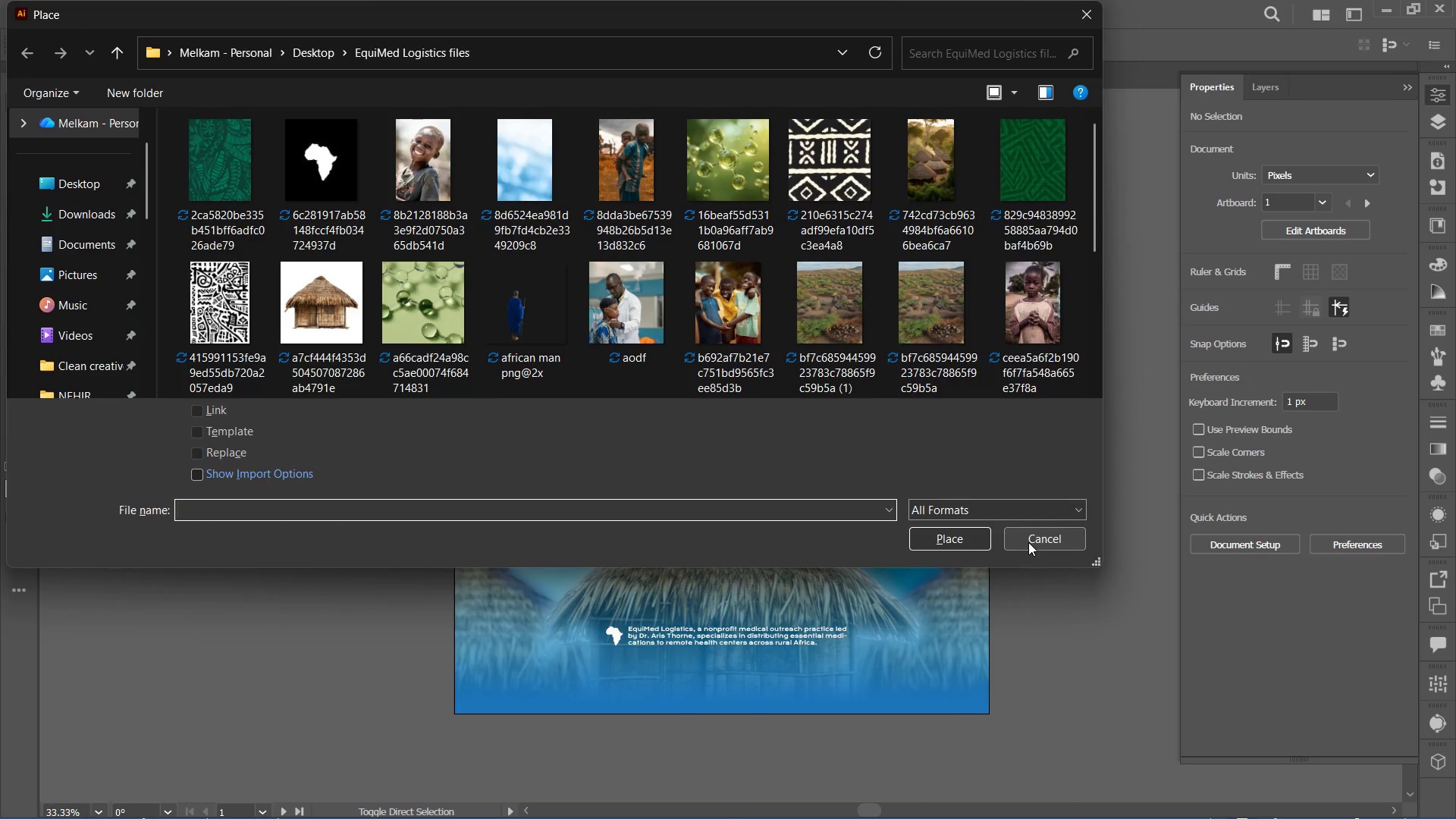 
hold_key(key=ShiftLeft, duration=0.36)
 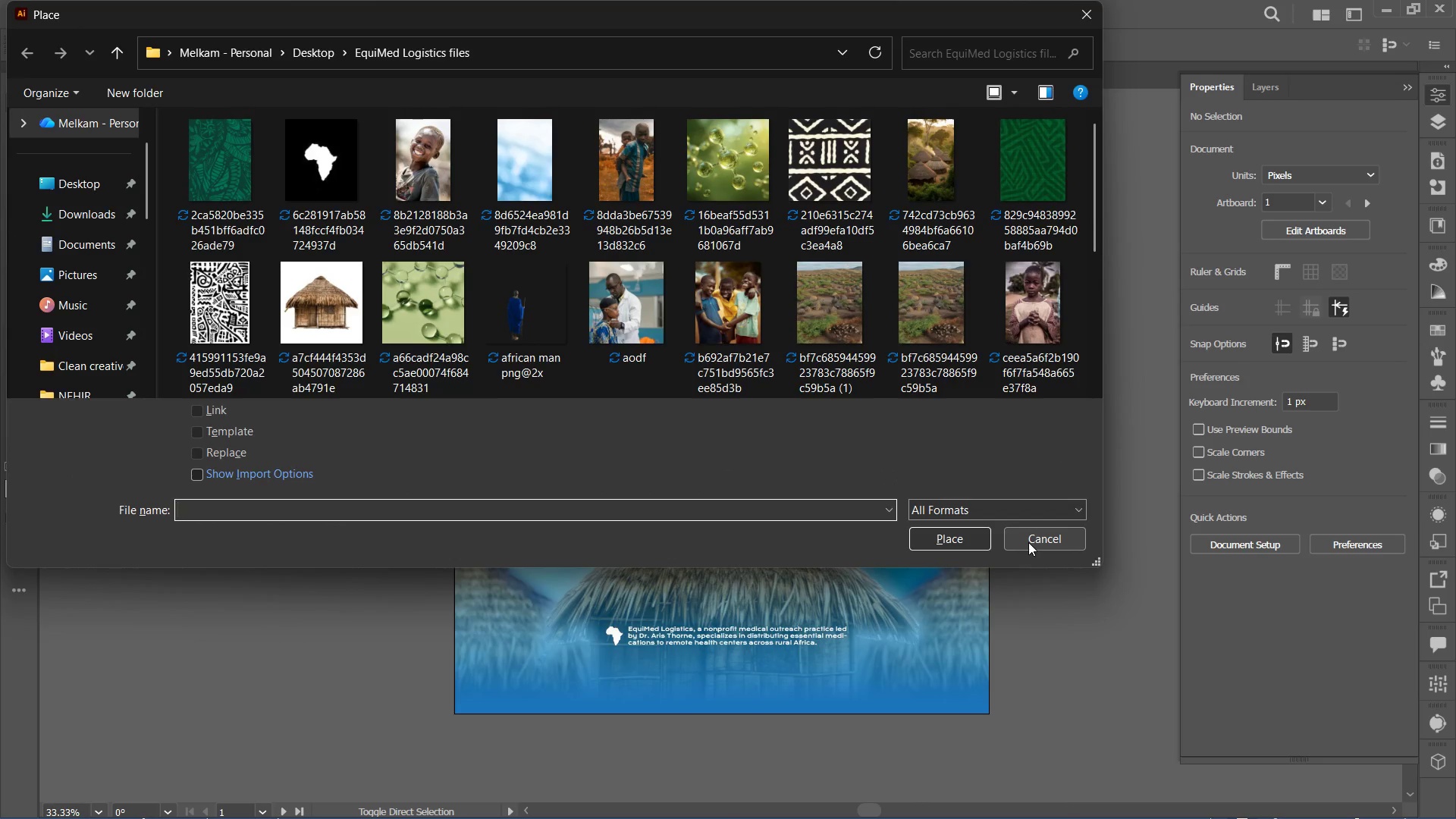 
key(P)
 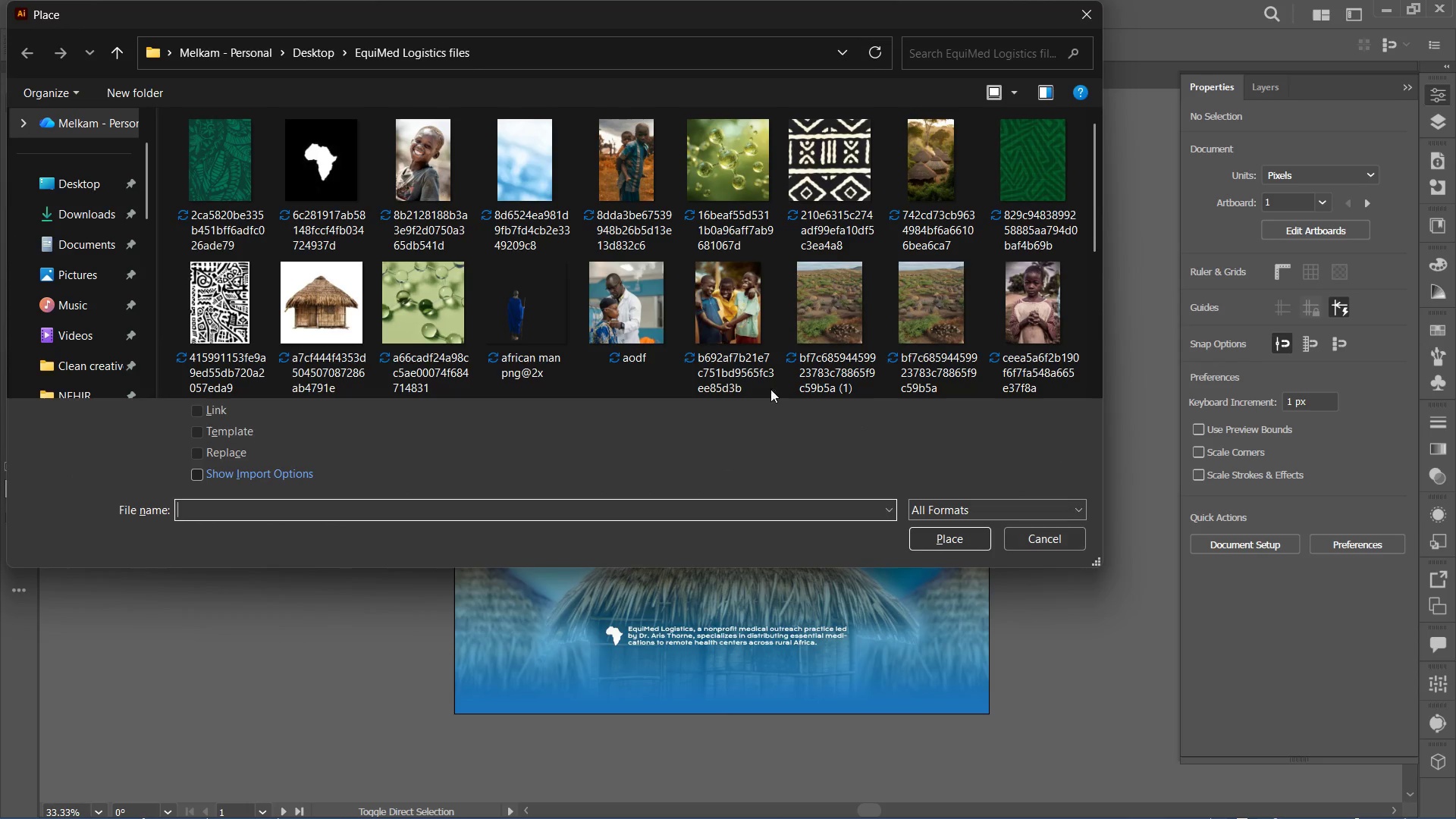 
scroll: coordinate [627, 296], scroll_direction: down, amount: 1.0
 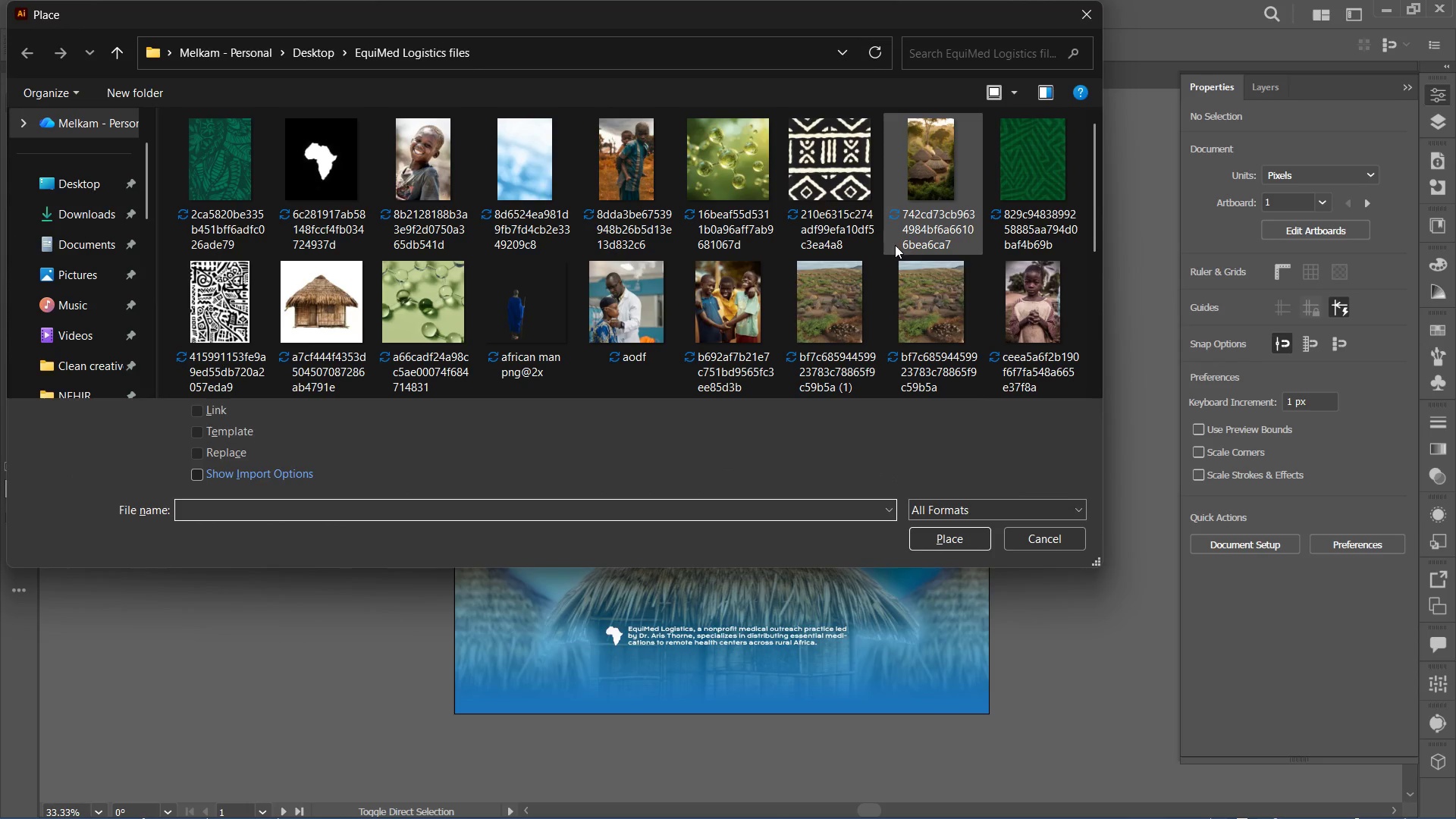 
mouse_move([768, 295])
 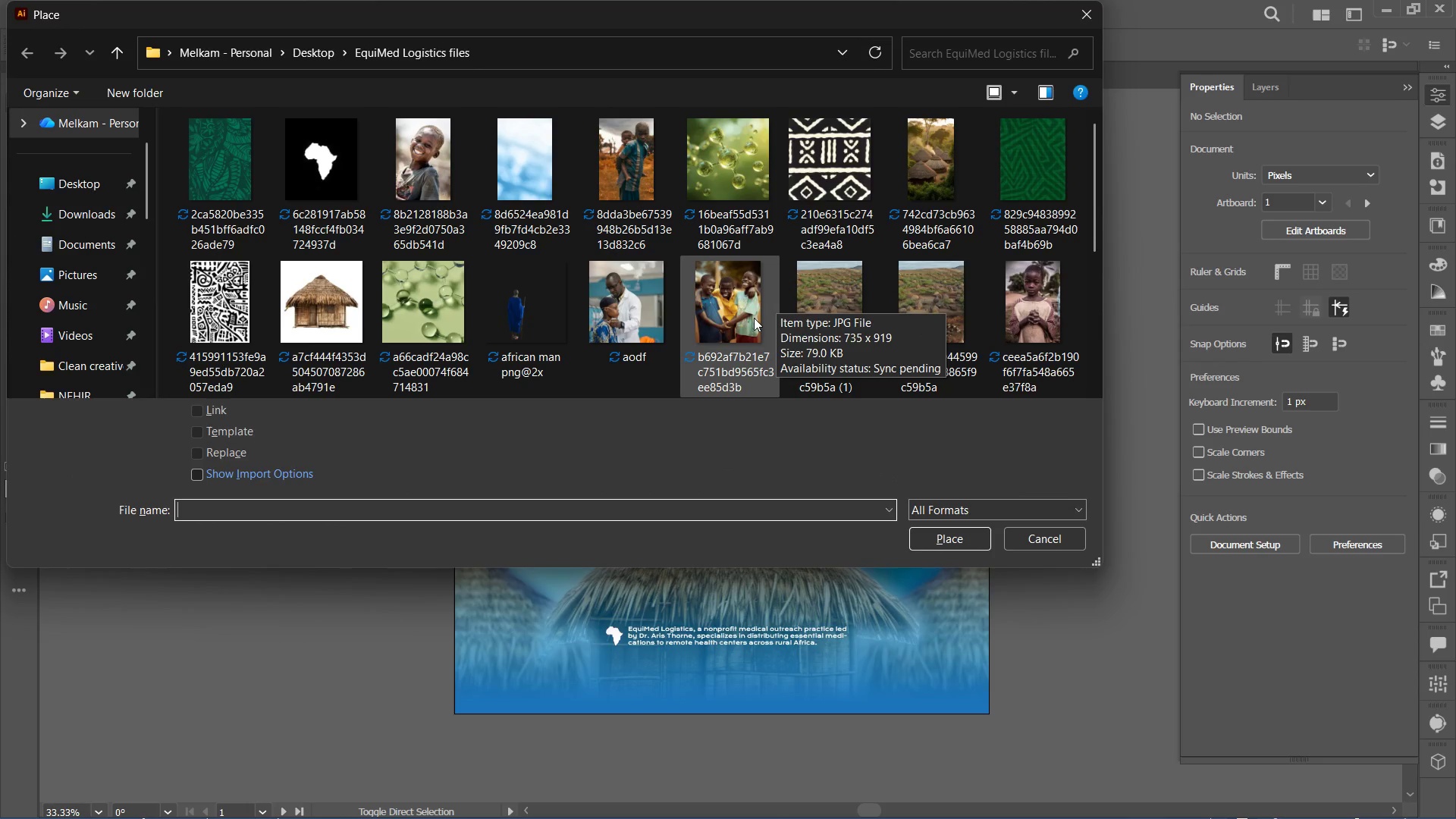 
left_click([754, 315])
 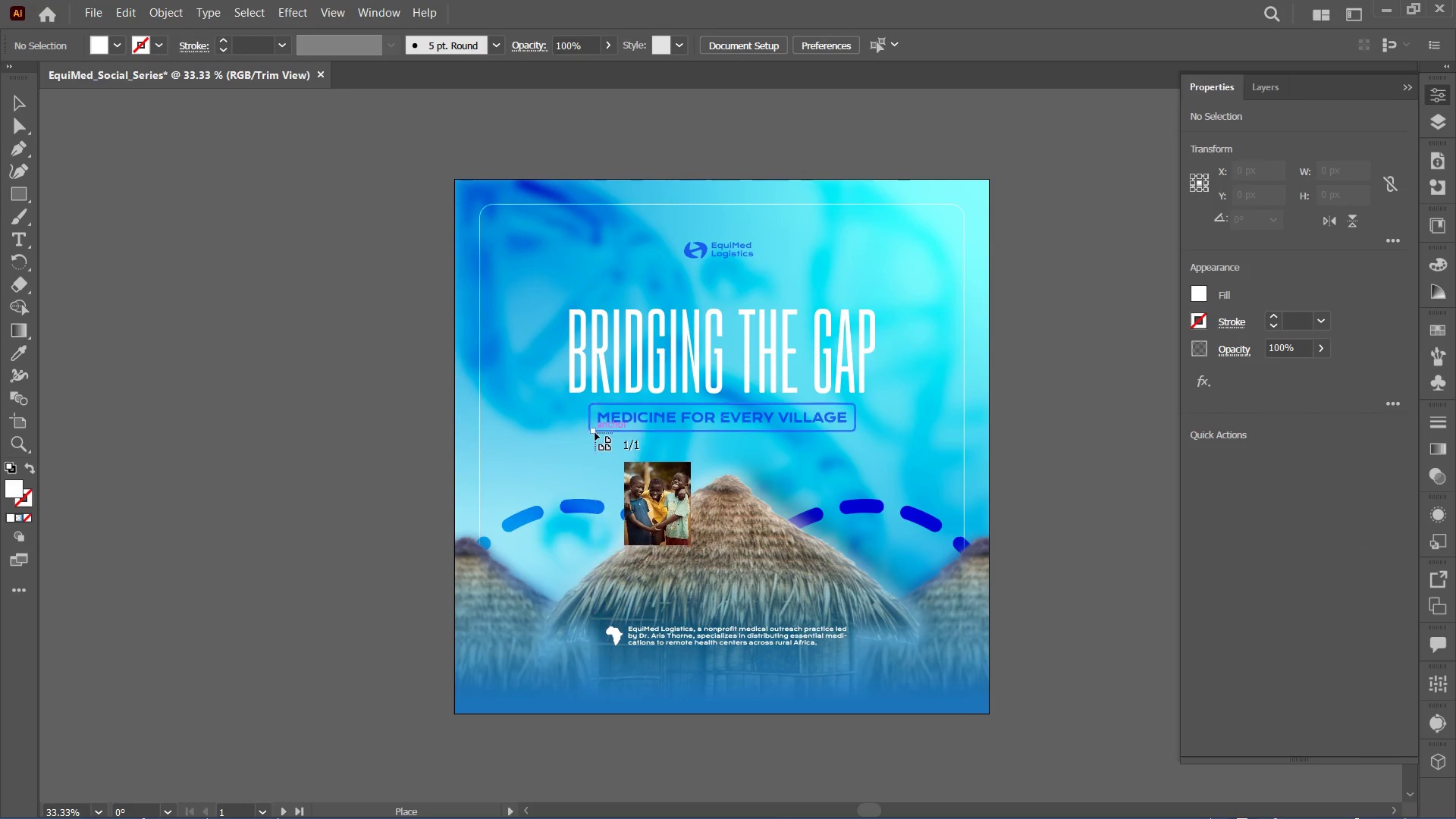 
left_click_drag(start_coordinate=[788, 600], to_coordinate=[640, 346])
 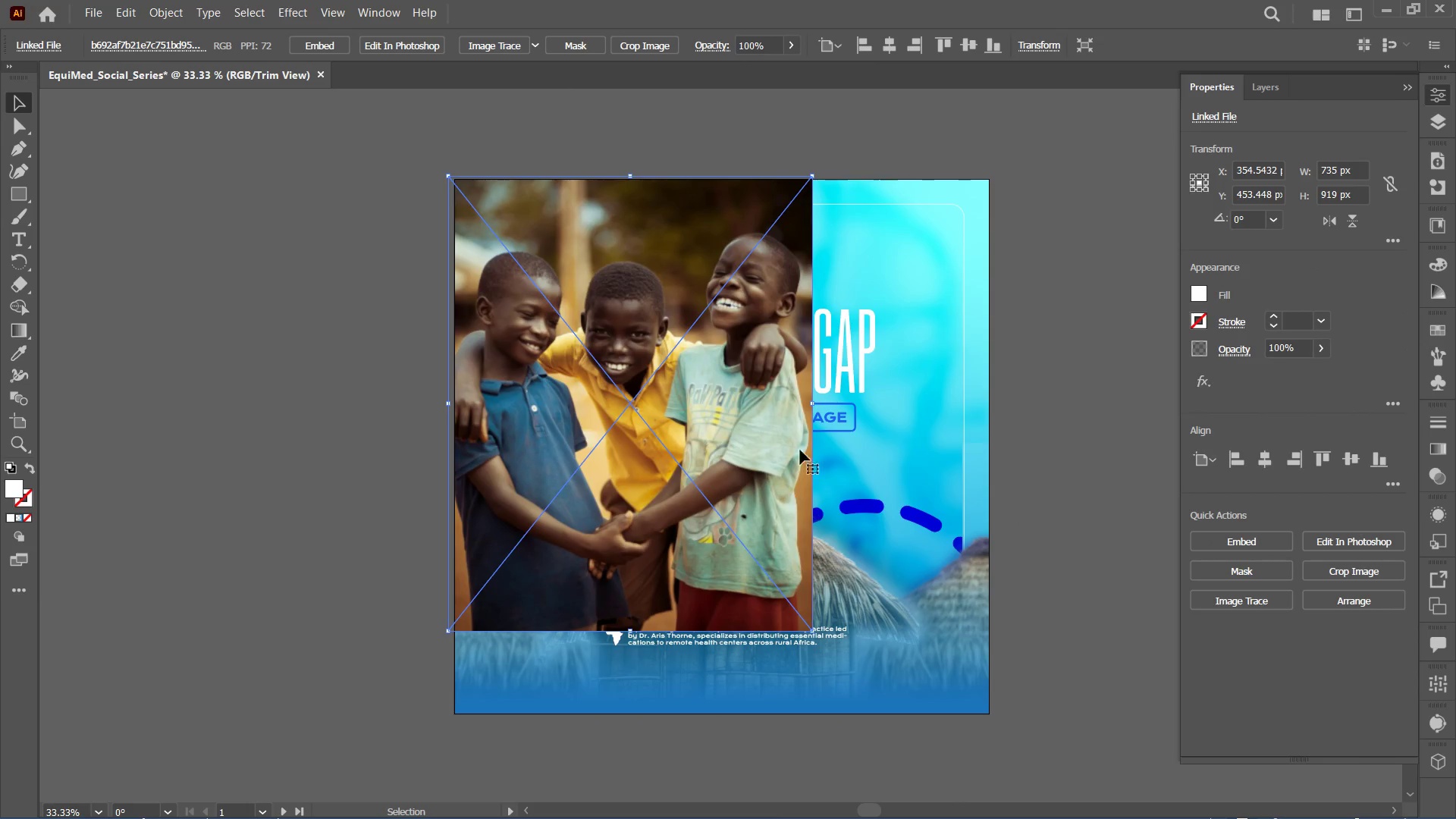 
hold_key(key=ShiftLeft, duration=1.19)
left_click_drag(start_coordinate=[812, 405], to_coordinate=[1032, 517])
 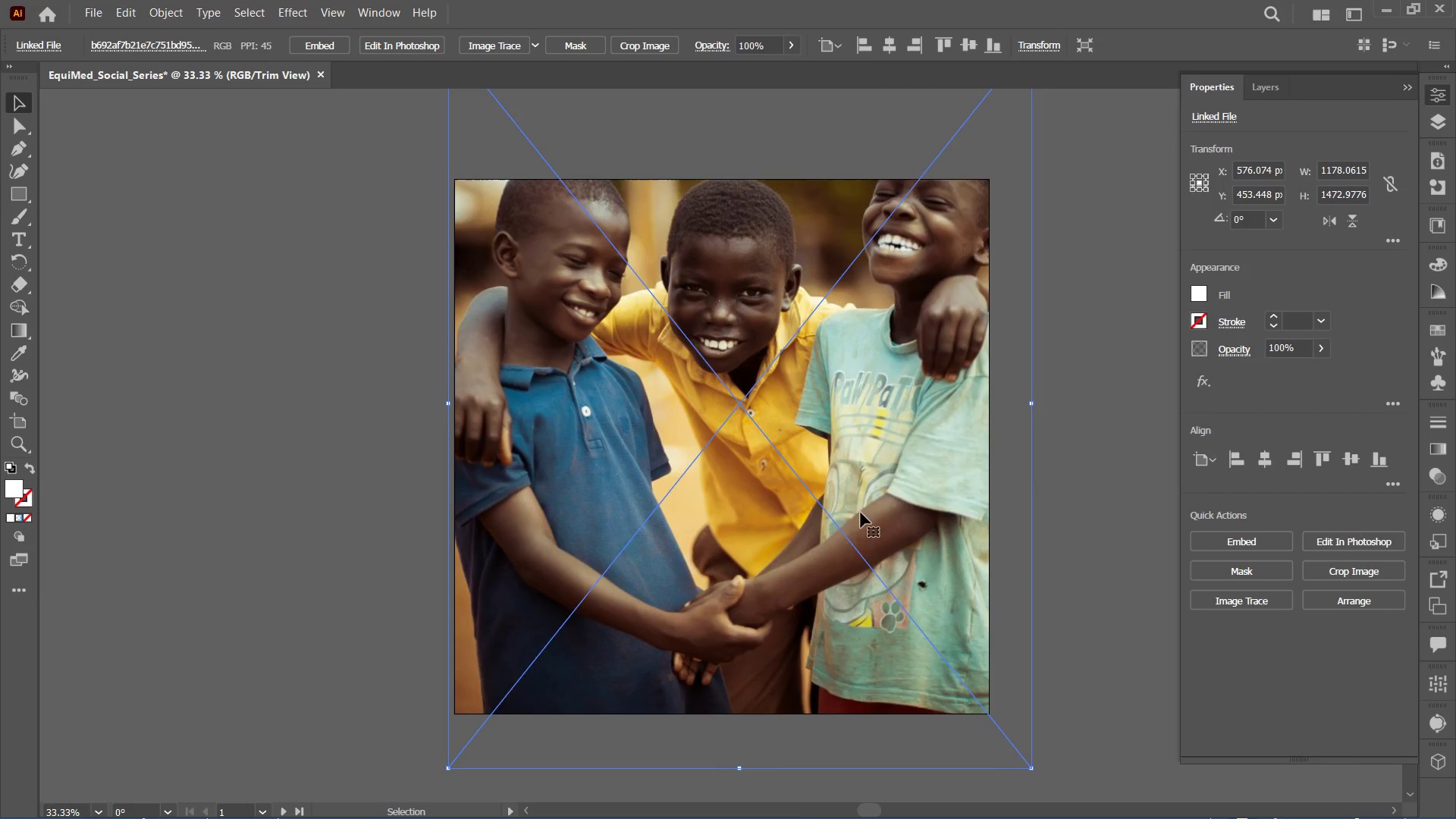 
left_click_drag(start_coordinate=[853, 506], to_coordinate=[844, 545])
 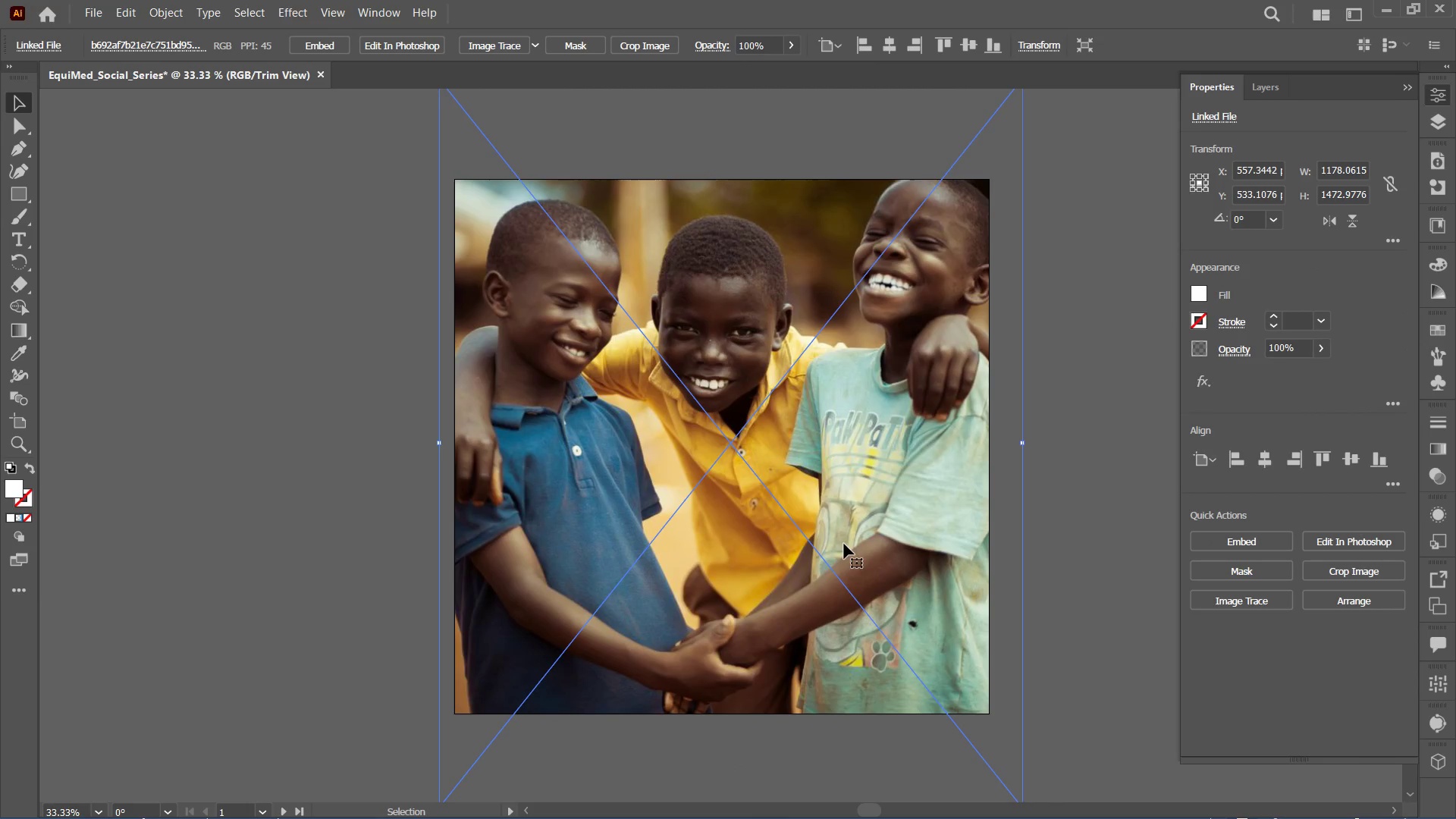 
key(Control+Shift+BracketLeft)
 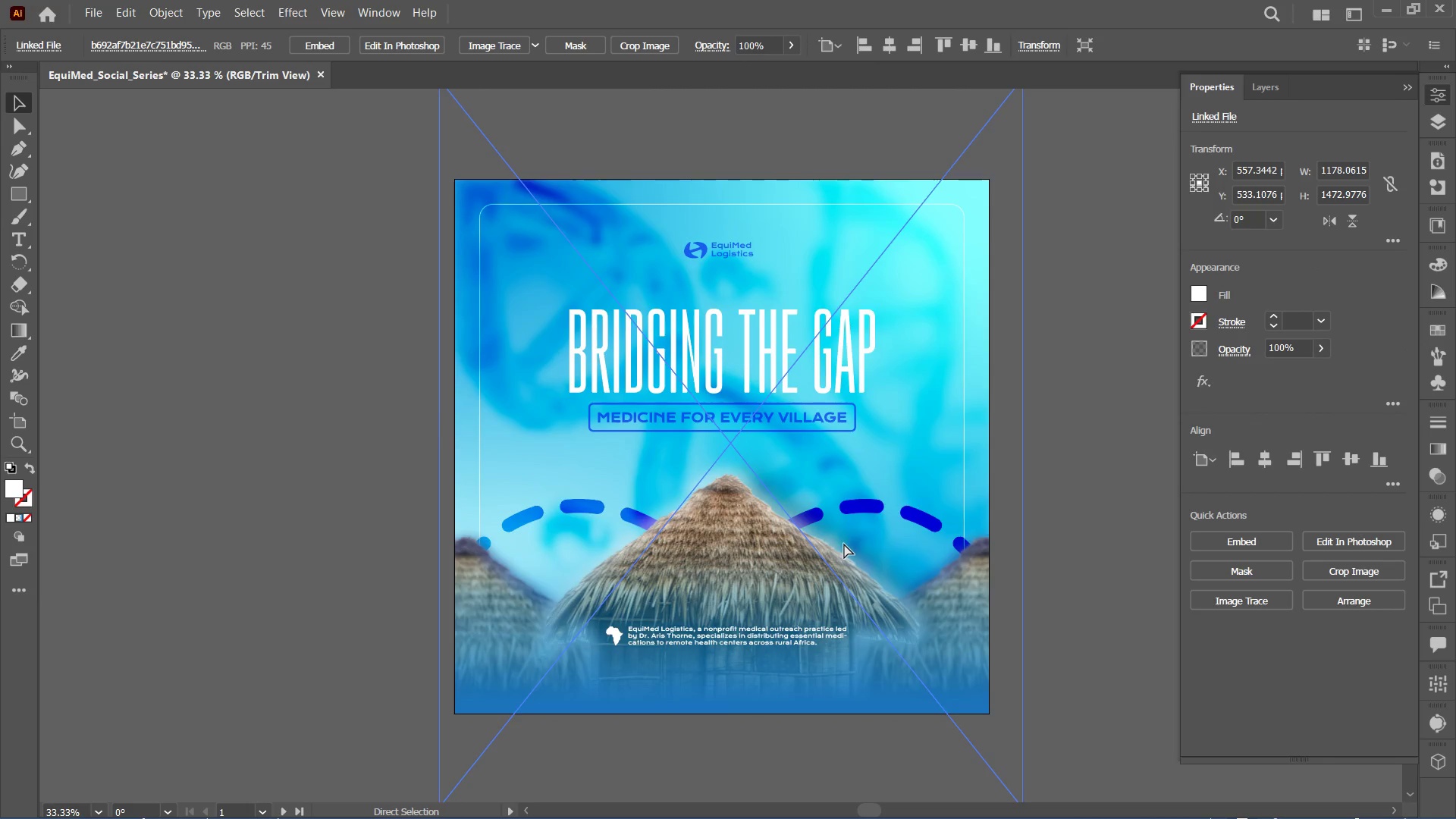 
key(Control+BracketRight)
 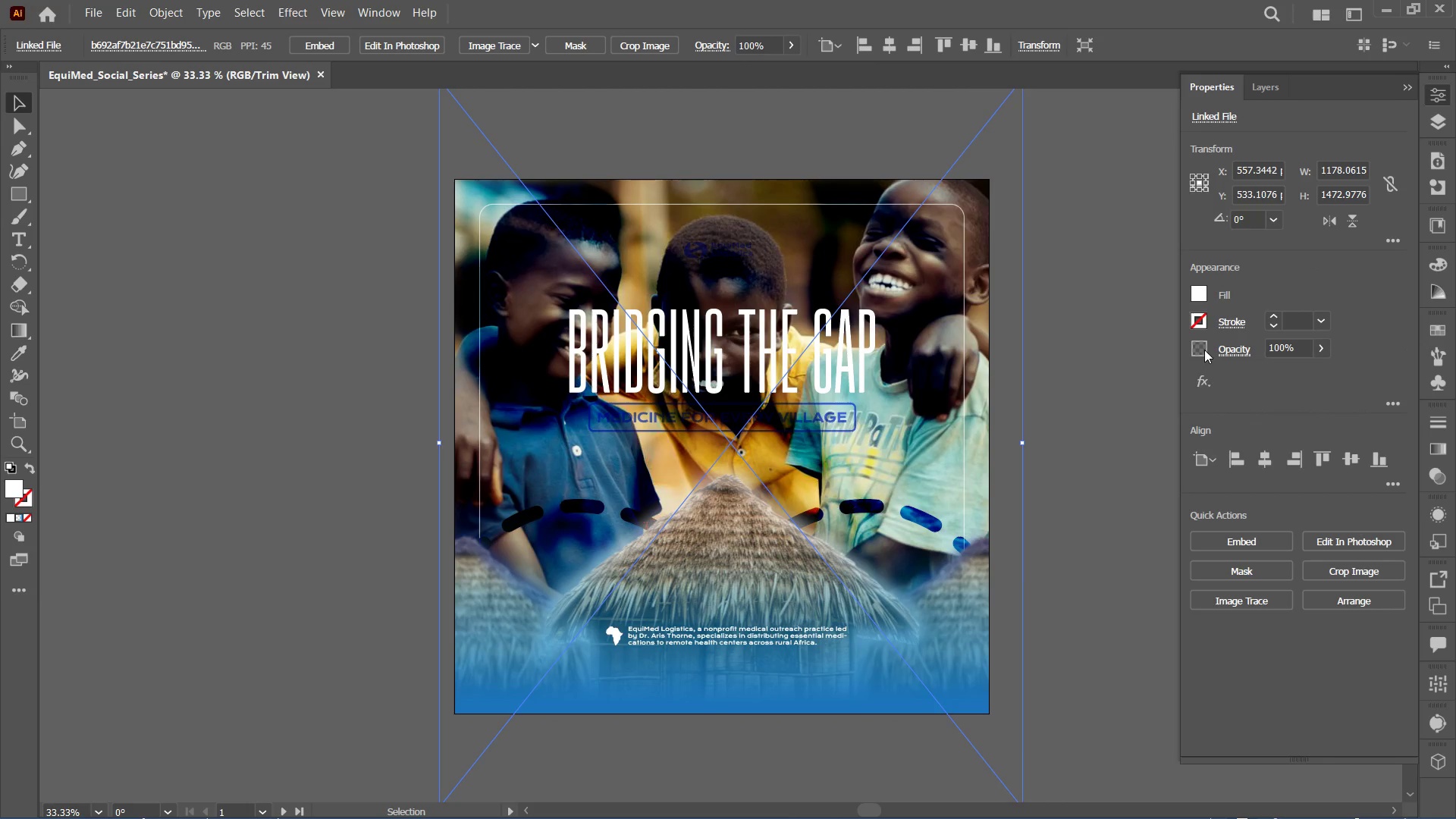 
left_click([1083, 388])
 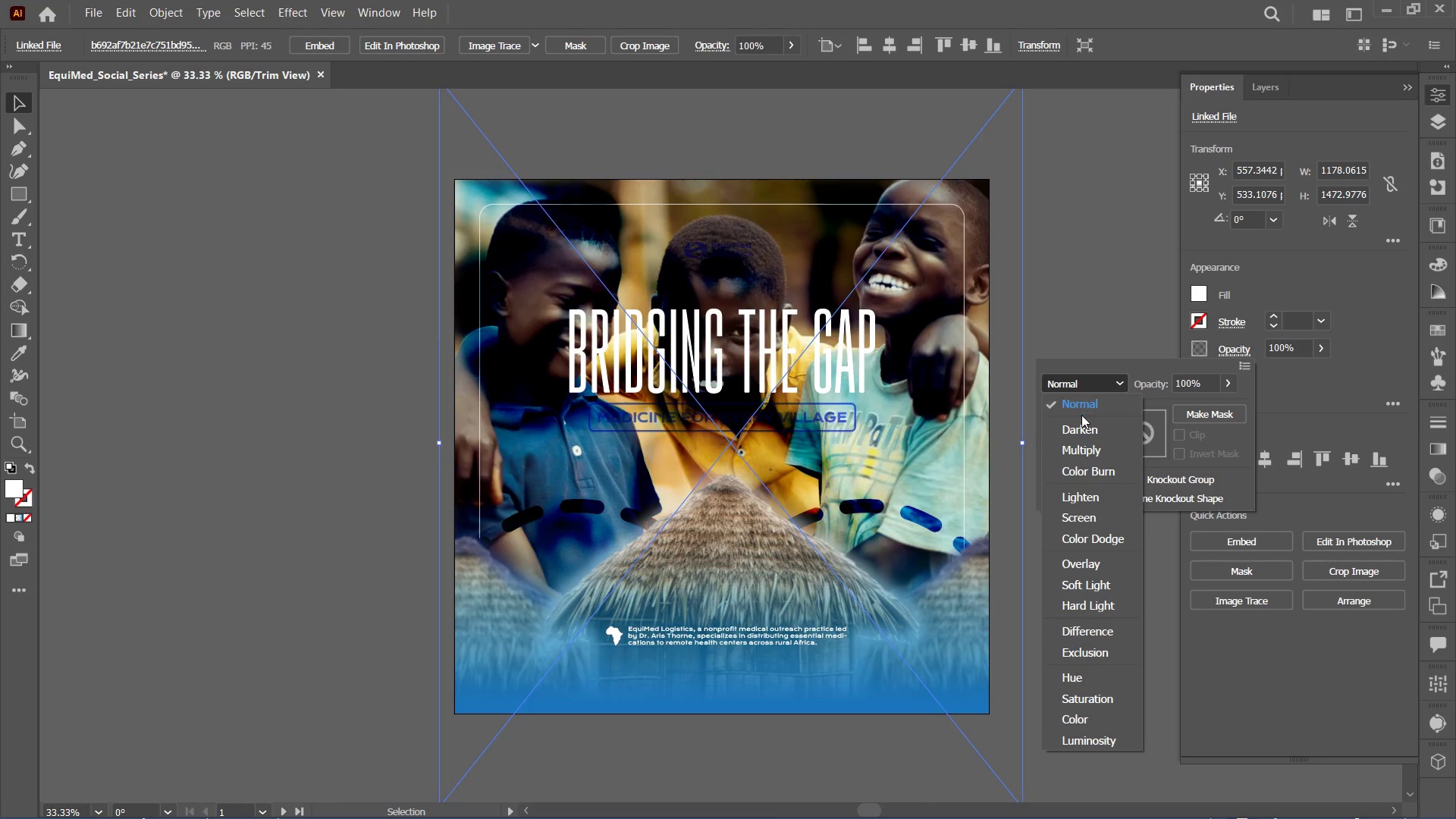 
left_click([1087, 428])
 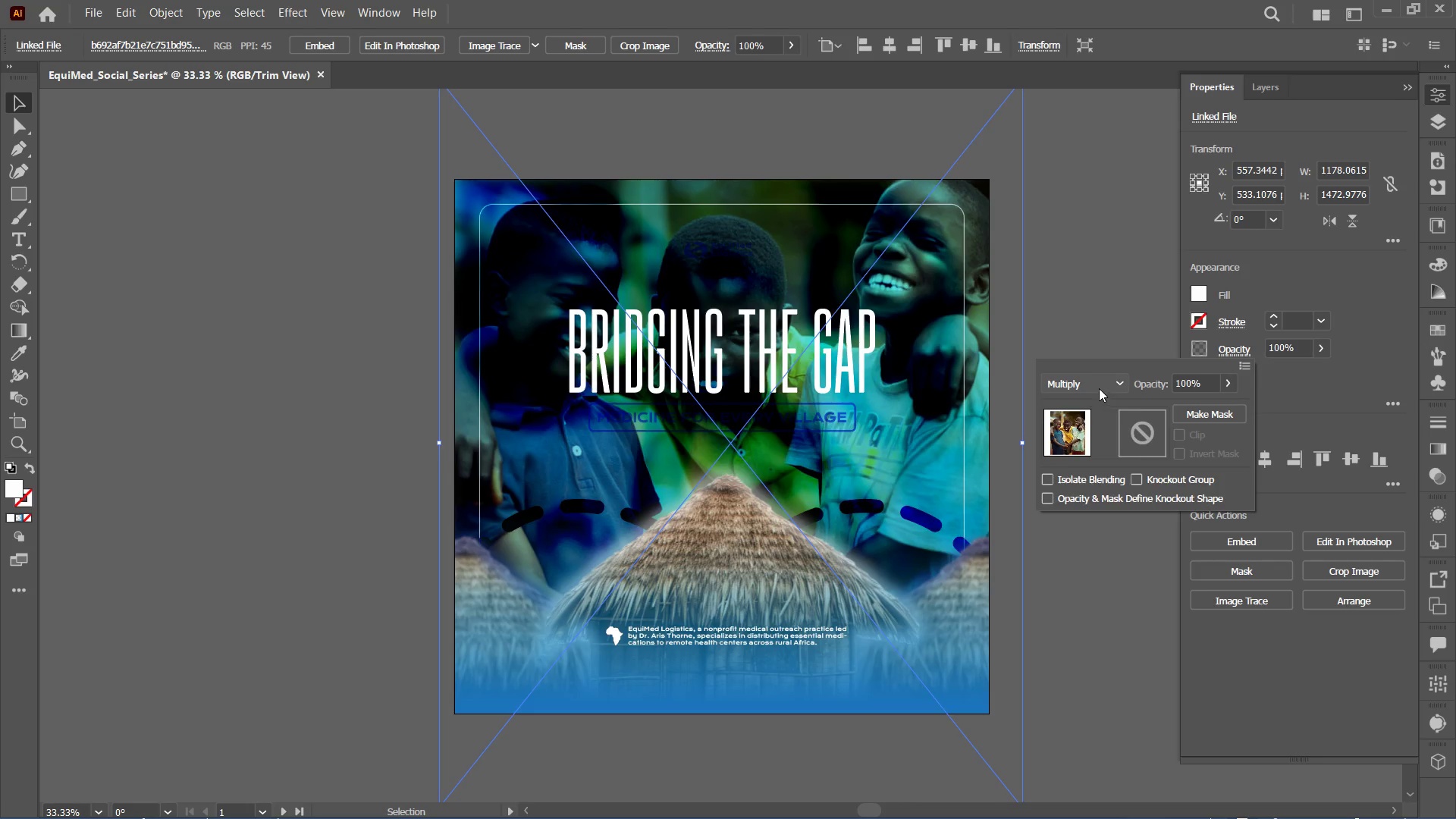 
left_click([1094, 500])
 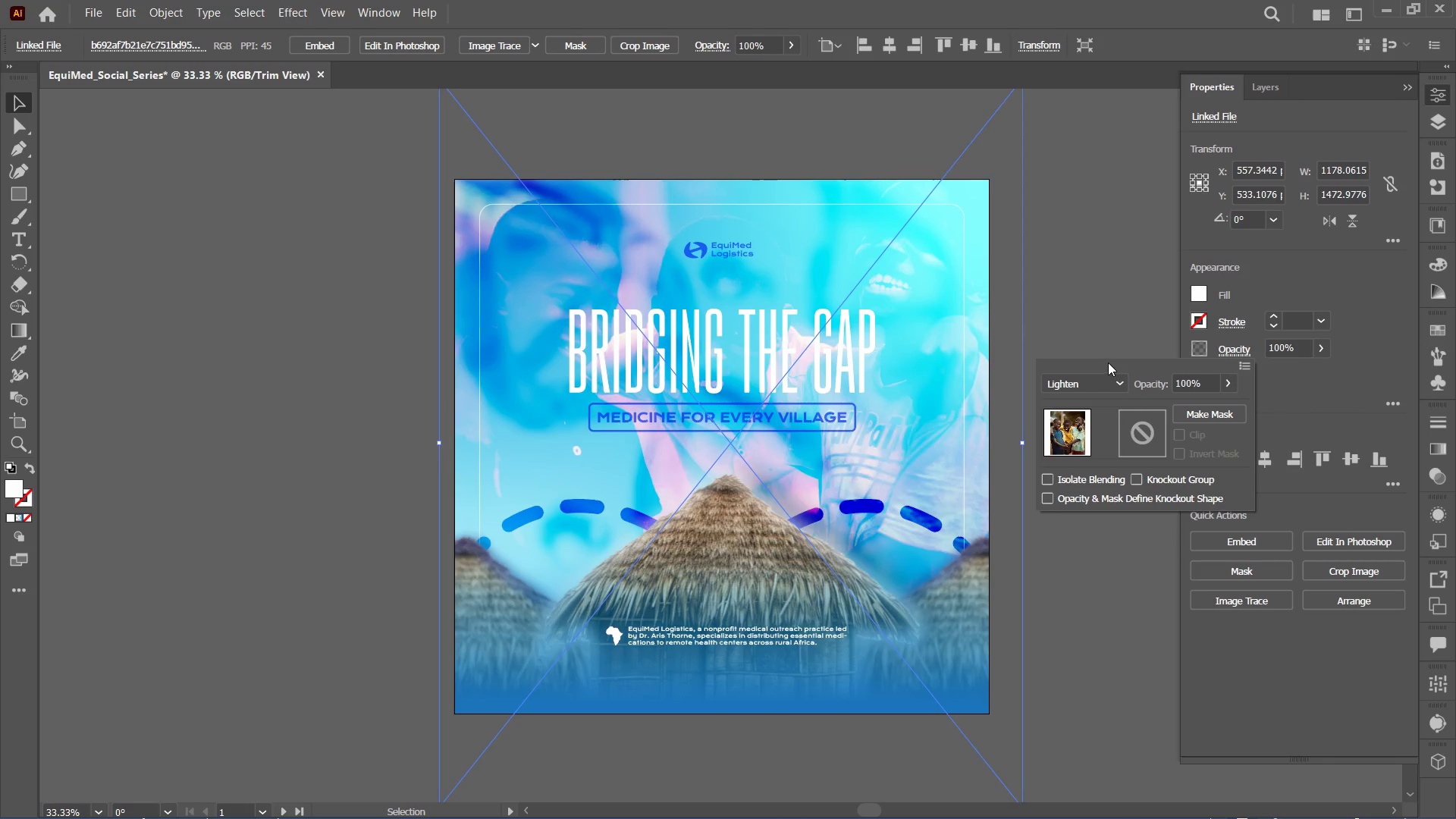 
double_click([1109, 367])
 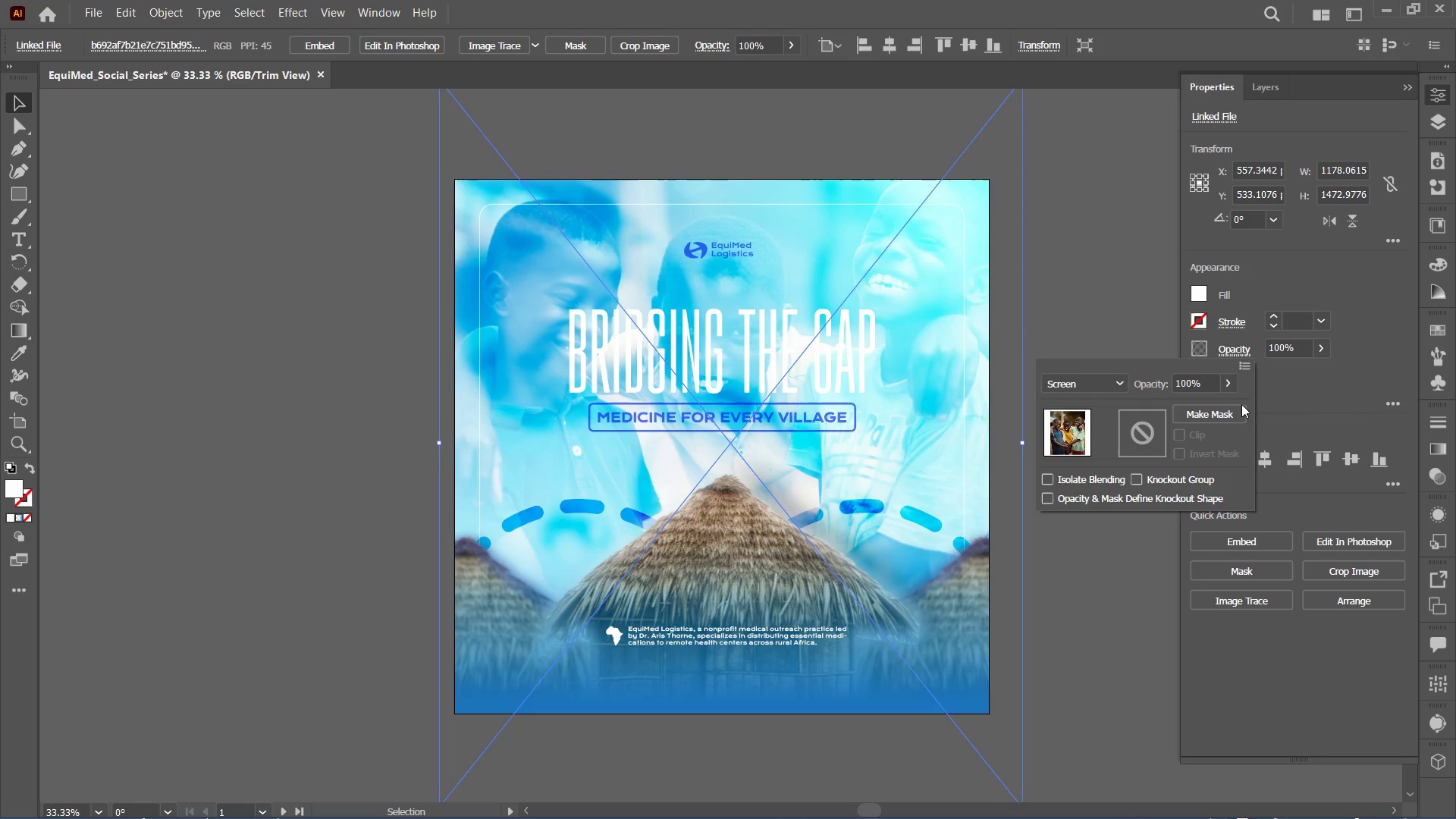 
double_click([1331, 343])
 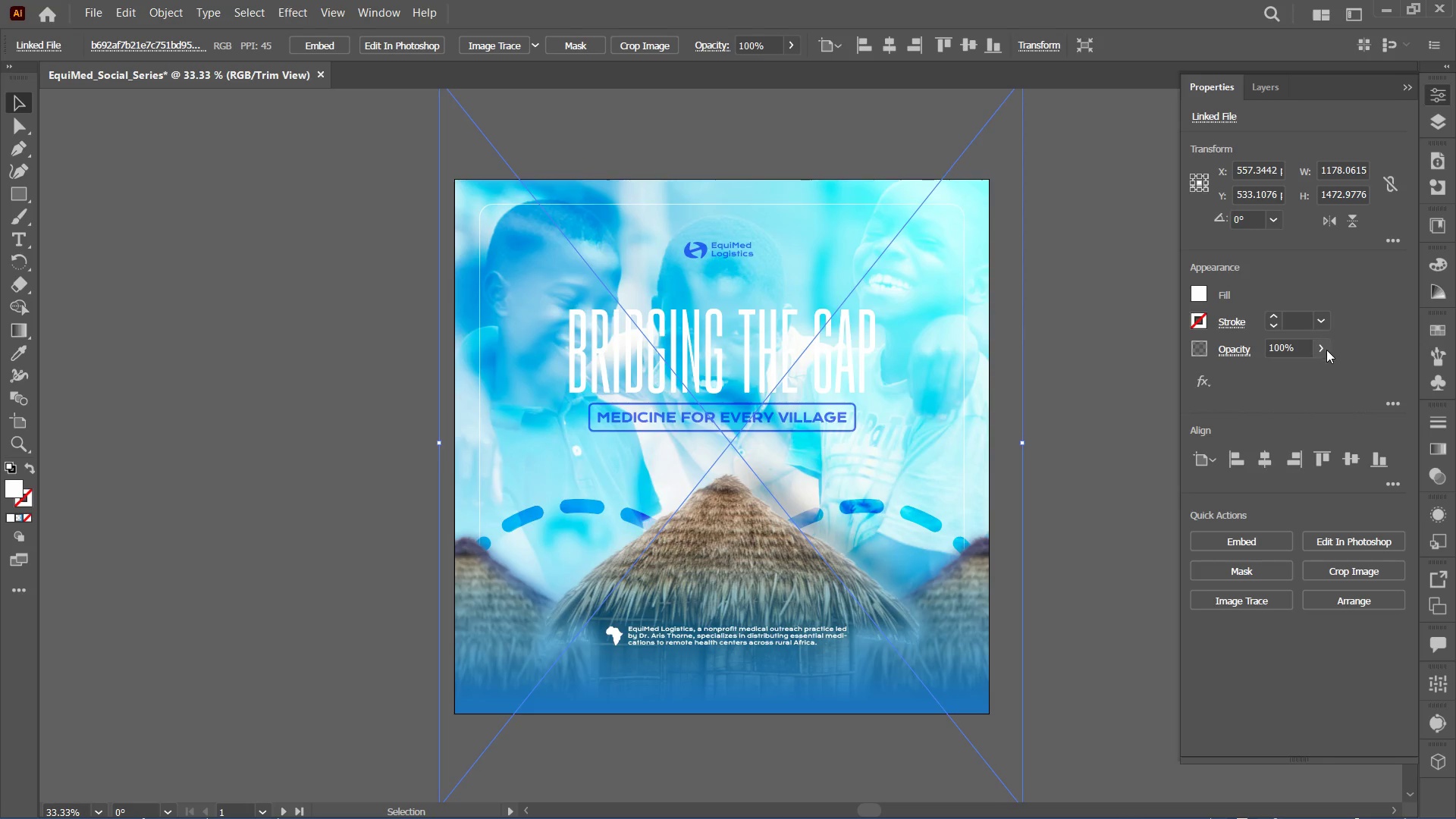 
triple_click([1326, 350])
 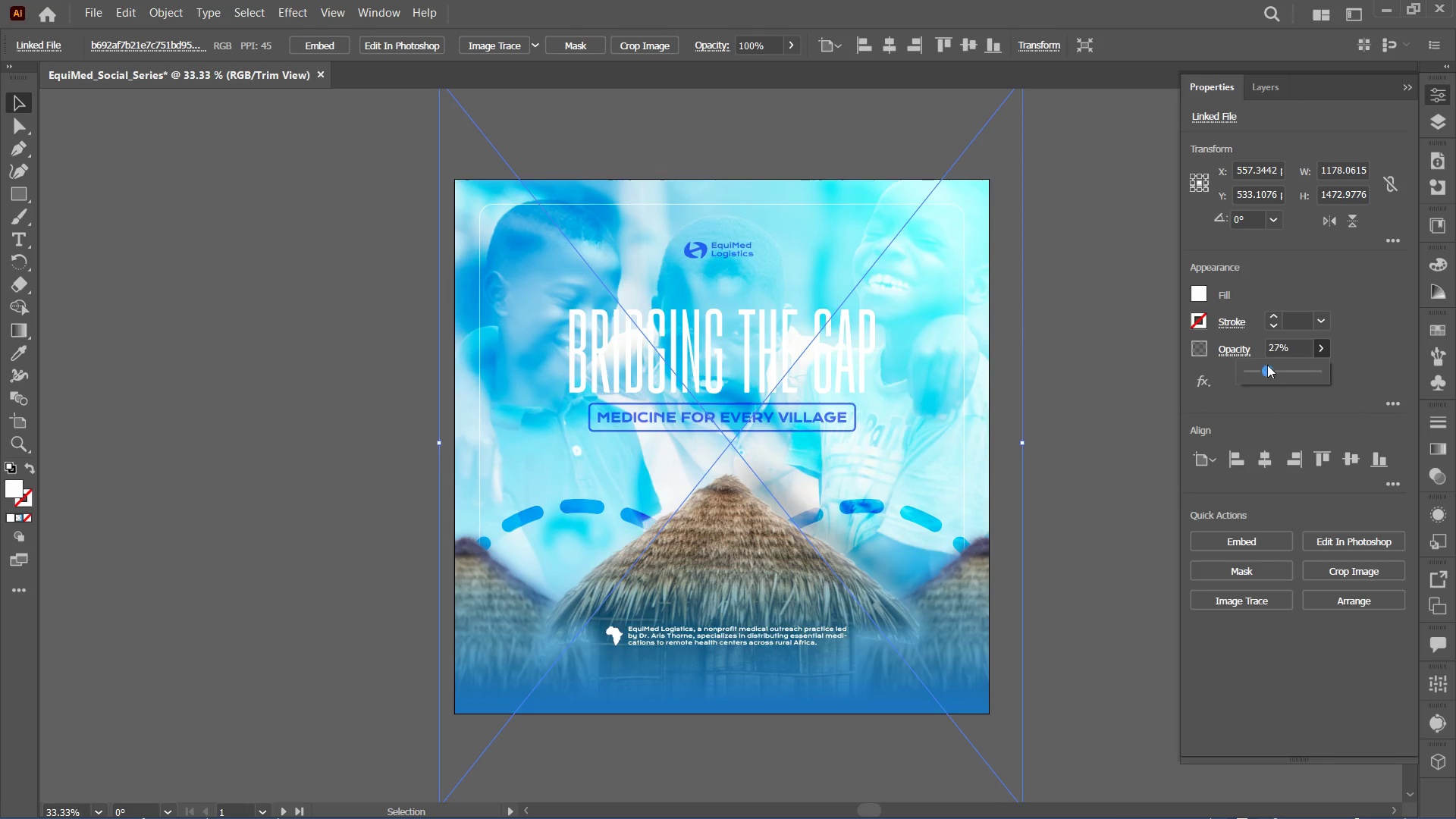 
left_click_drag(start_coordinate=[1267, 365], to_coordinate=[1216, 380])
 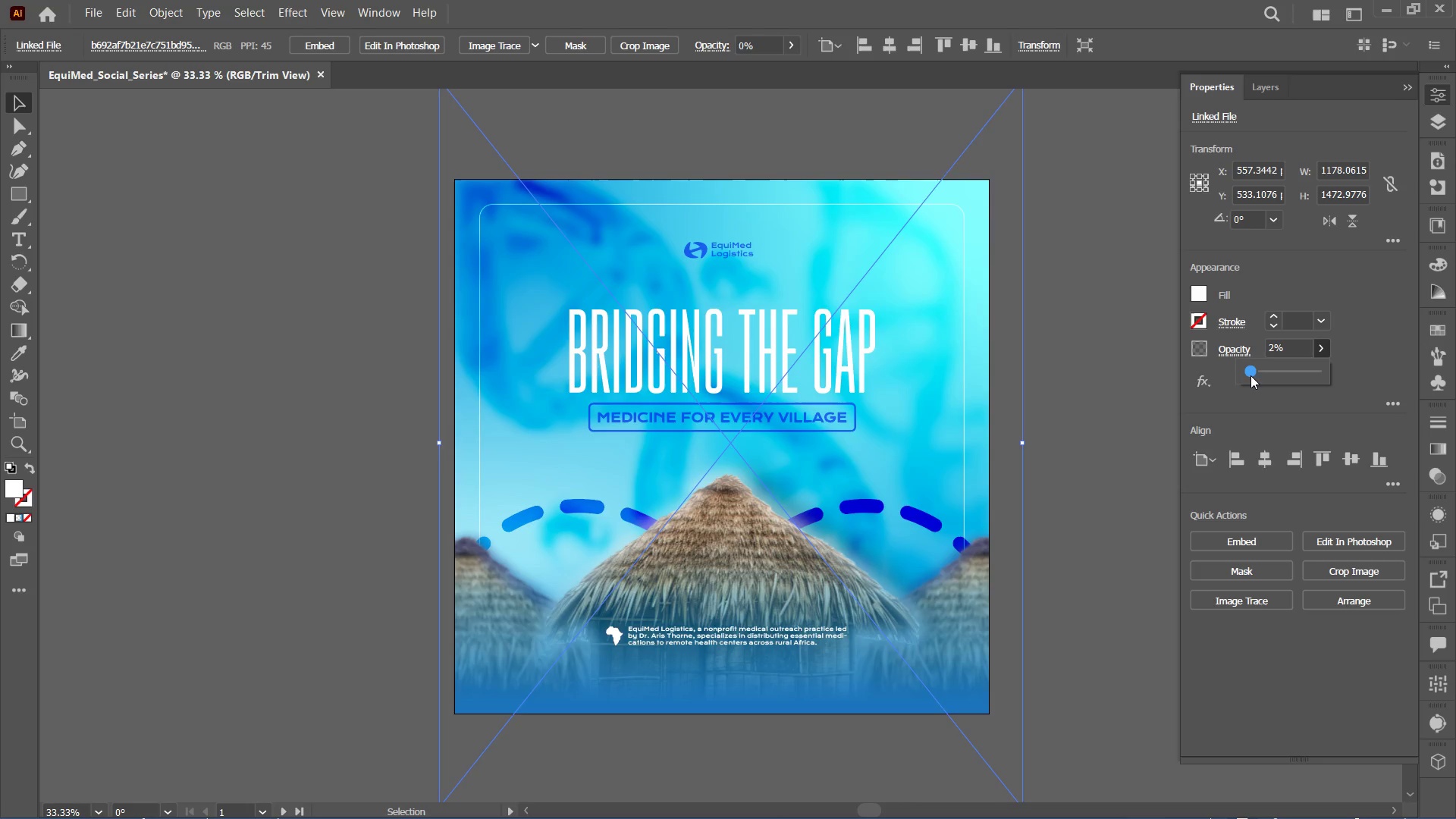 
left_click_drag(start_coordinate=[1250, 375], to_coordinate=[1257, 377])
 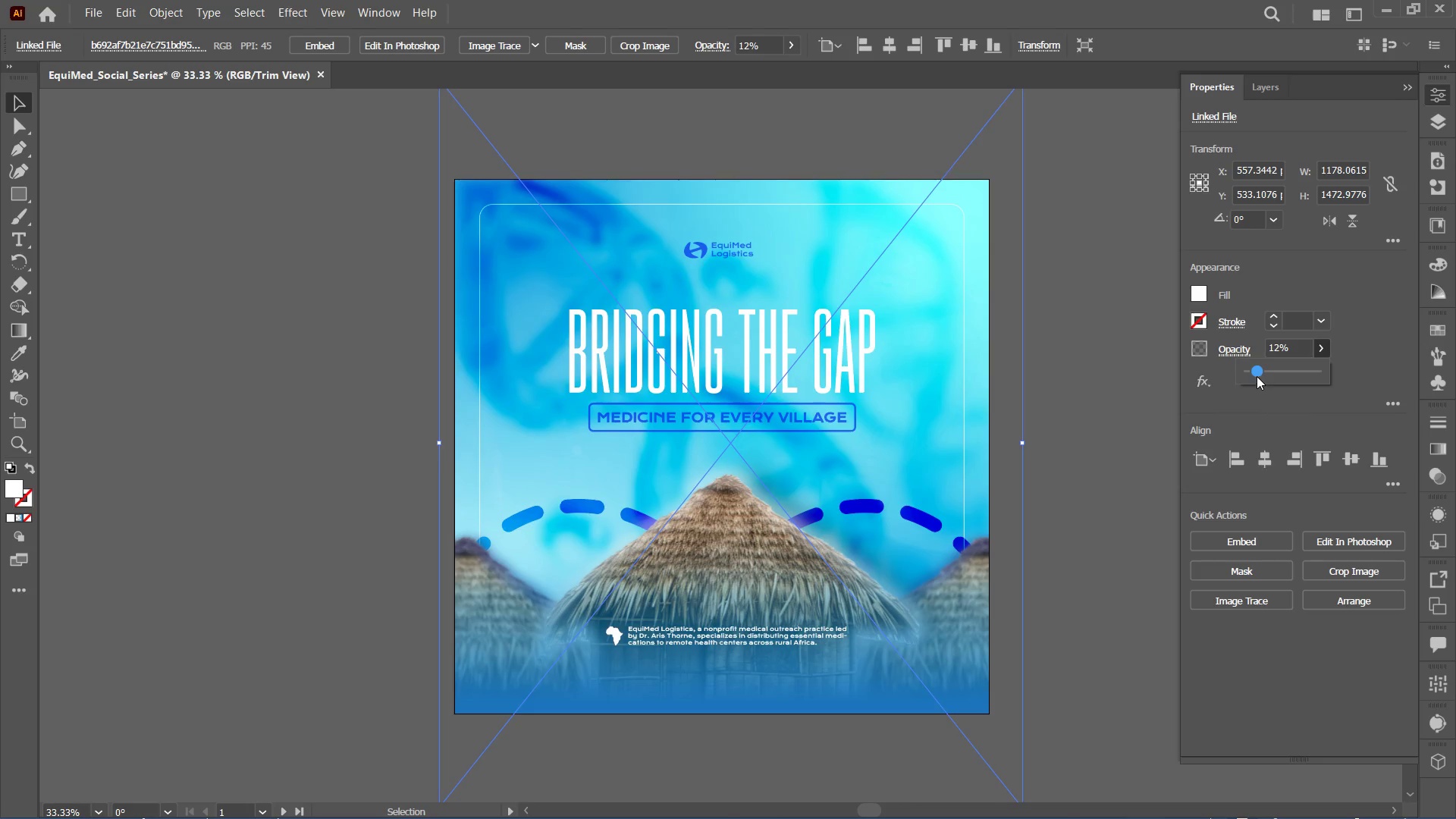 
left_click_drag(start_coordinate=[1257, 376], to_coordinate=[1262, 375])
 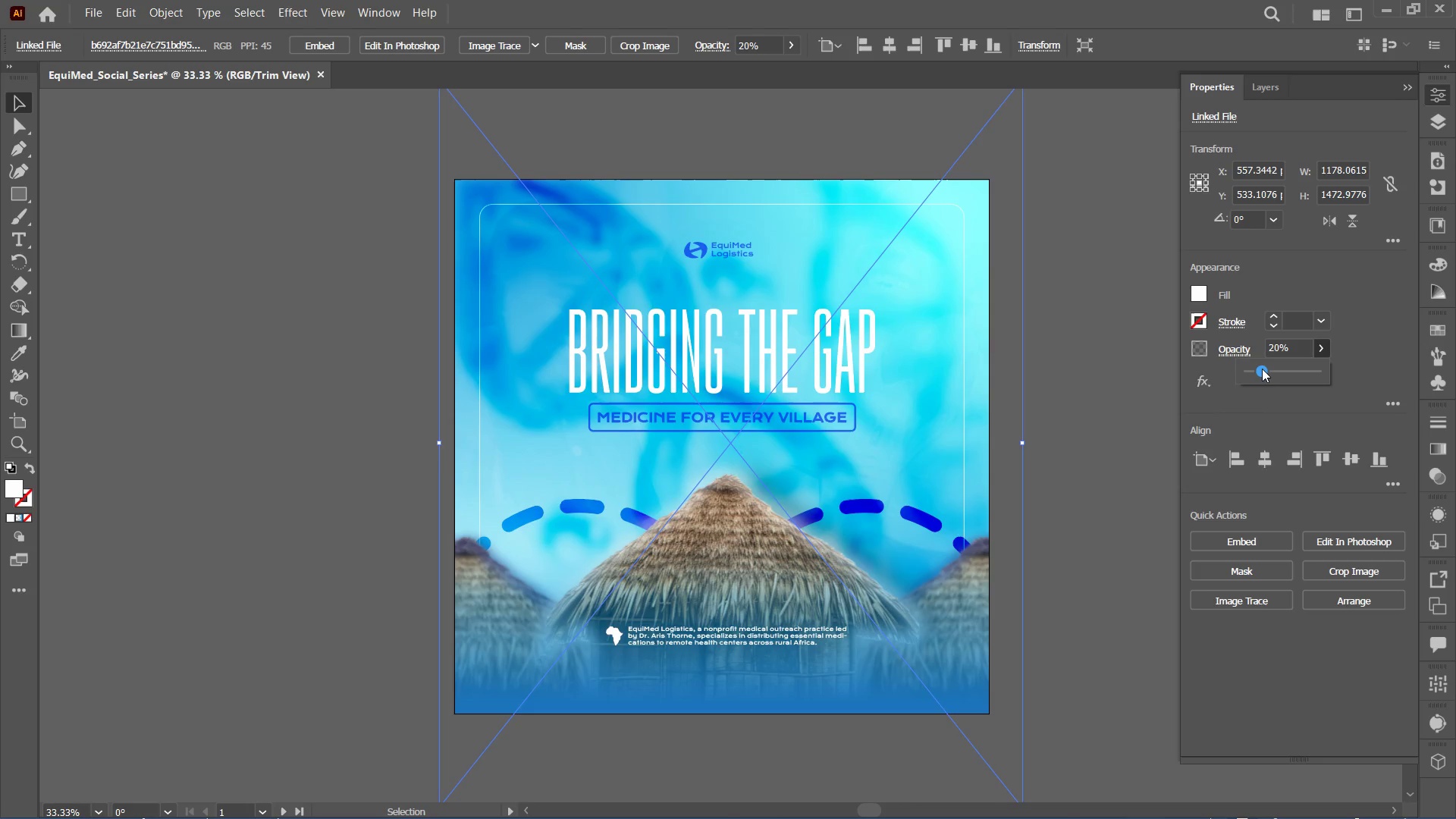 
left_click_drag(start_coordinate=[1262, 369], to_coordinate=[1274, 371])
 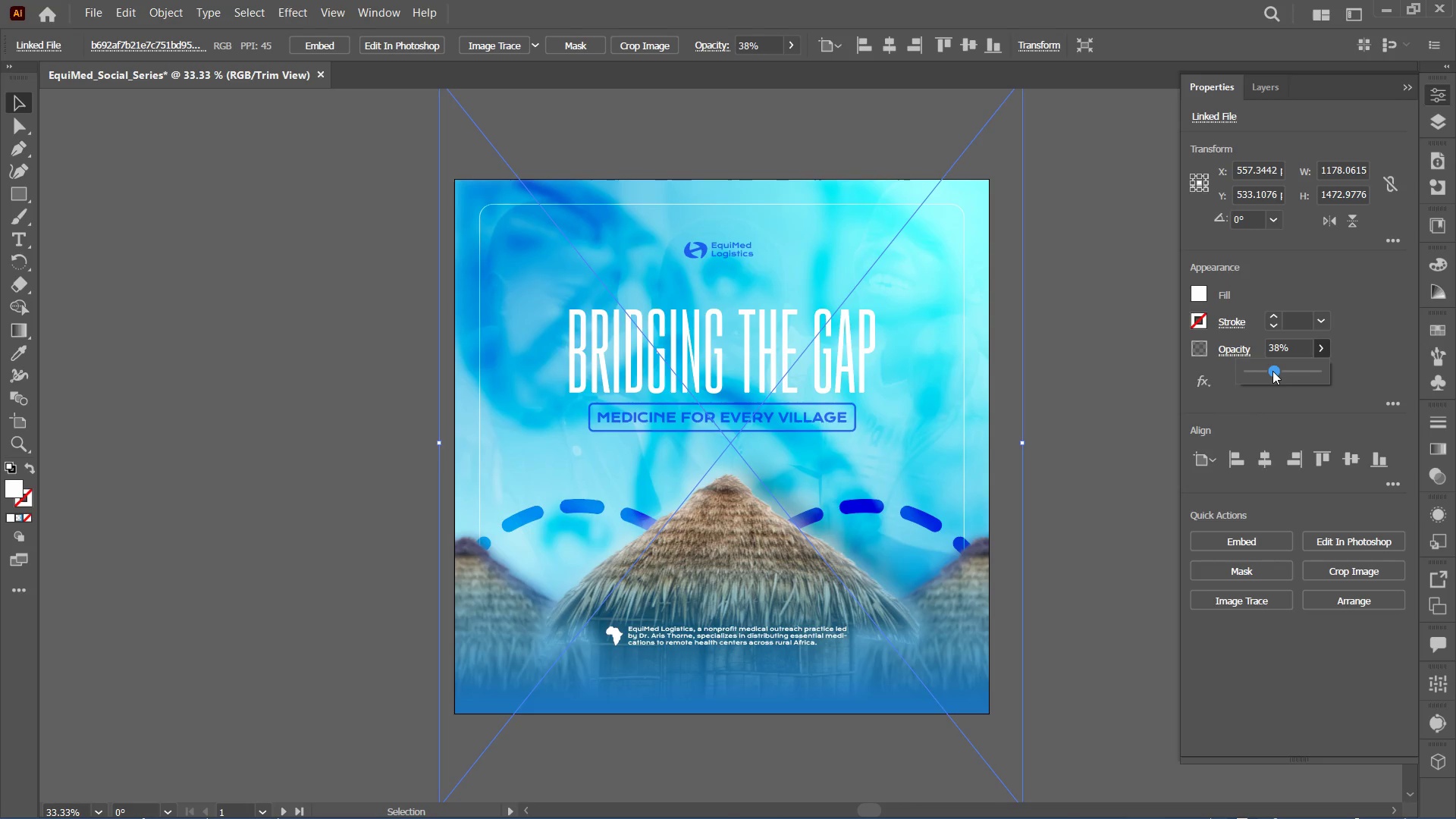 
left_click_drag(start_coordinate=[1272, 371], to_coordinate=[1279, 372])
 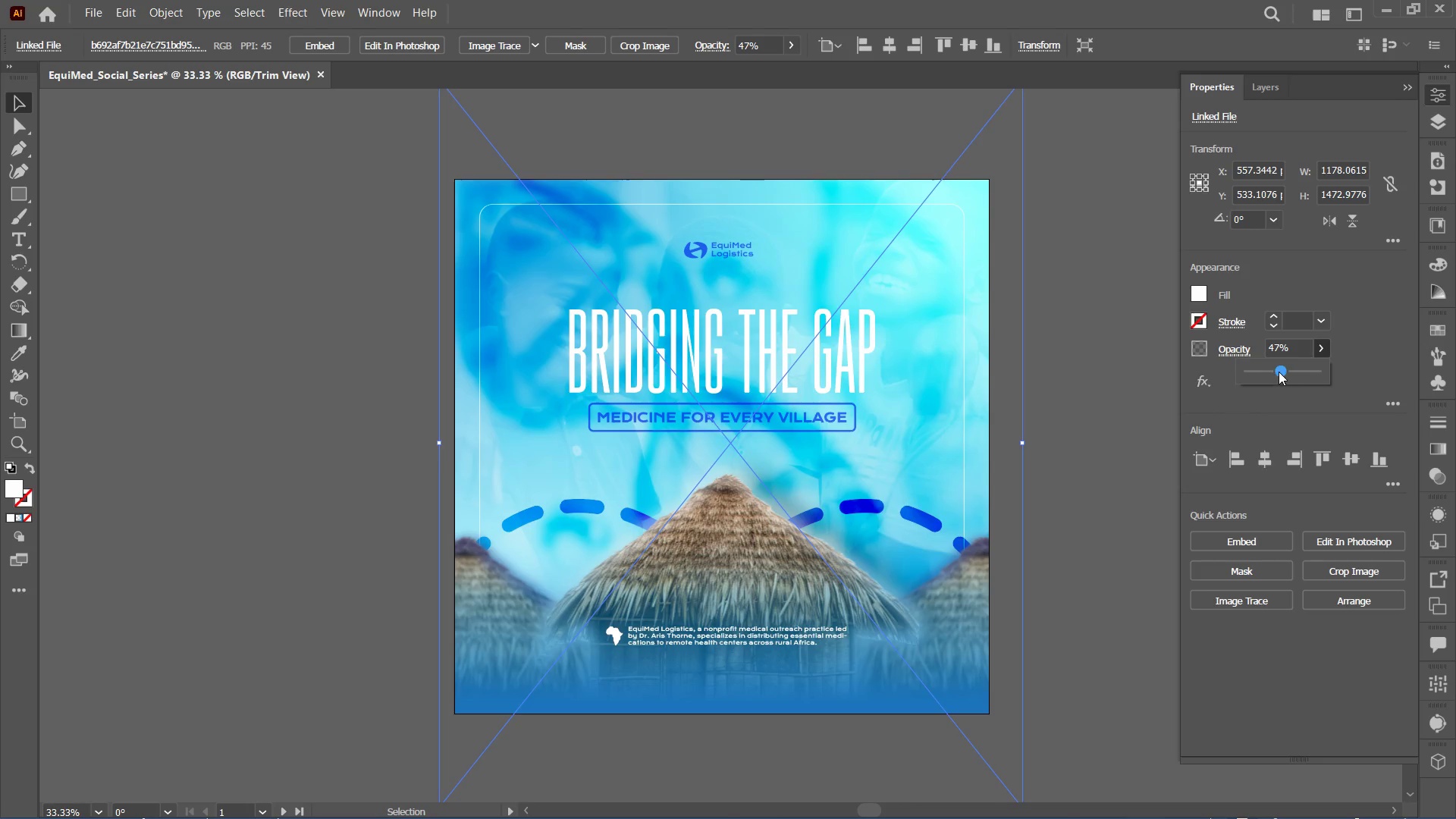 
left_click_drag(start_coordinate=[1279, 372], to_coordinate=[1285, 374])
 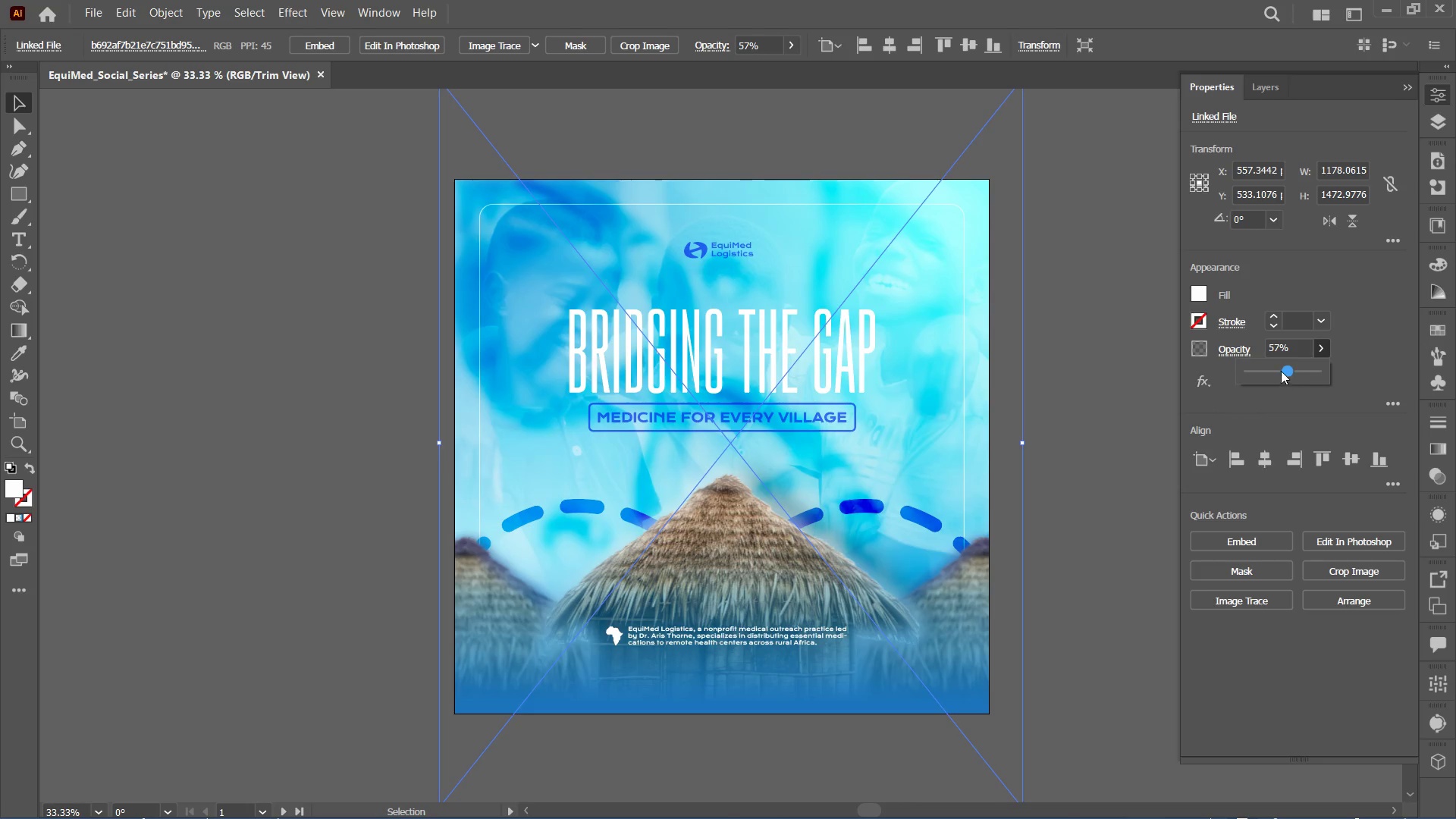 
left_click_drag(start_coordinate=[1277, 369], to_coordinate=[1271, 367])
 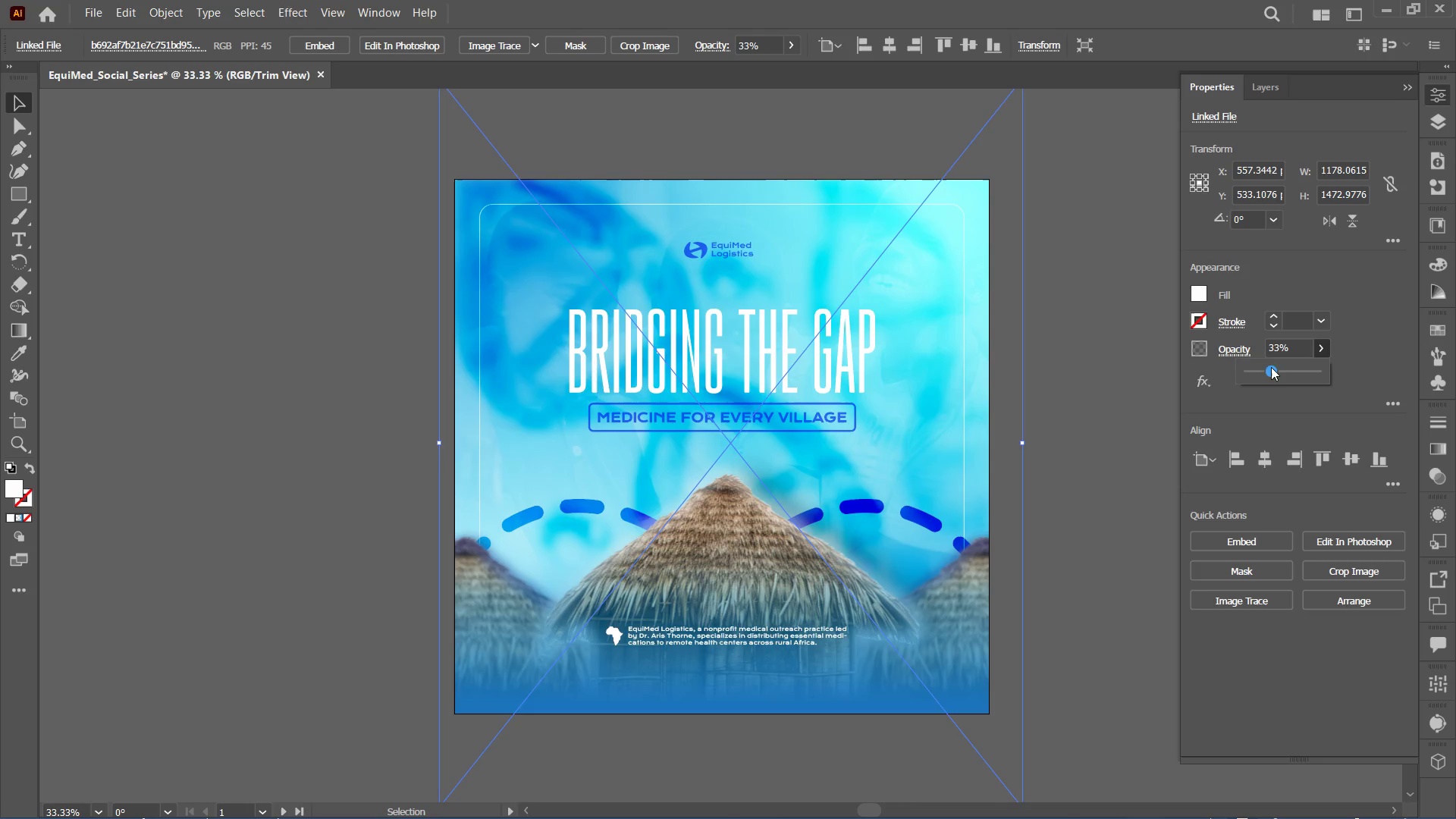 
left_click_drag(start_coordinate=[1271, 367], to_coordinate=[1278, 369])
 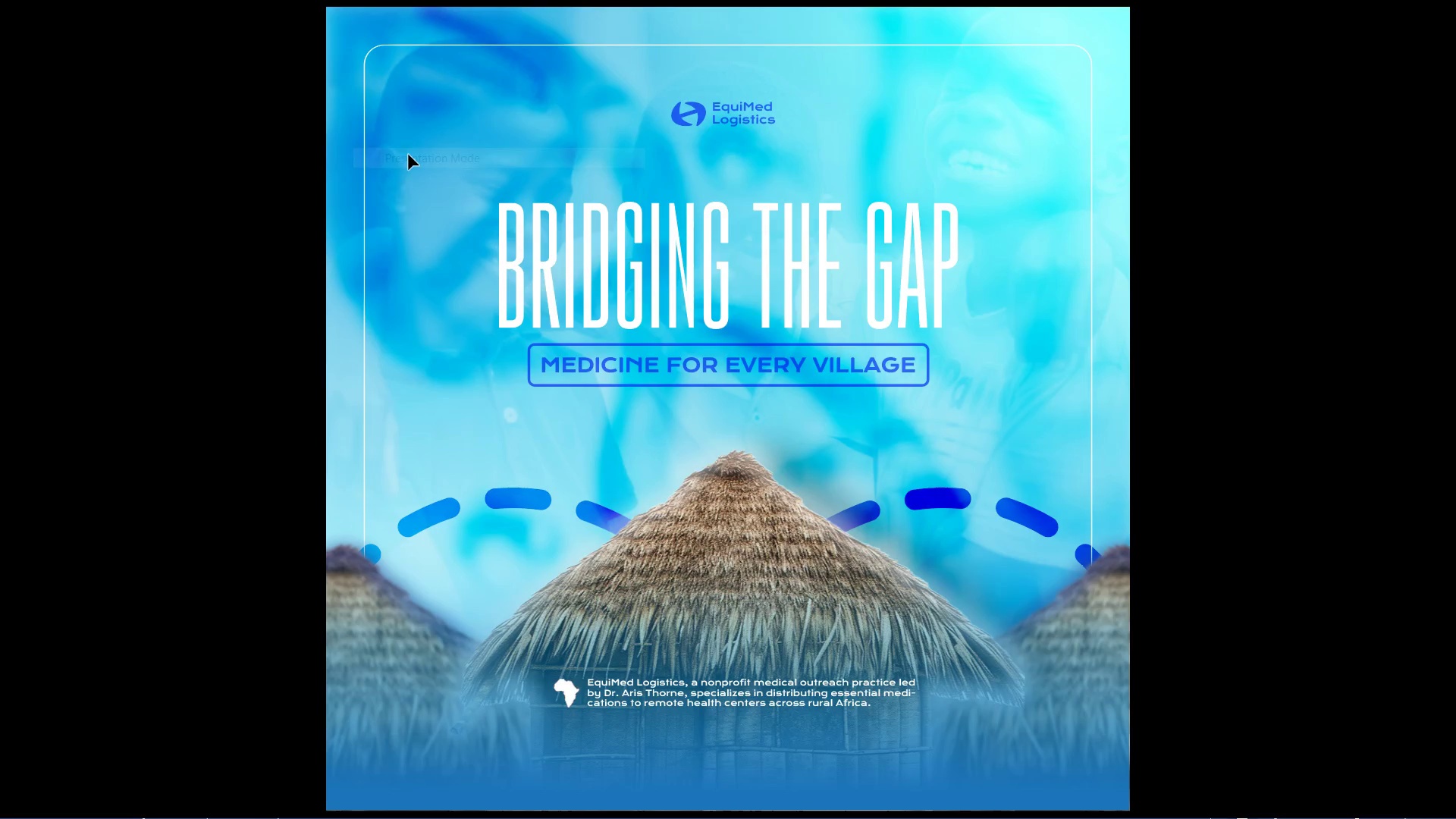 
wait(9.48)
 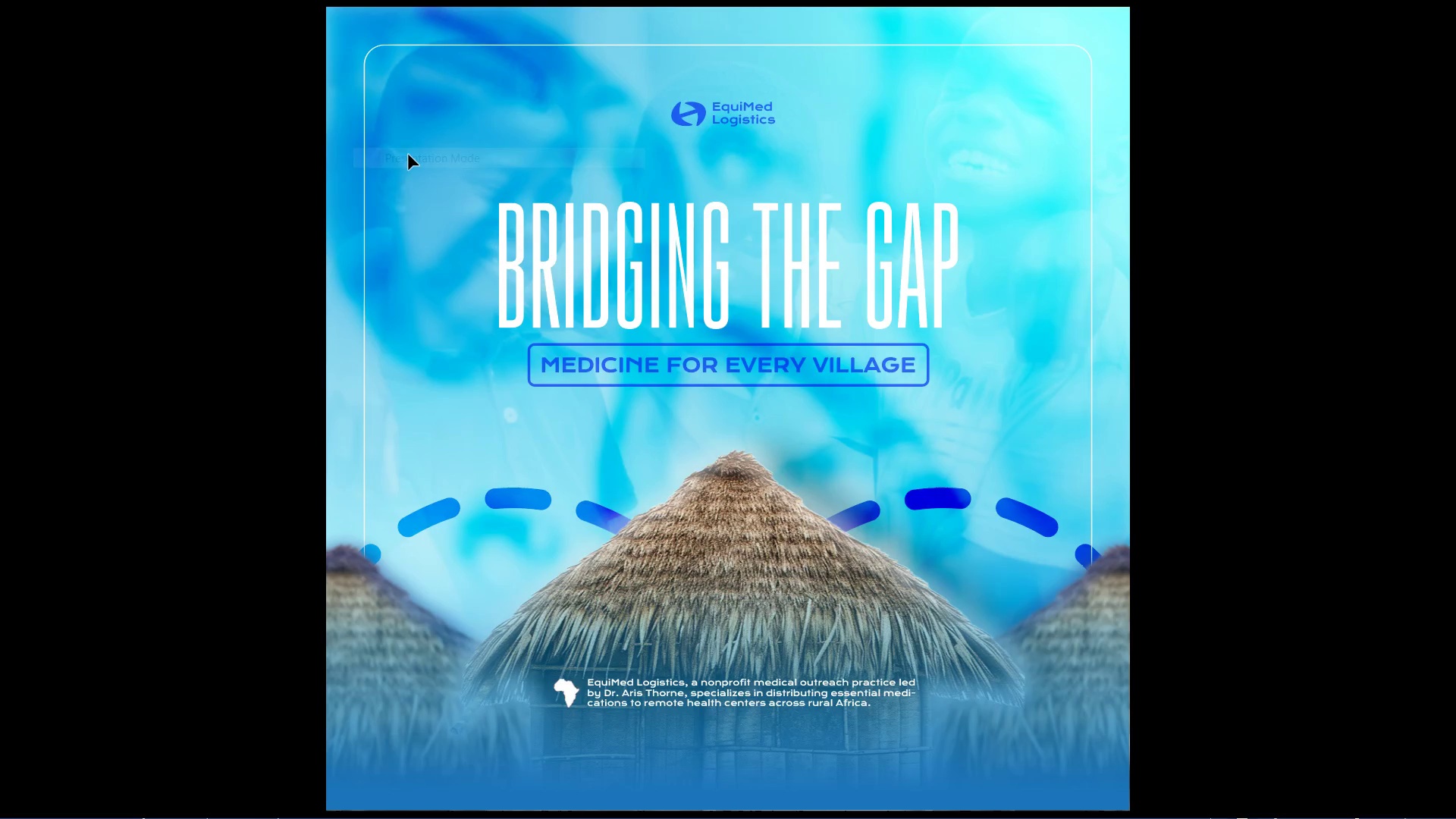 
key(Escape)
 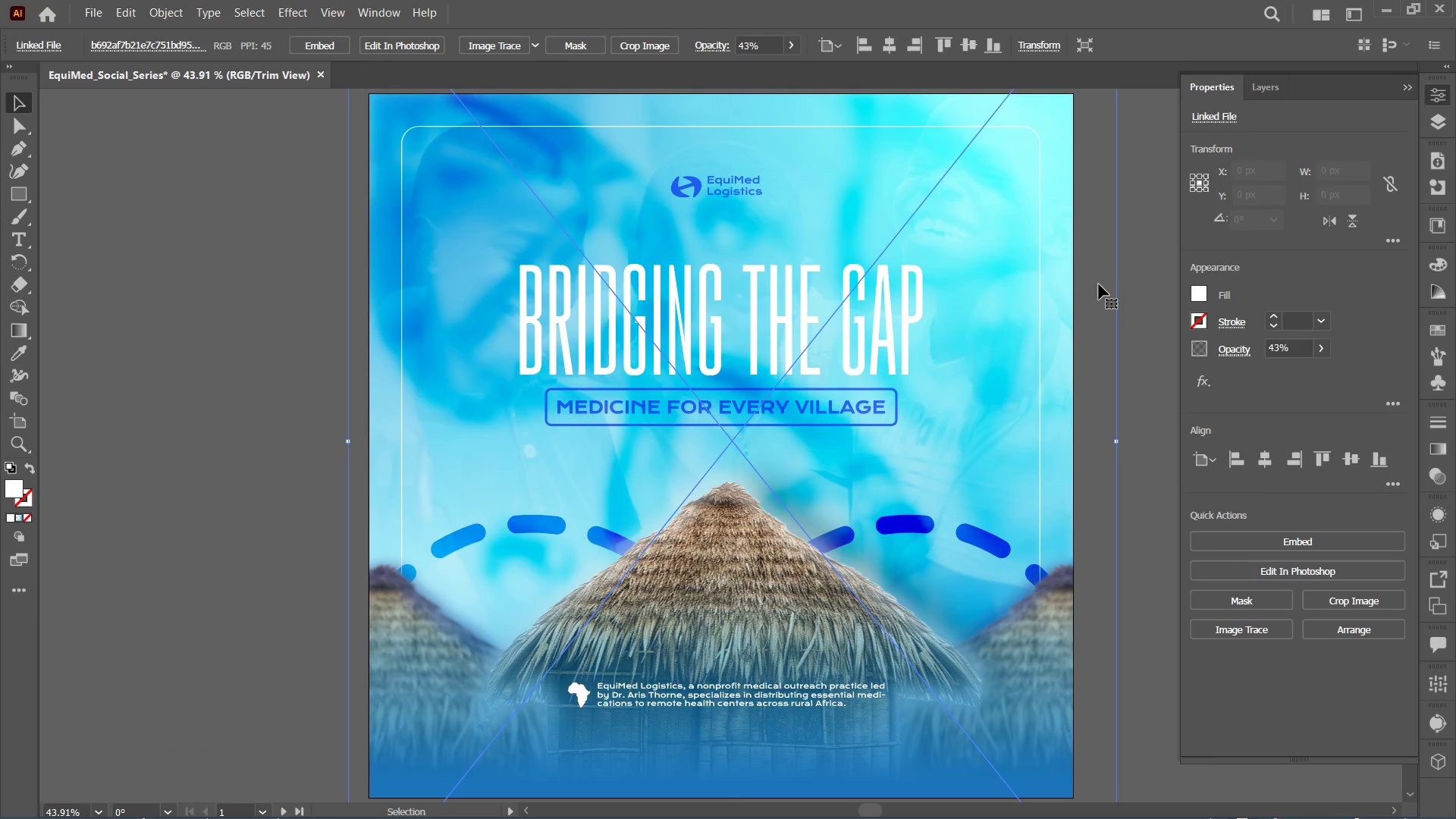 
left_click([1234, 350])
 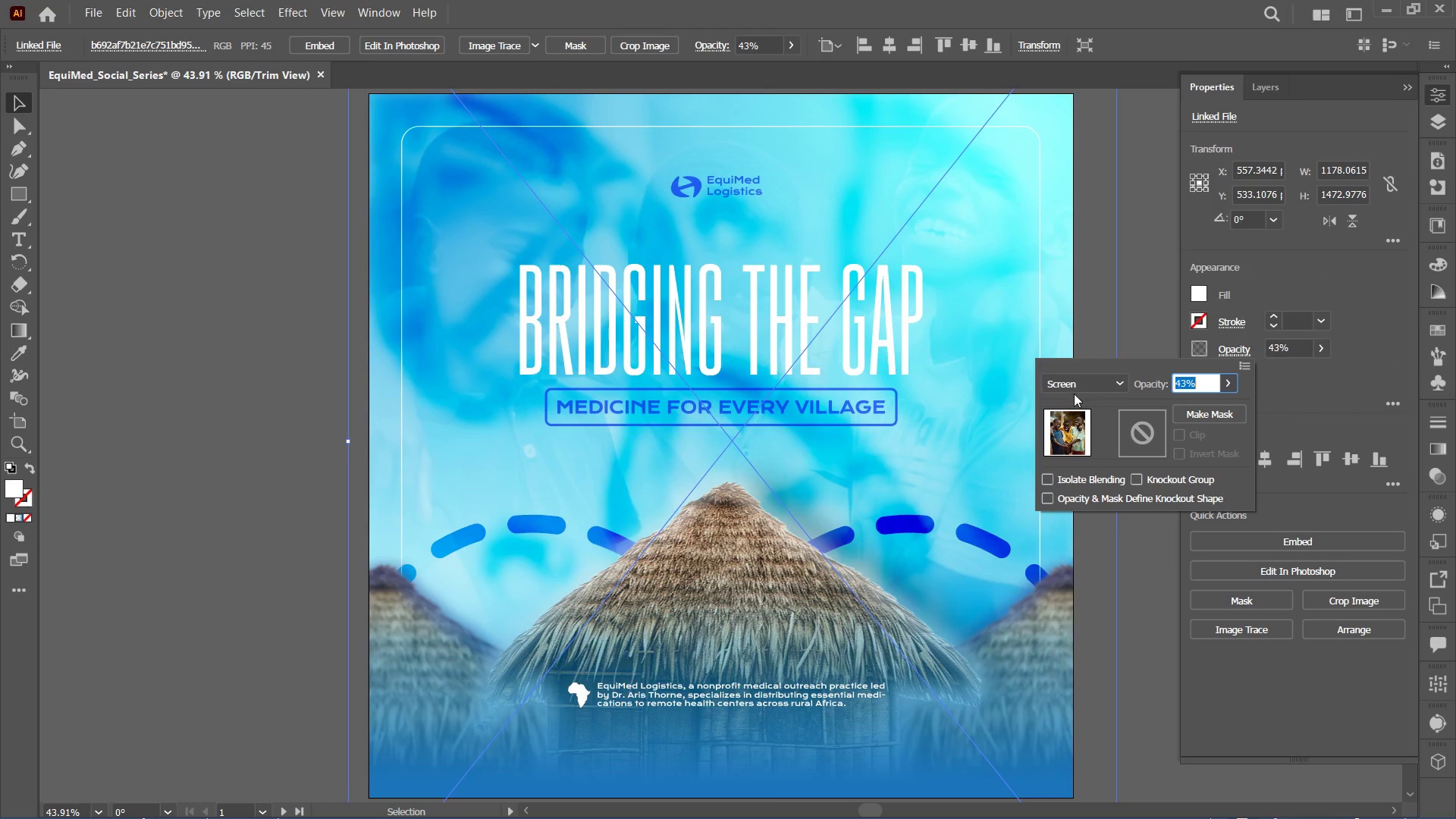 
left_click([1074, 394])
 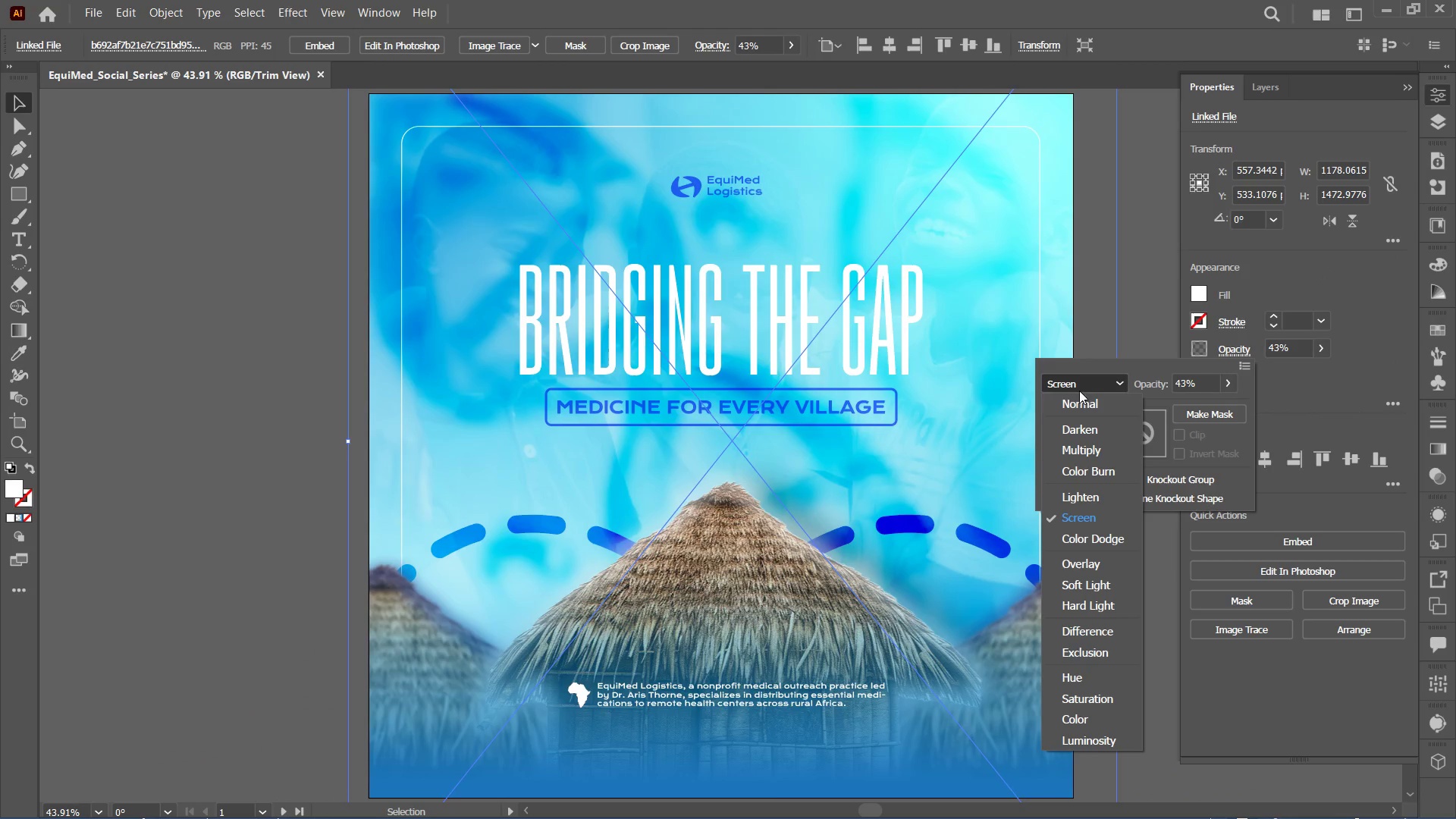 
double_click([1087, 413])
 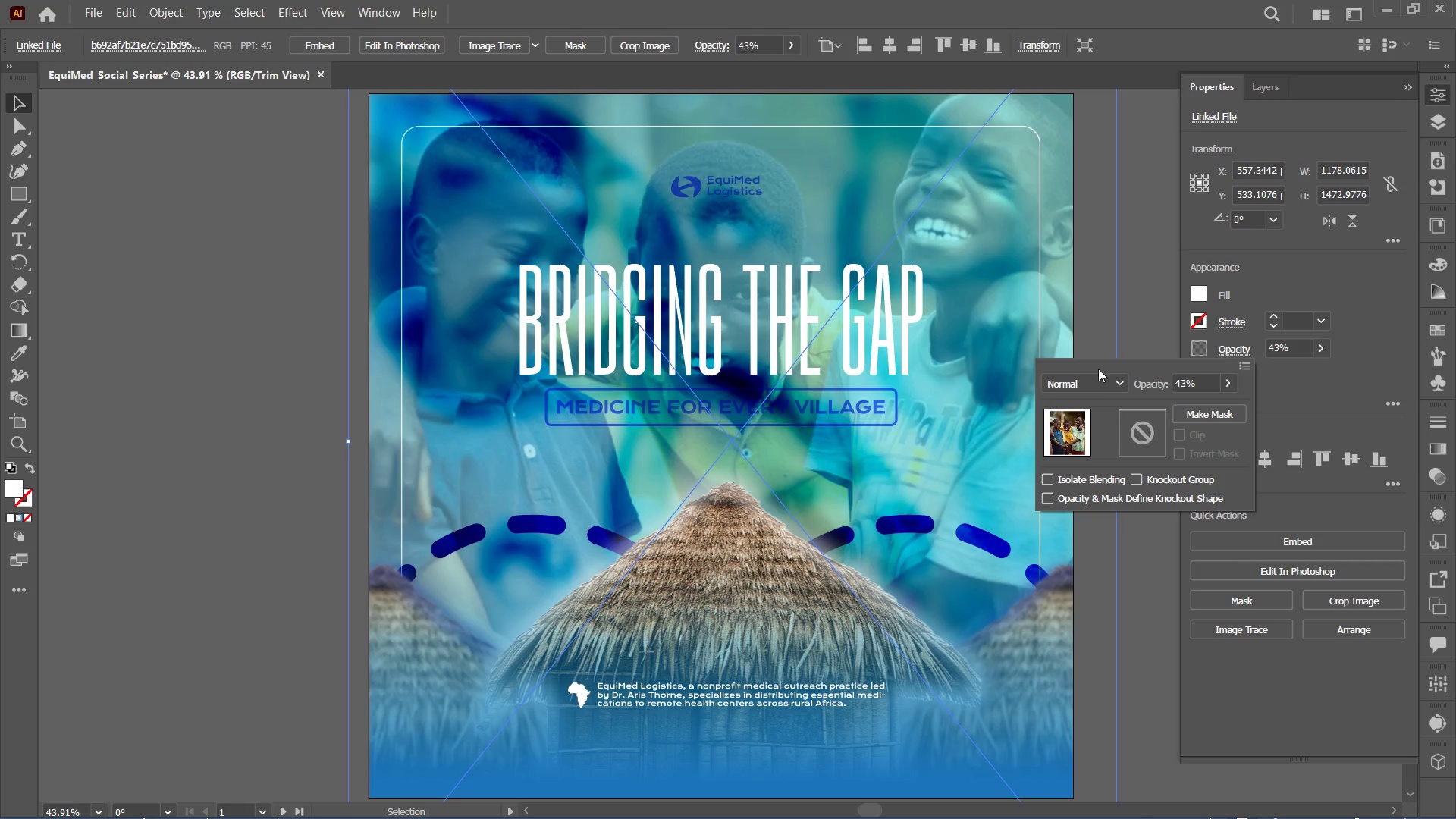 
left_click([1103, 380])
 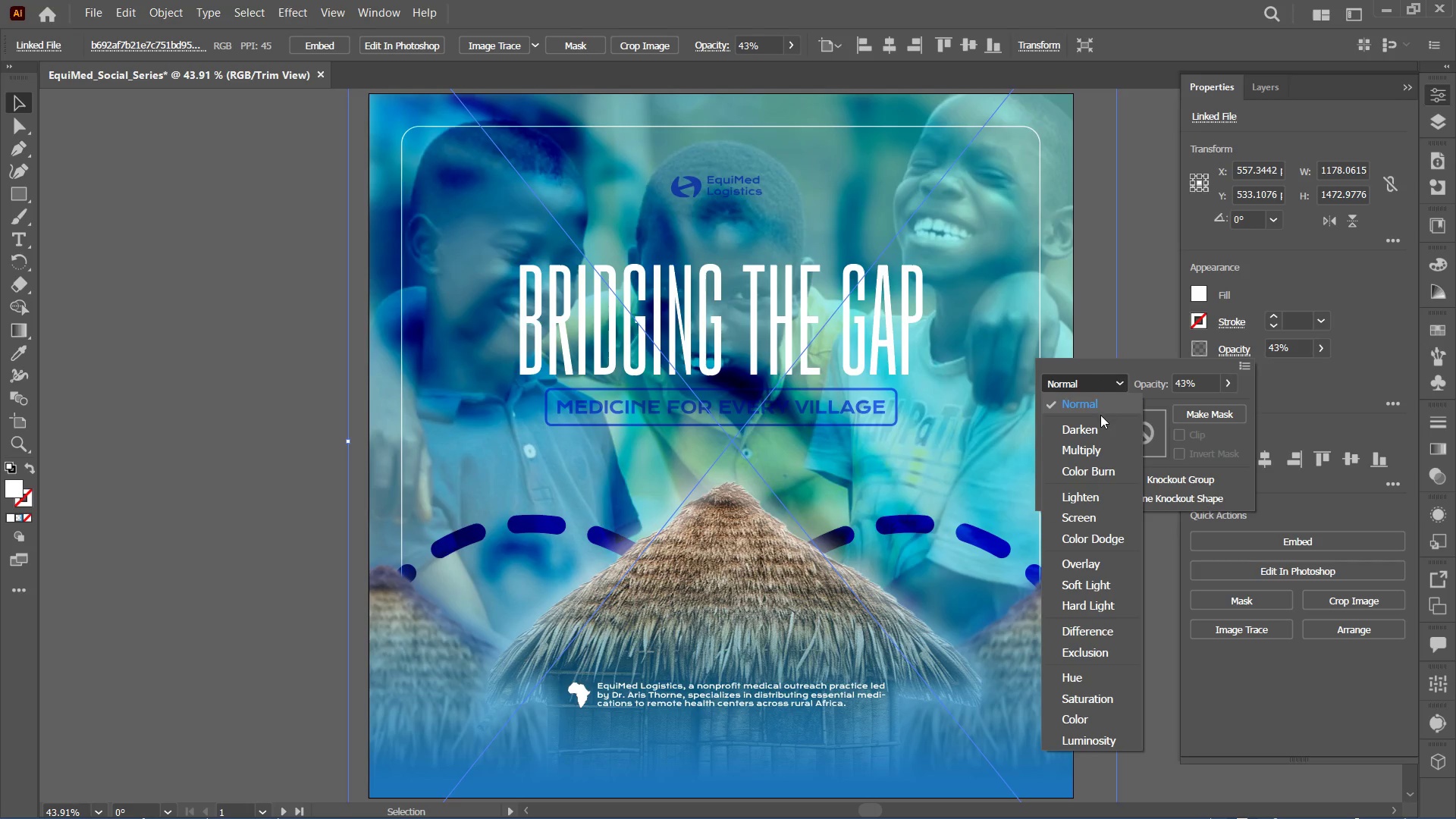 
left_click([1100, 433])
 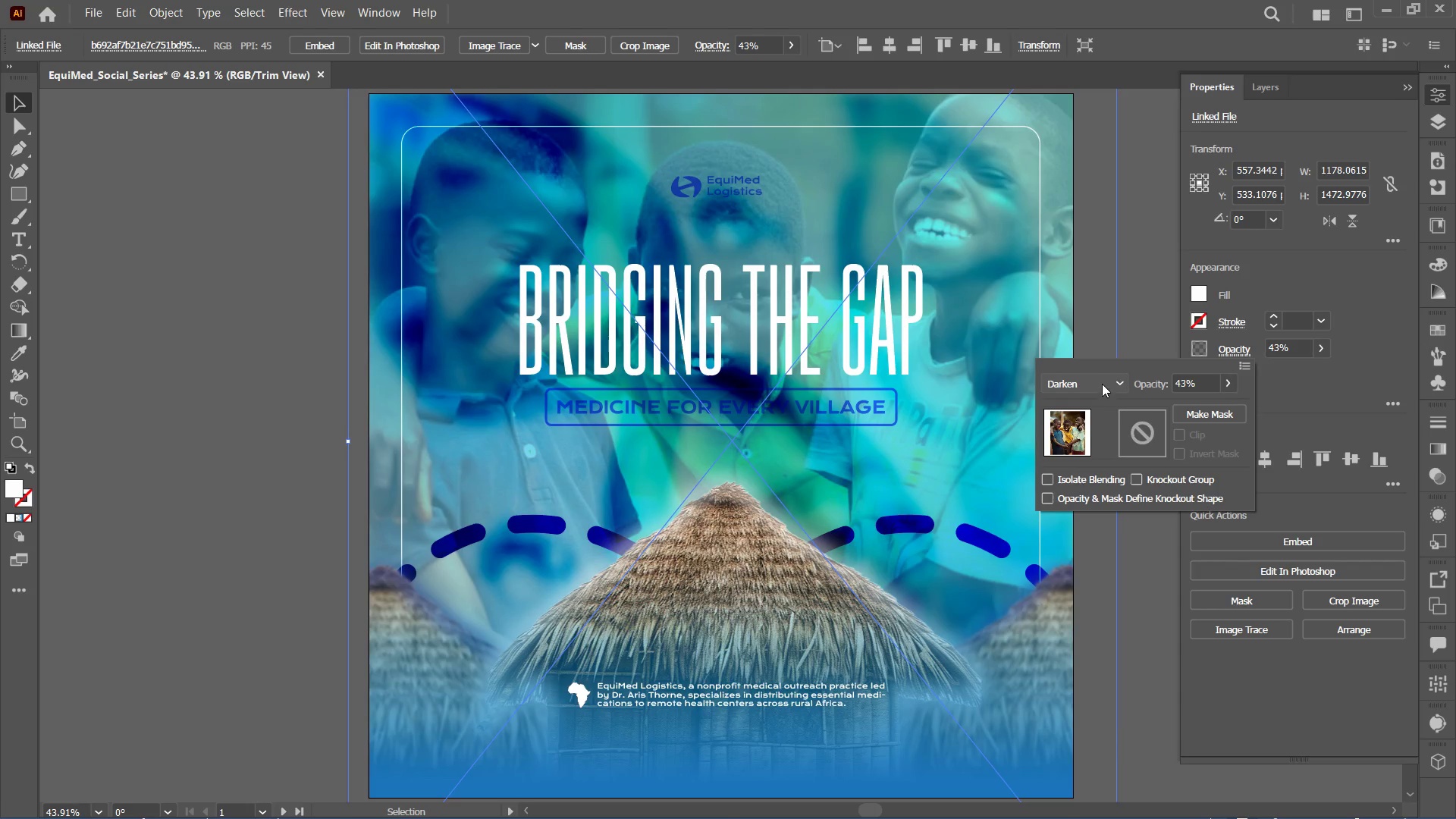 
left_click([1102, 377])
 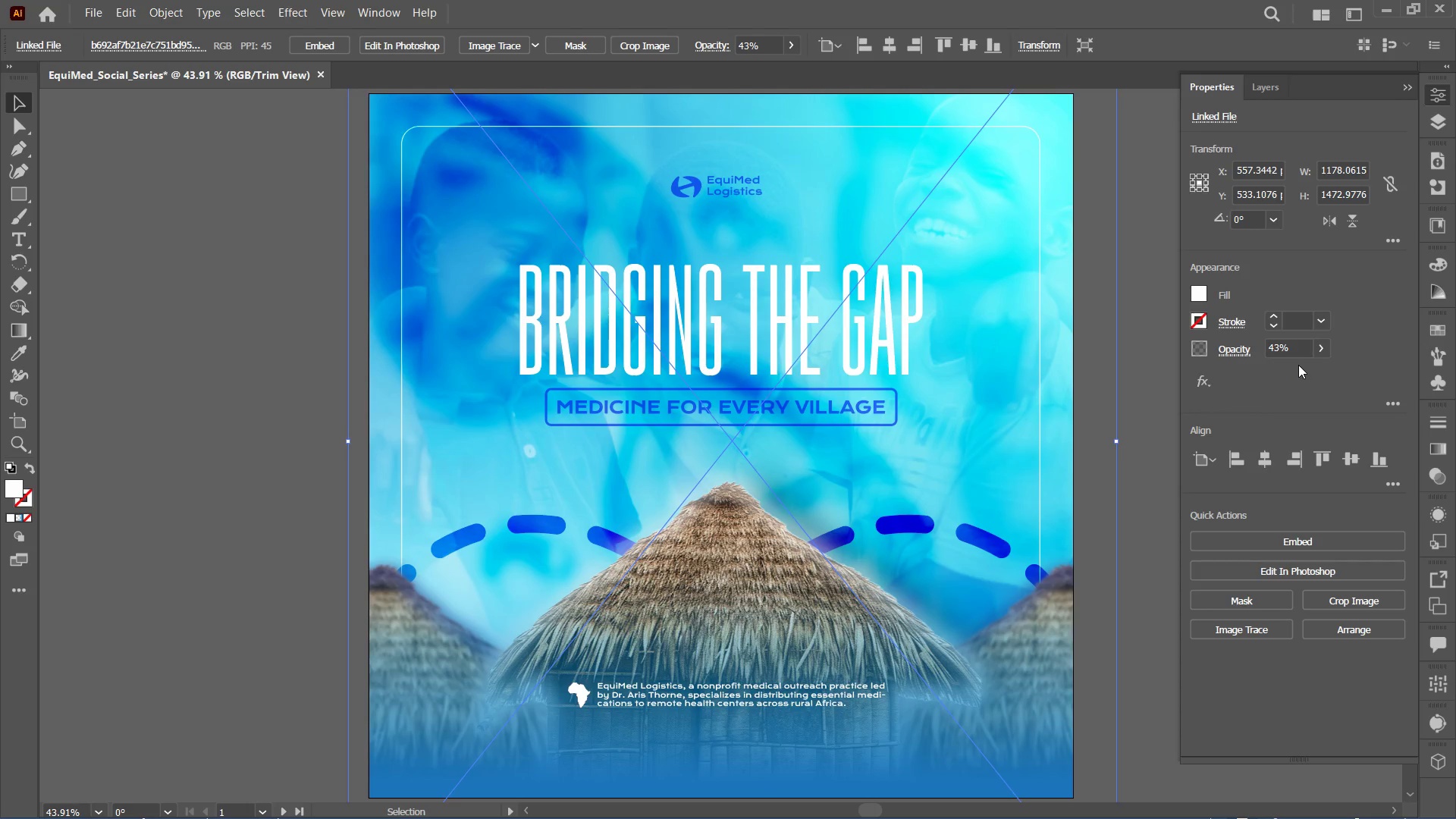 
left_click_drag(start_coordinate=[1278, 372], to_coordinate=[1169, 387])
 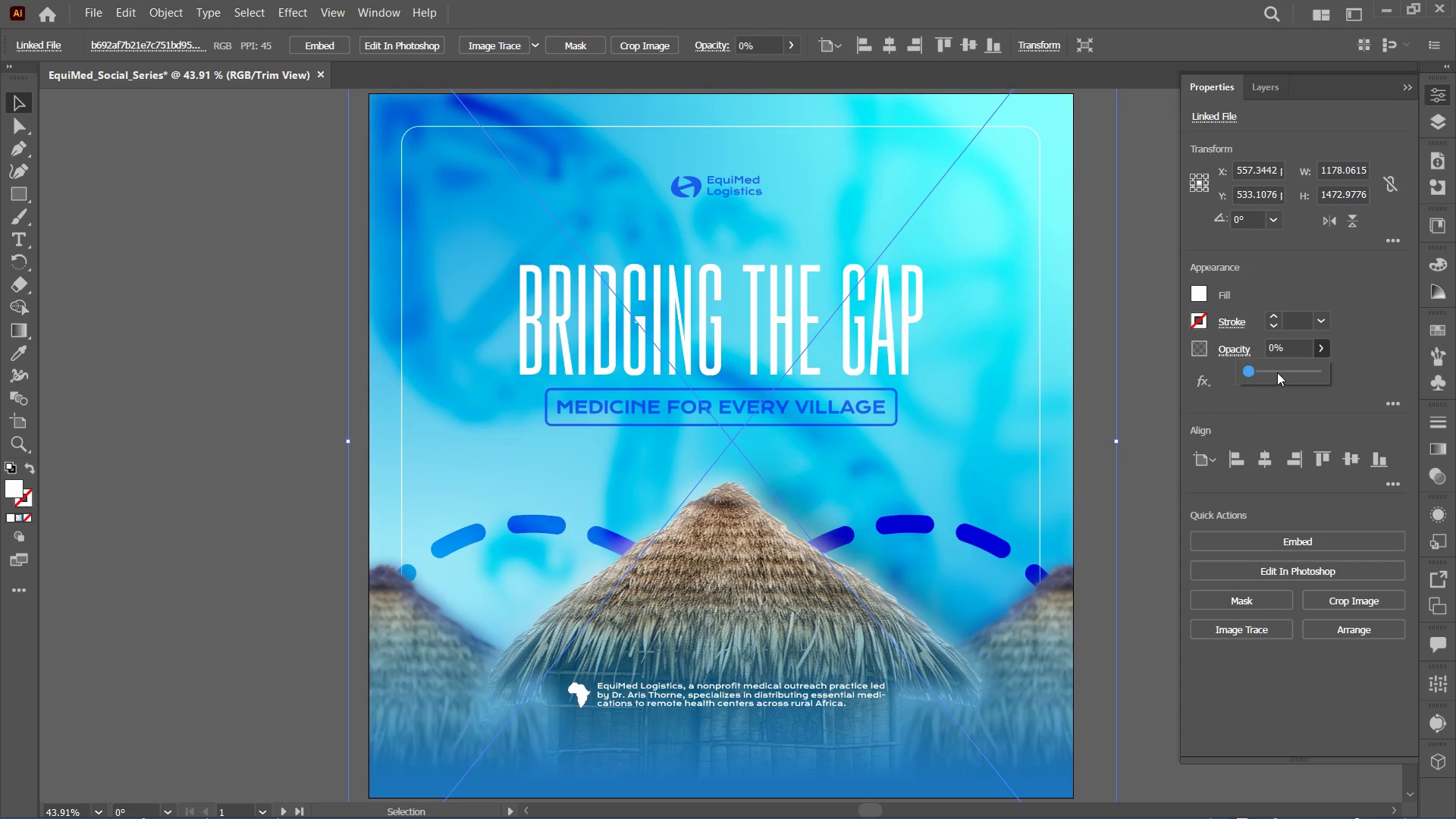 
left_click_drag(start_coordinate=[1286, 347], to_coordinate=[1254, 350])
 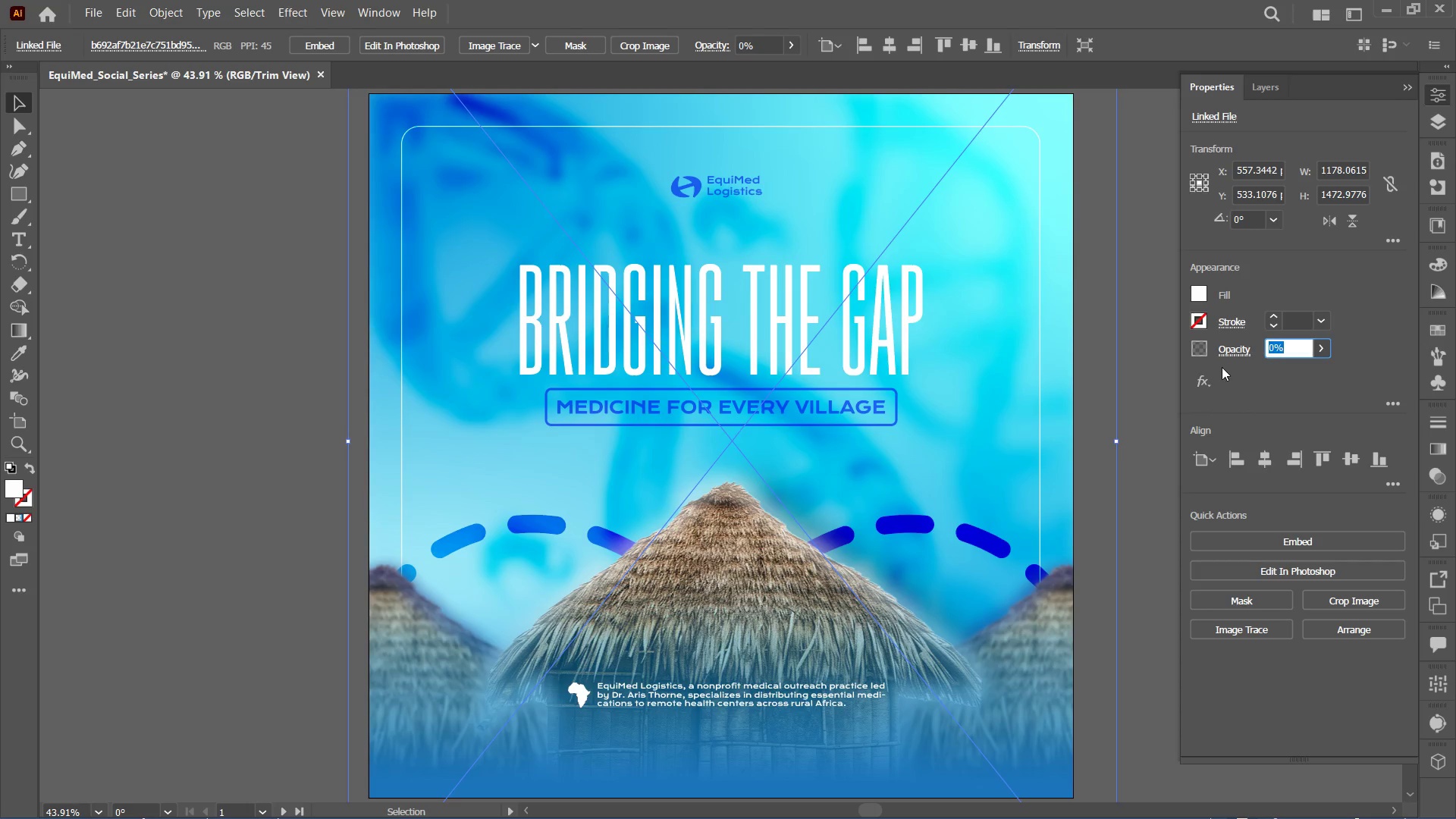 
type(45)
 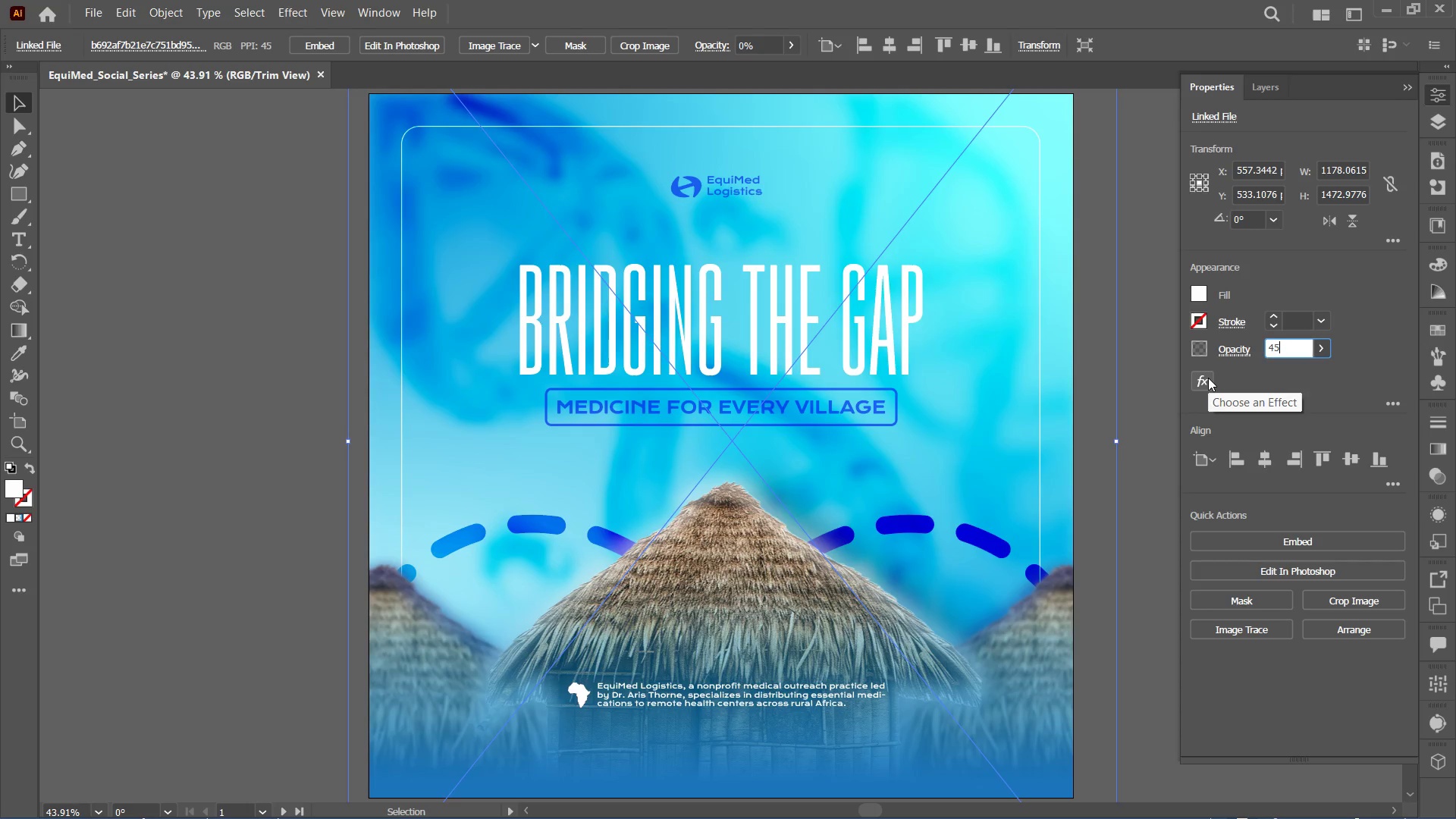 
key(Enter)
 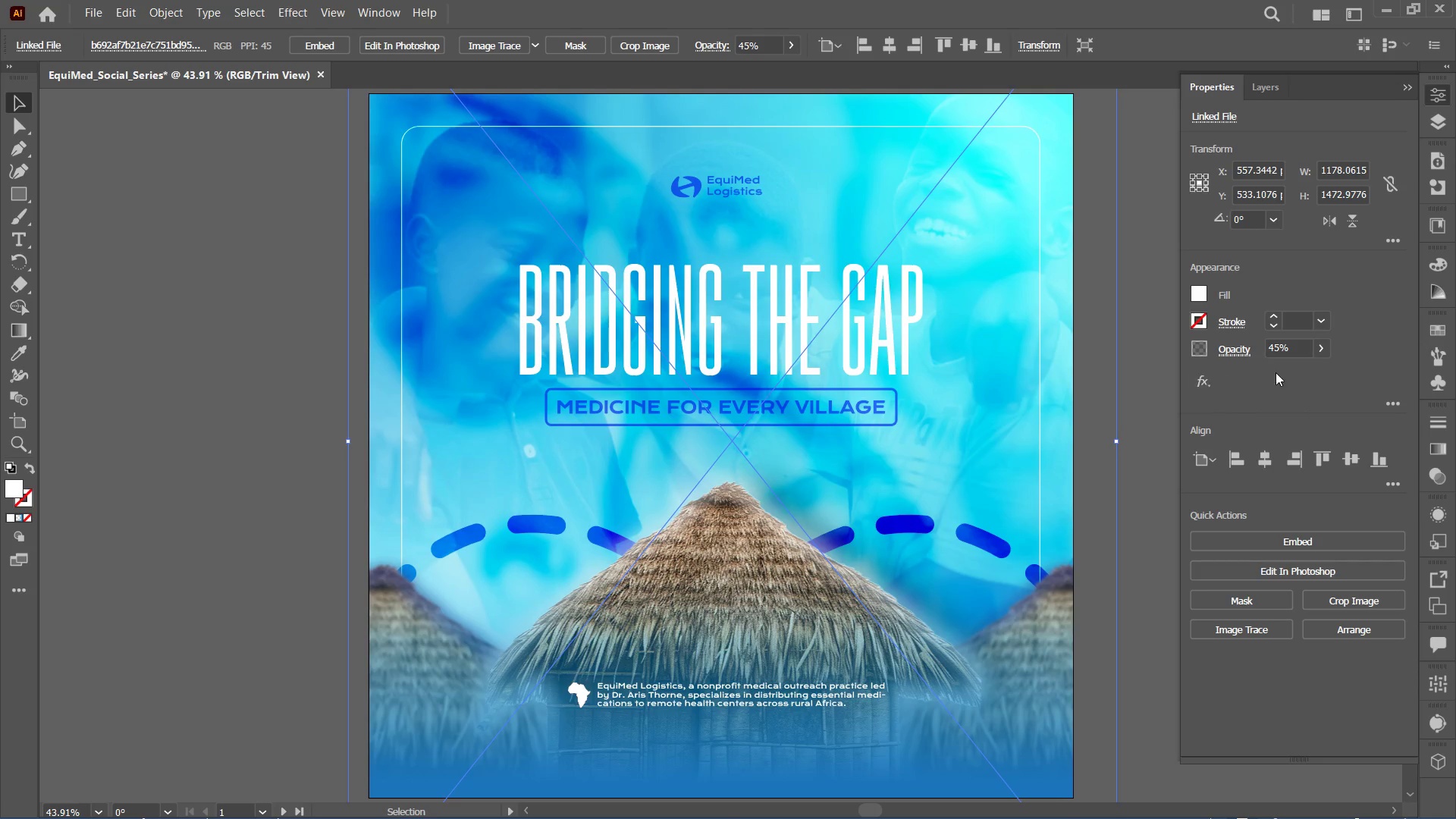 
left_click_drag(start_coordinate=[1301, 350], to_coordinate=[1245, 344])
 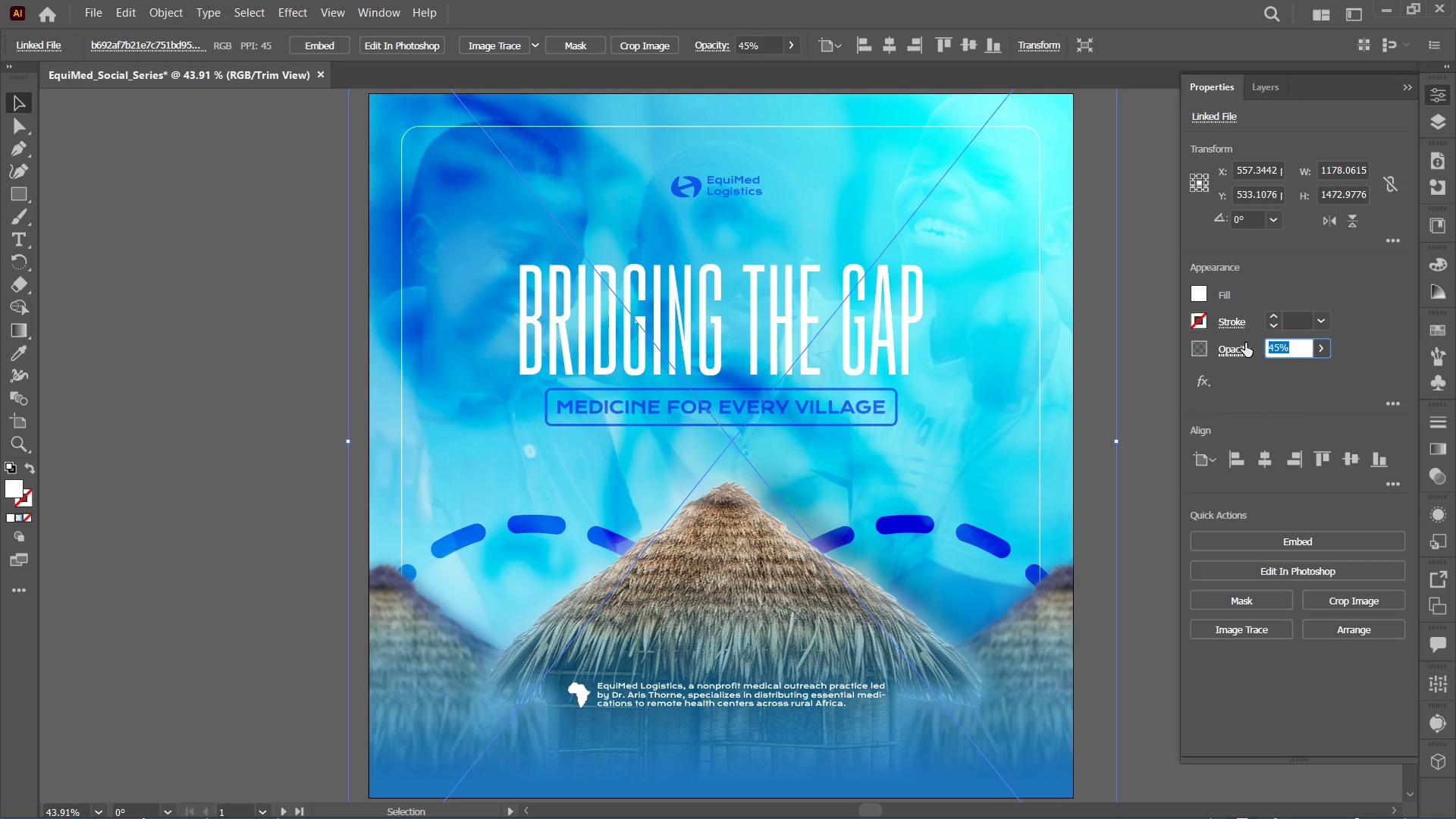 
type(40)
 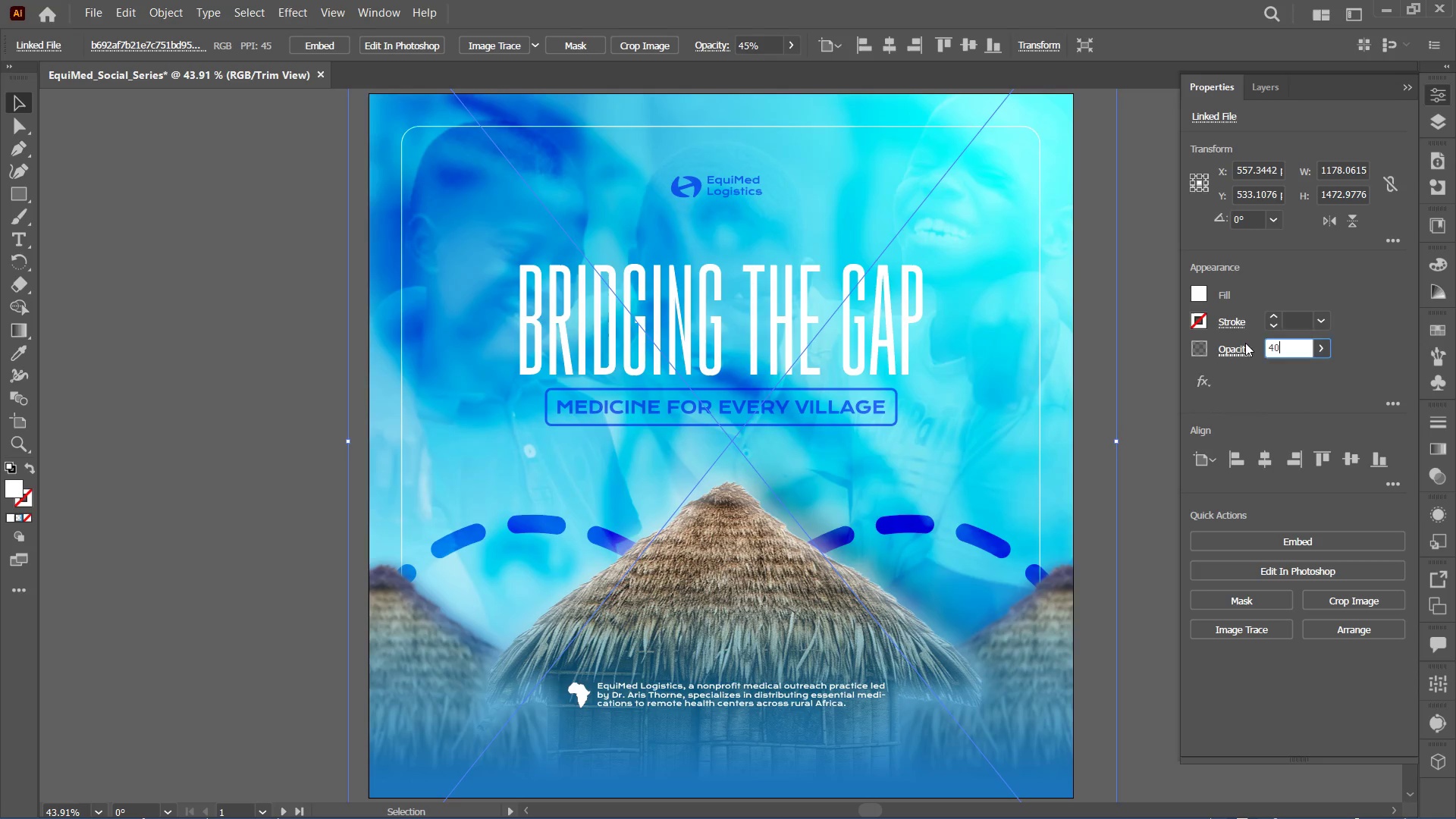 
key(Enter)
 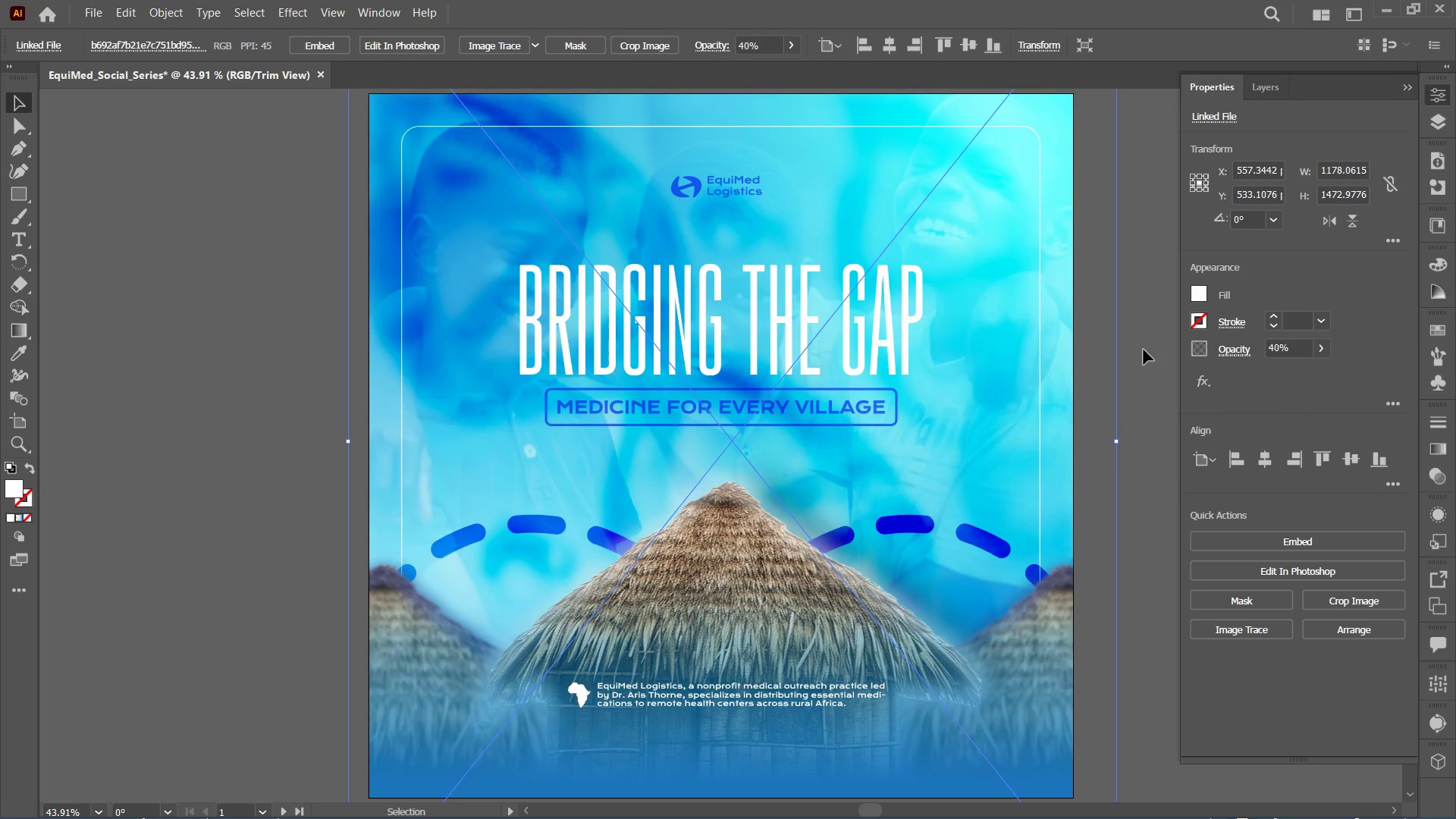 
left_click([1144, 349])
 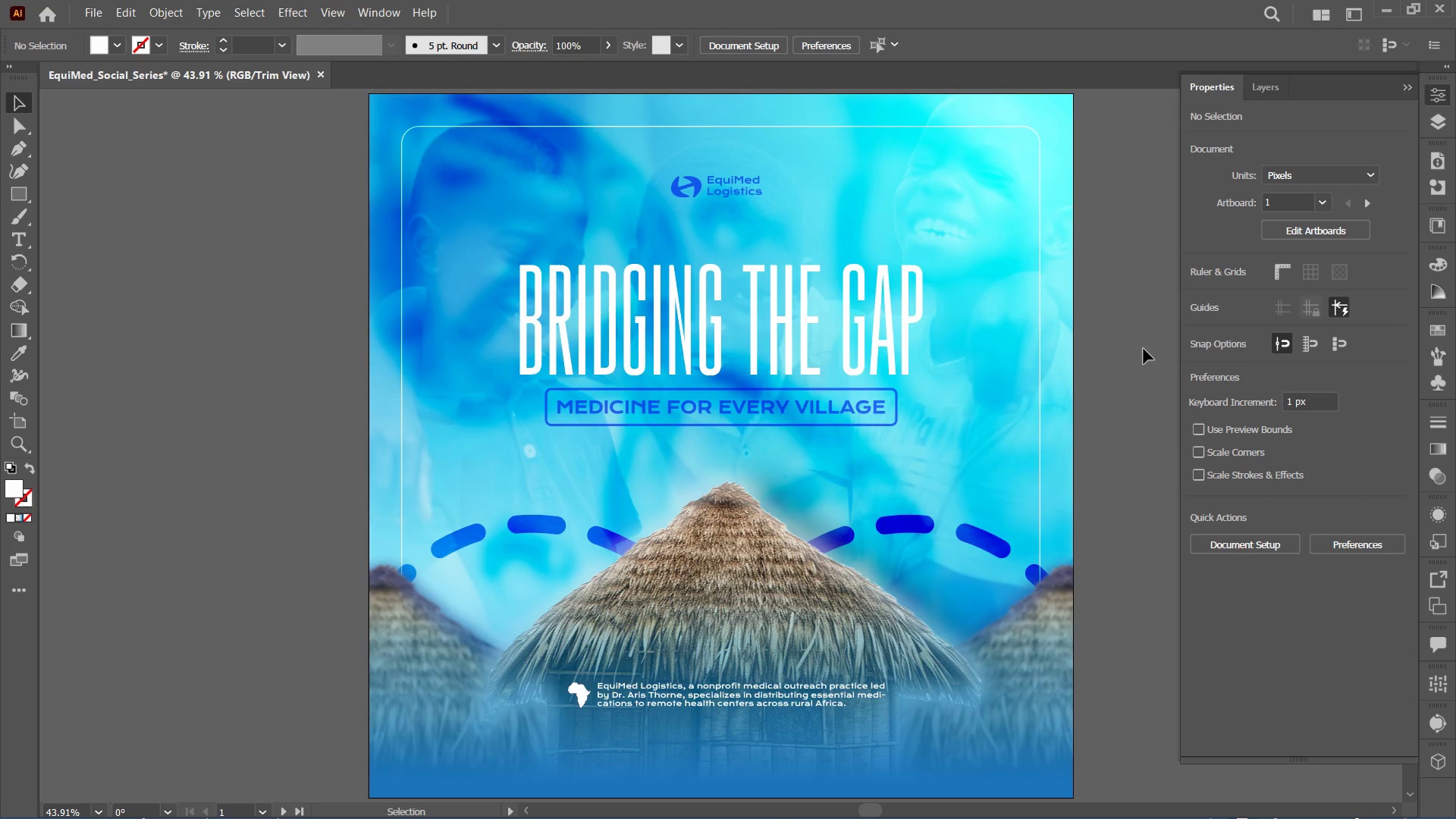 
left_click([1144, 349])
 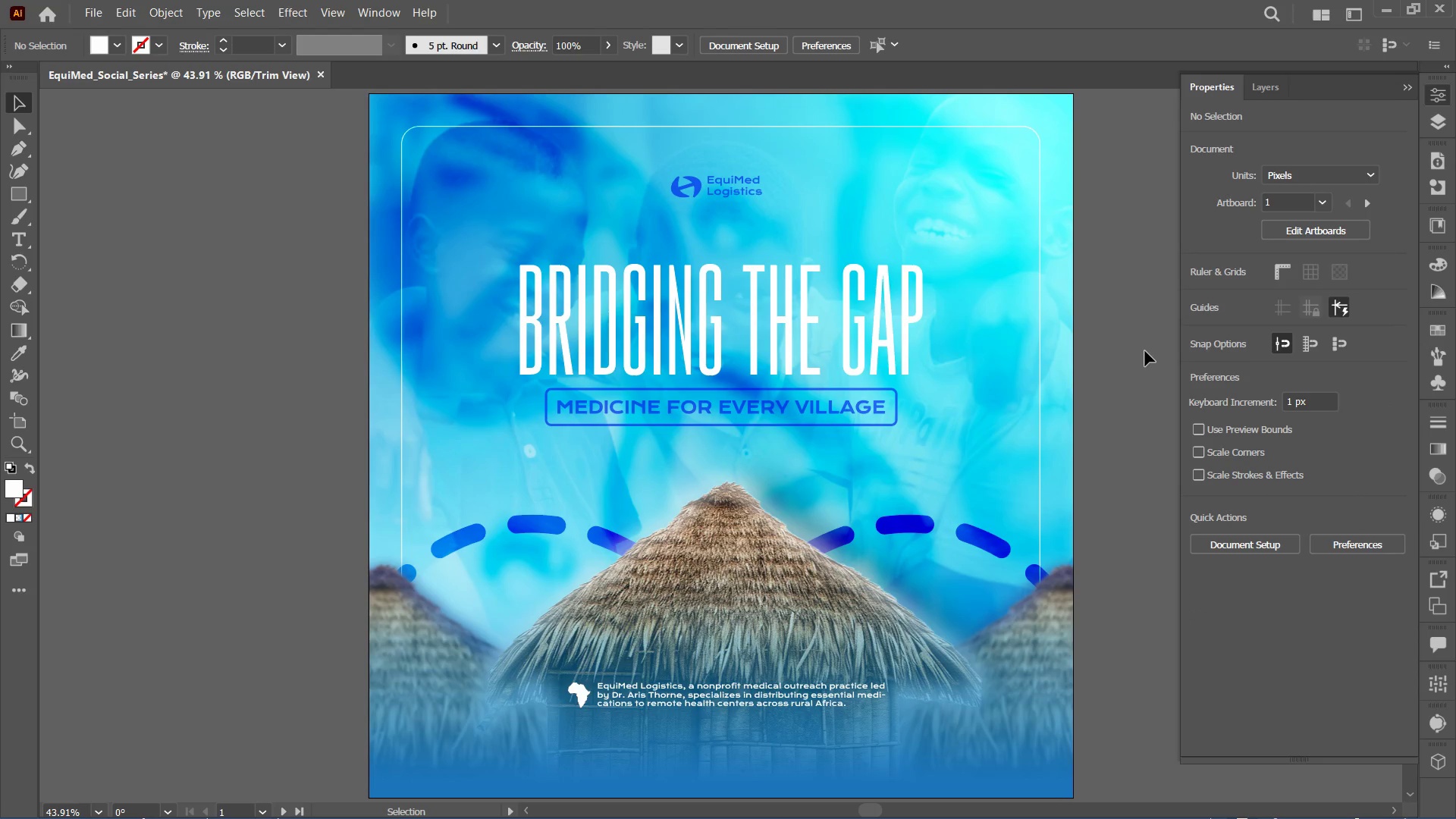 
key(Control+Minus)
 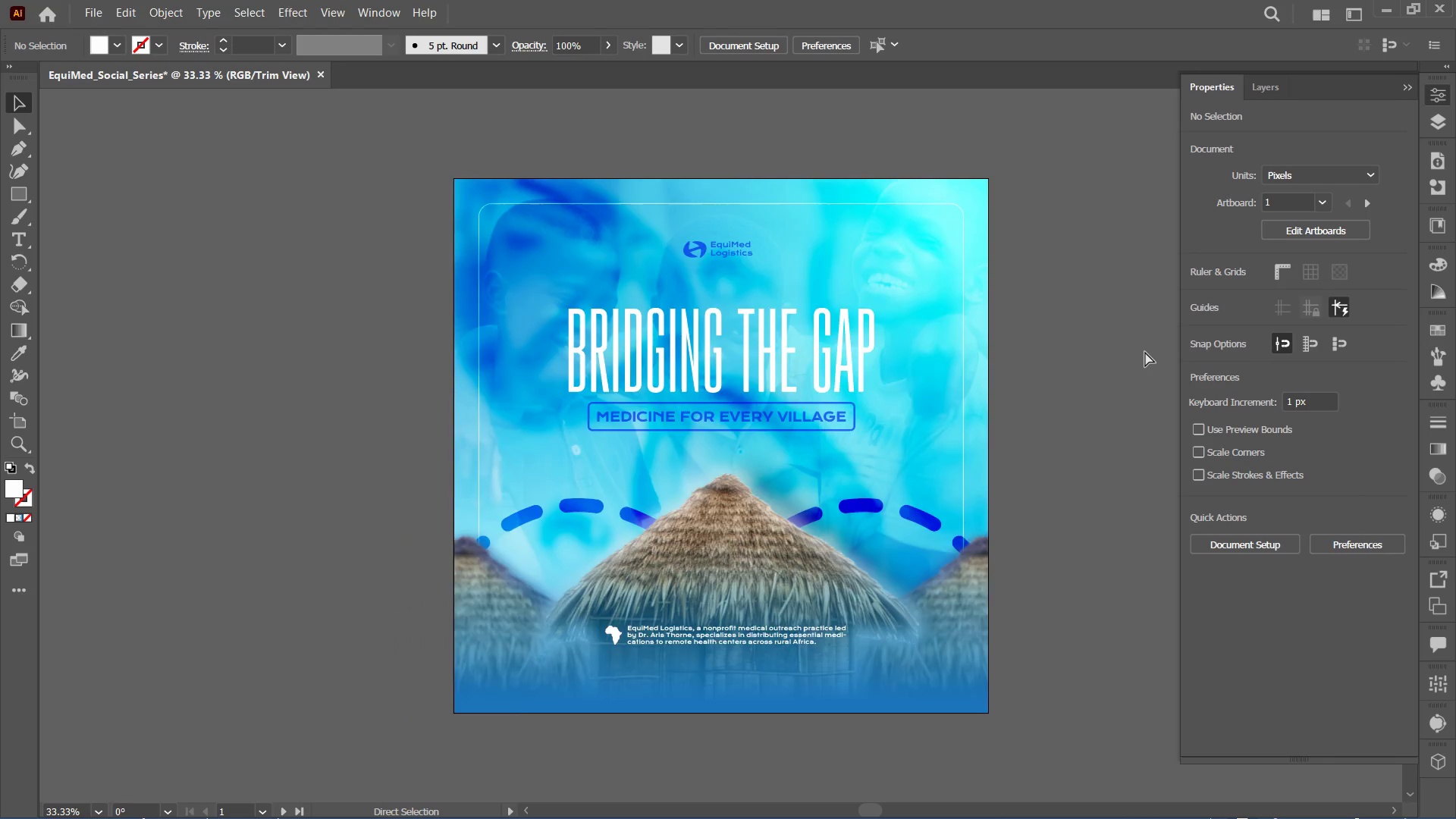 
key(Control+Minus)
 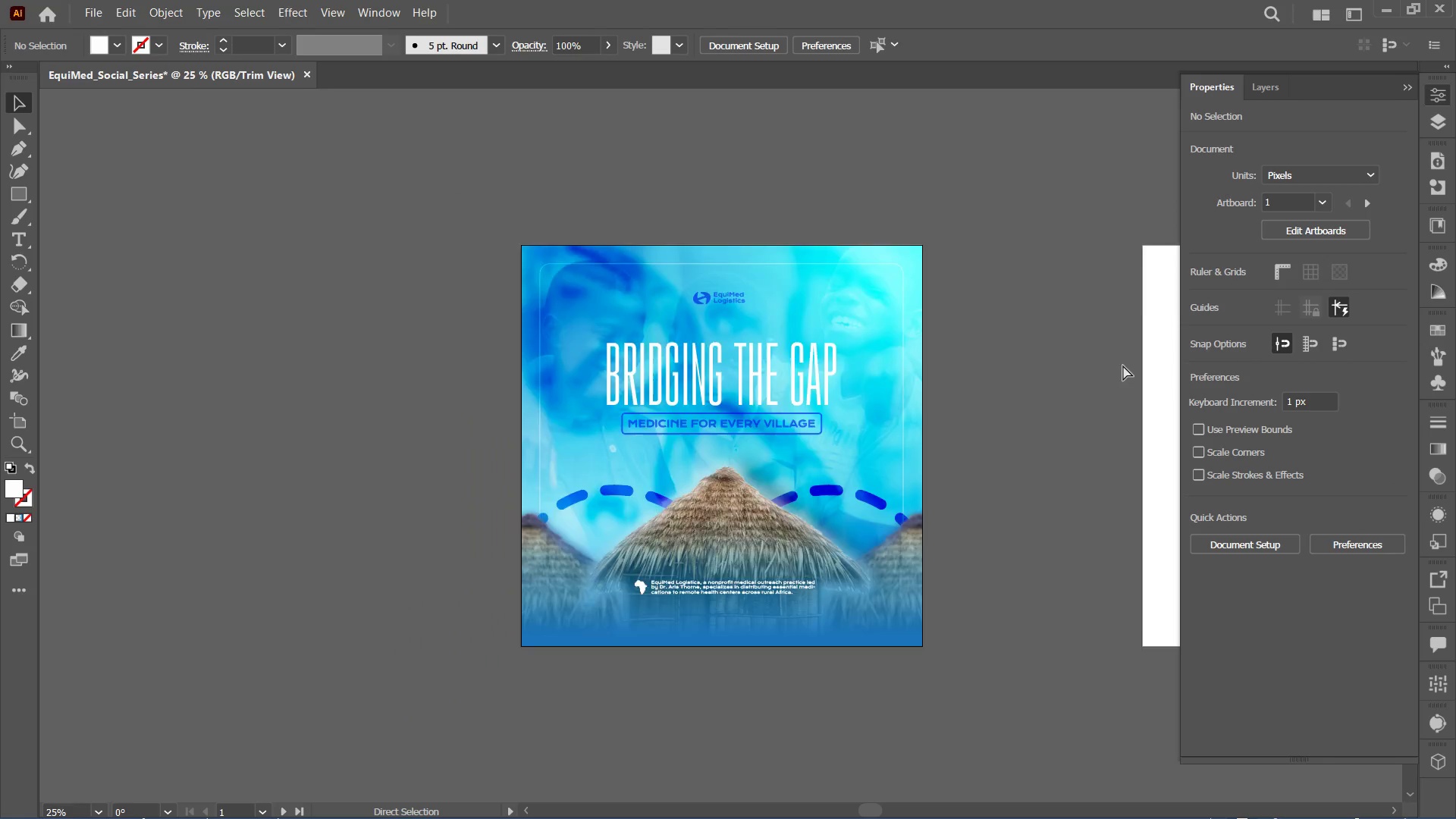 
key(Control+Minus)
 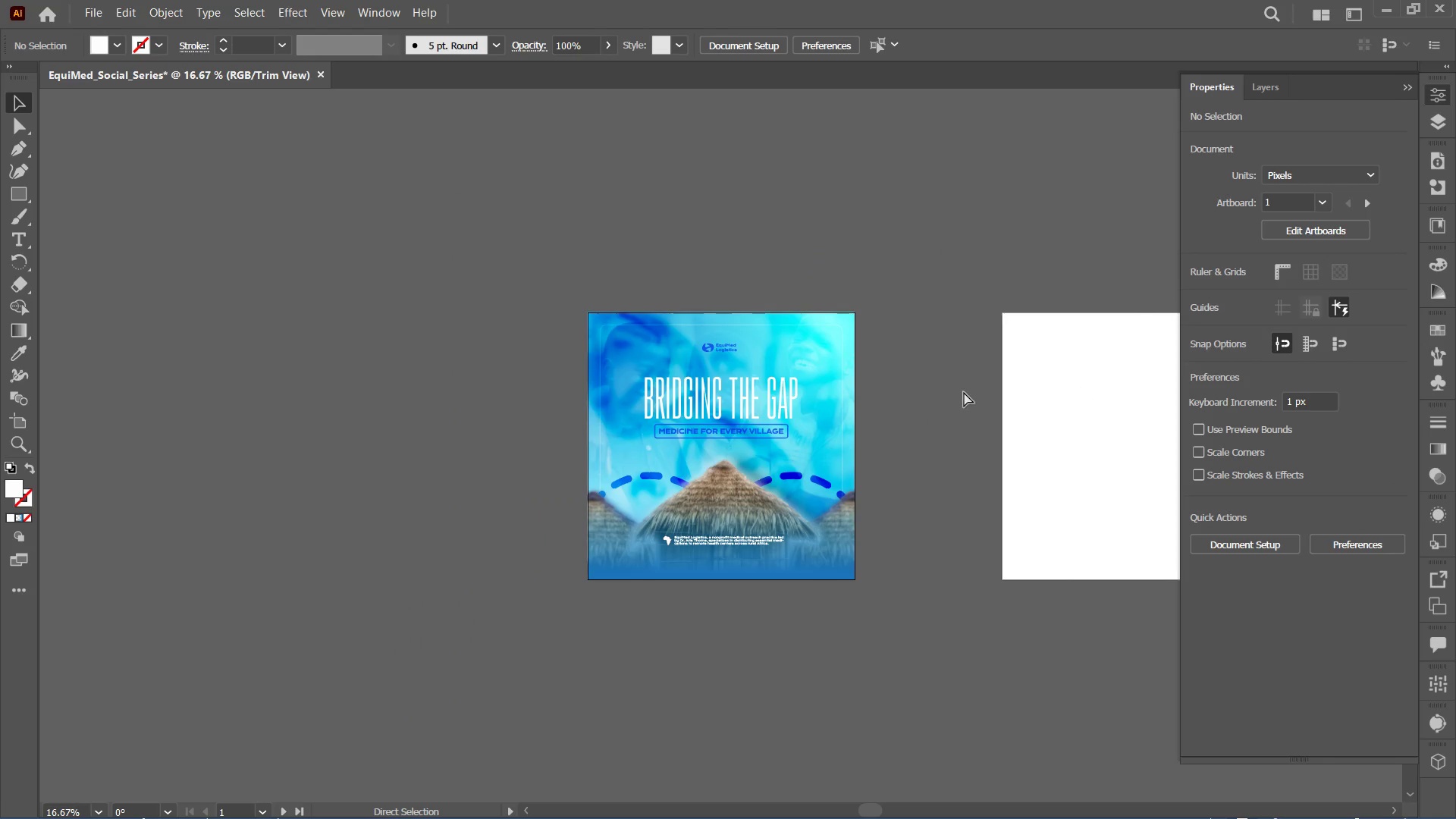 
key(Control+Equal)
 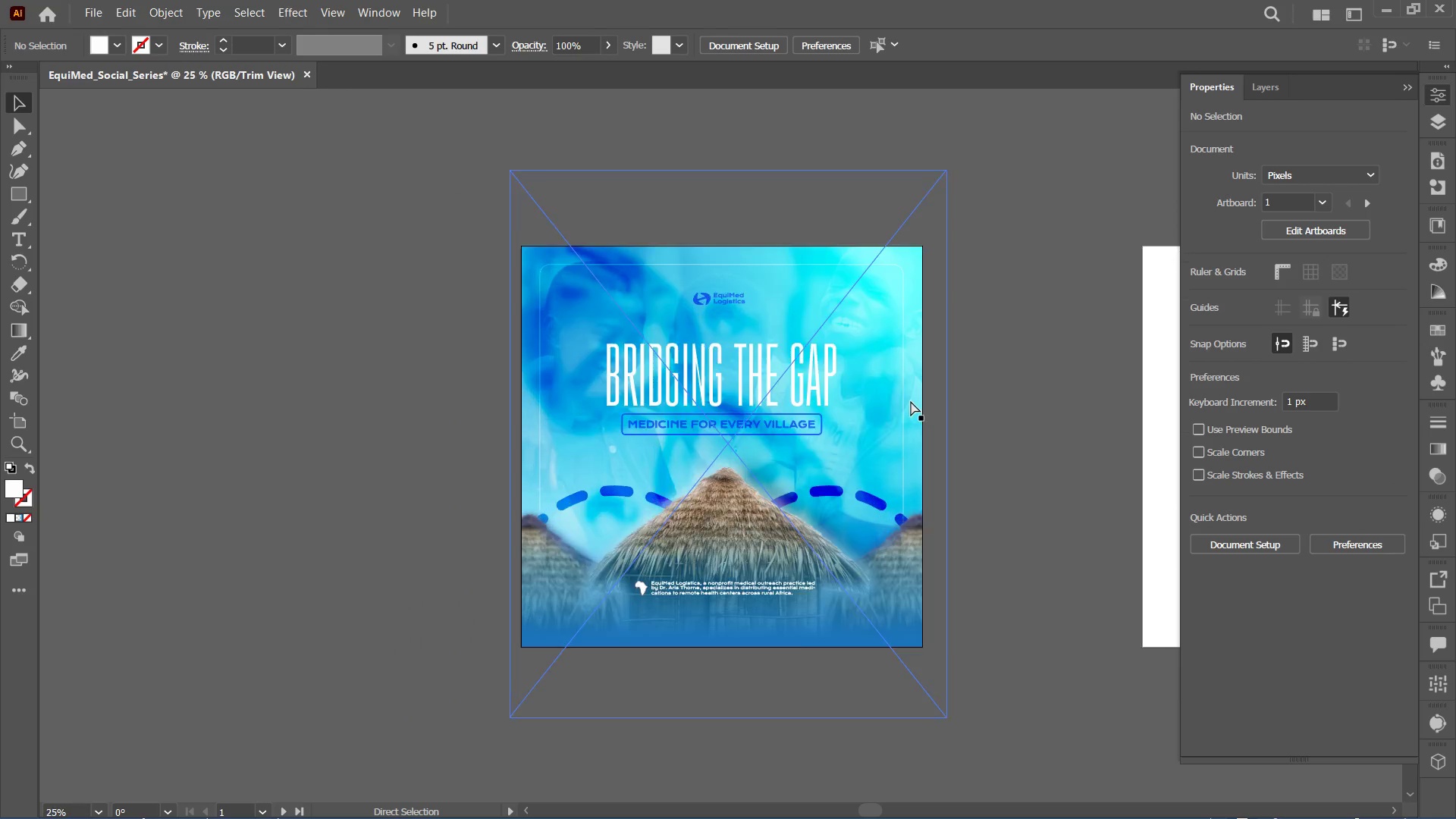 
key(Control+Equal)
 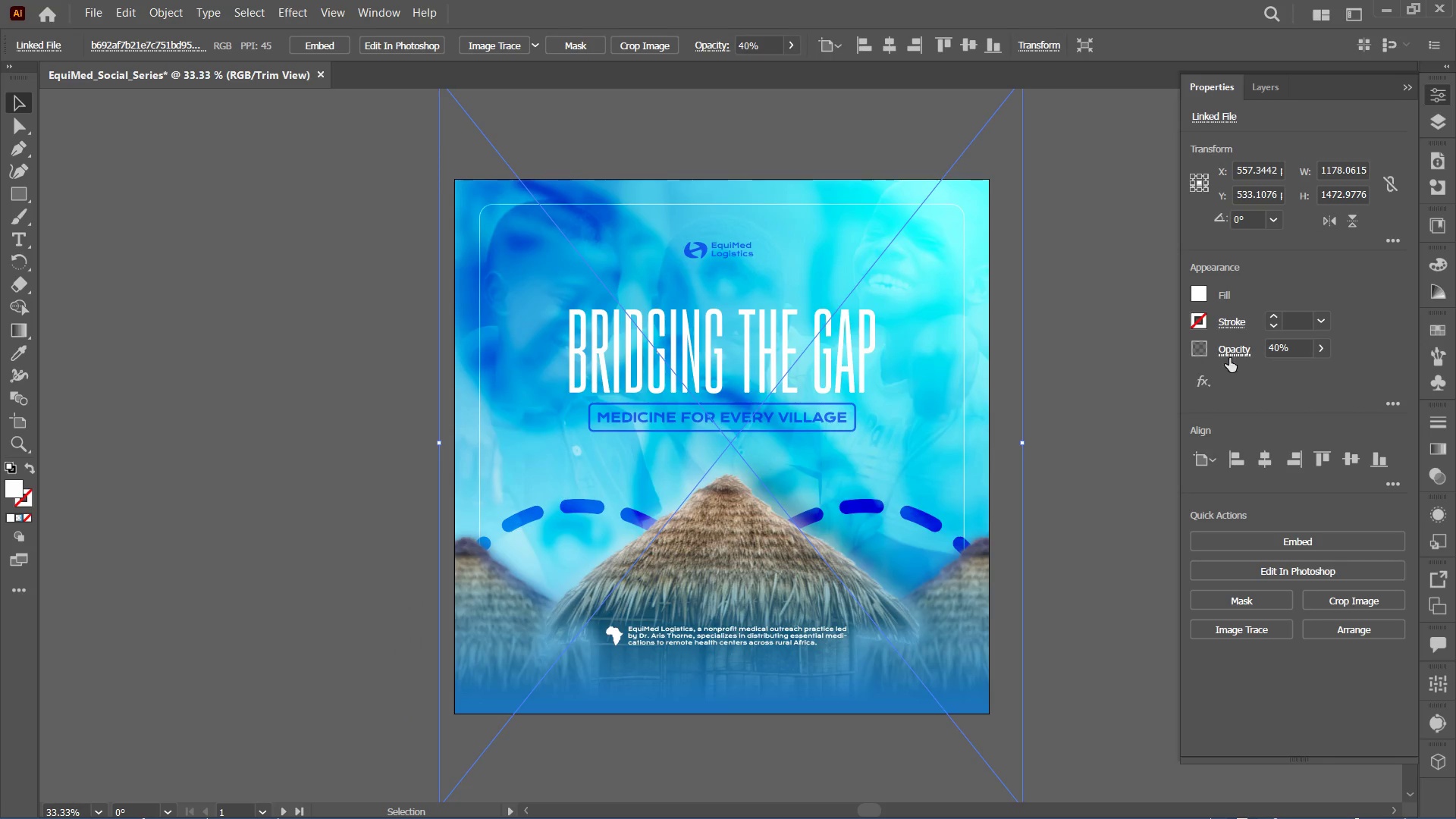 
left_click([1317, 349])
 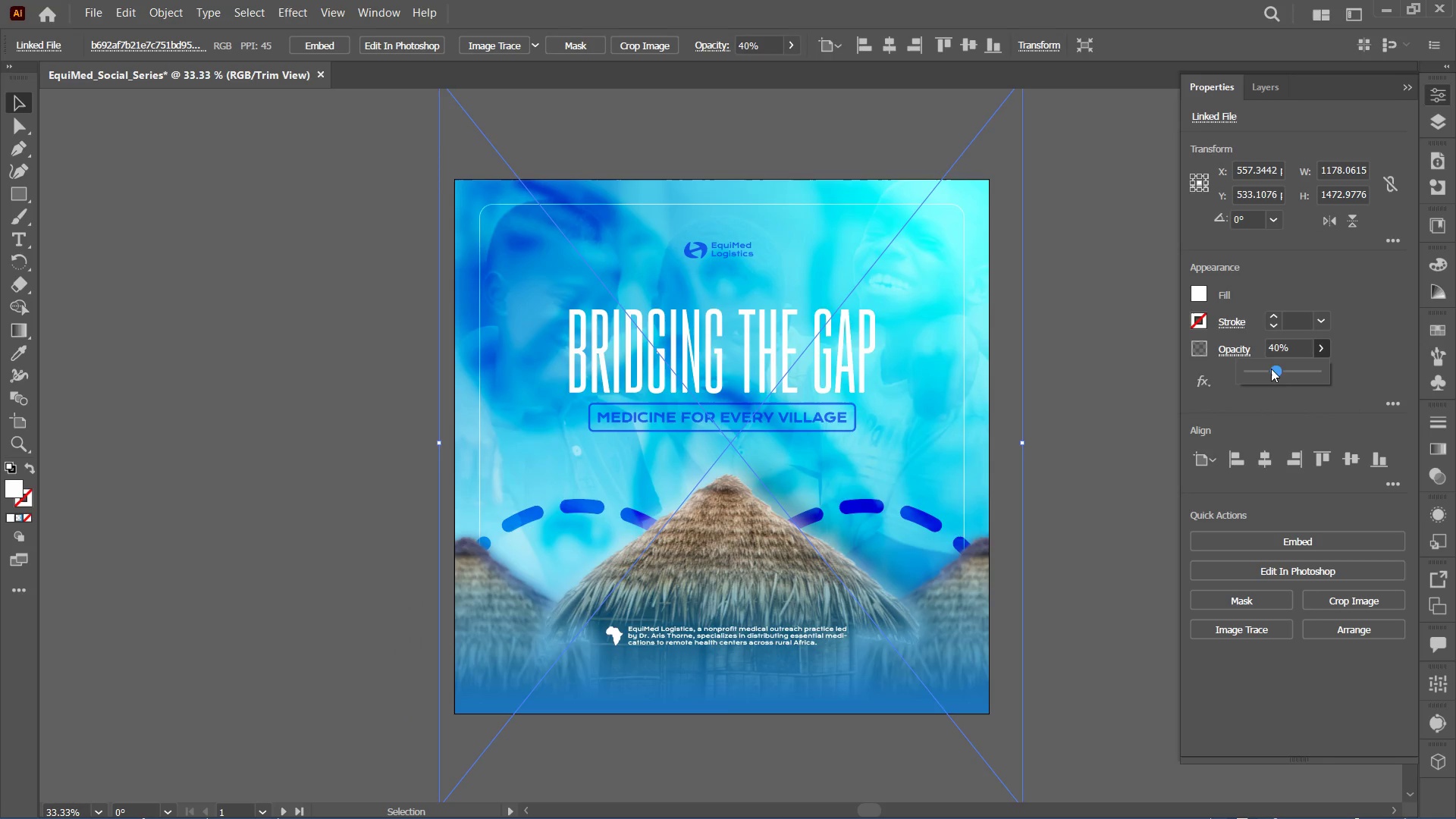 
left_click_drag(start_coordinate=[1270, 369], to_coordinate=[1262, 369])
 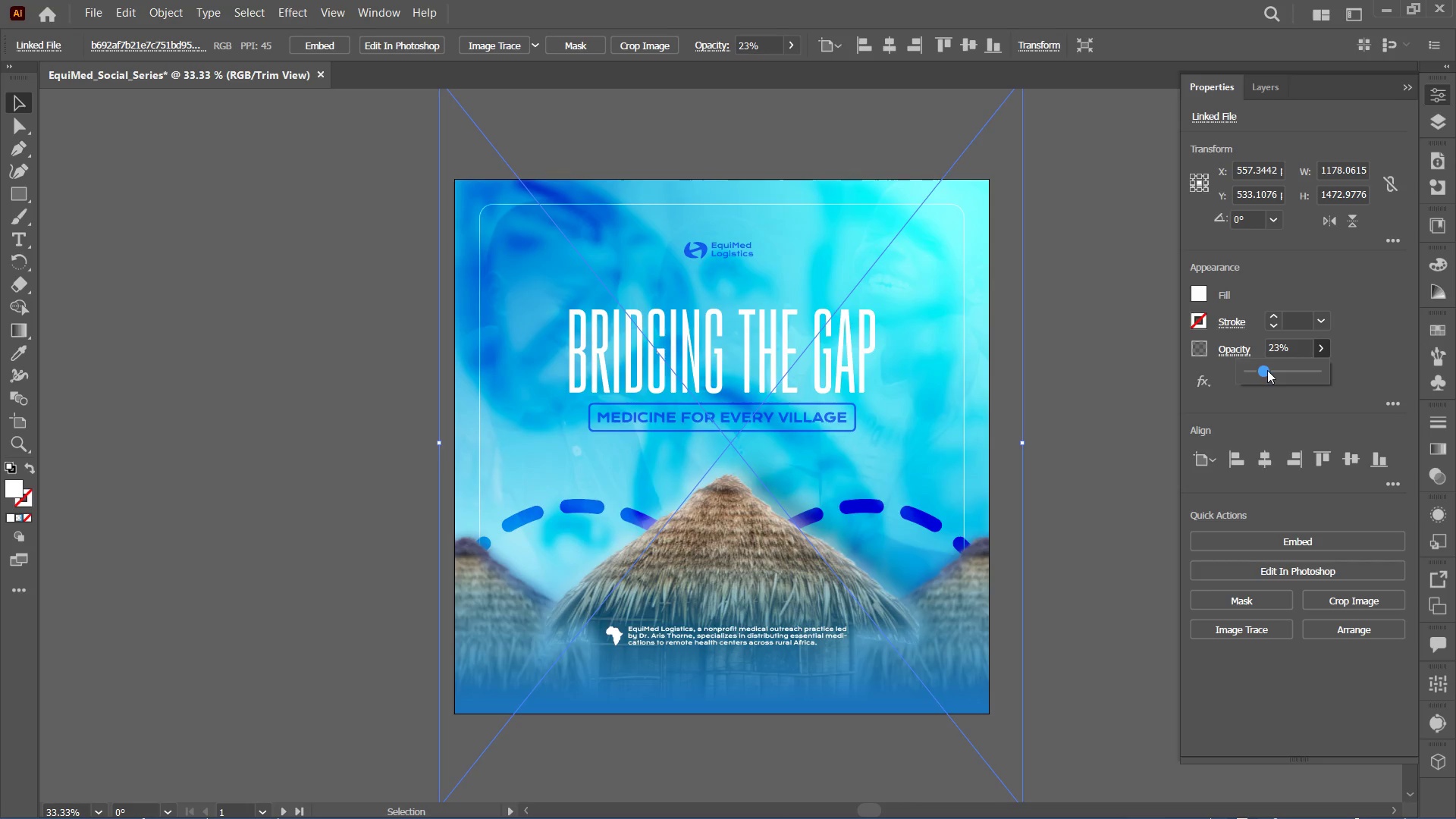 
left_click_drag(start_coordinate=[1266, 370], to_coordinate=[1260, 370])
 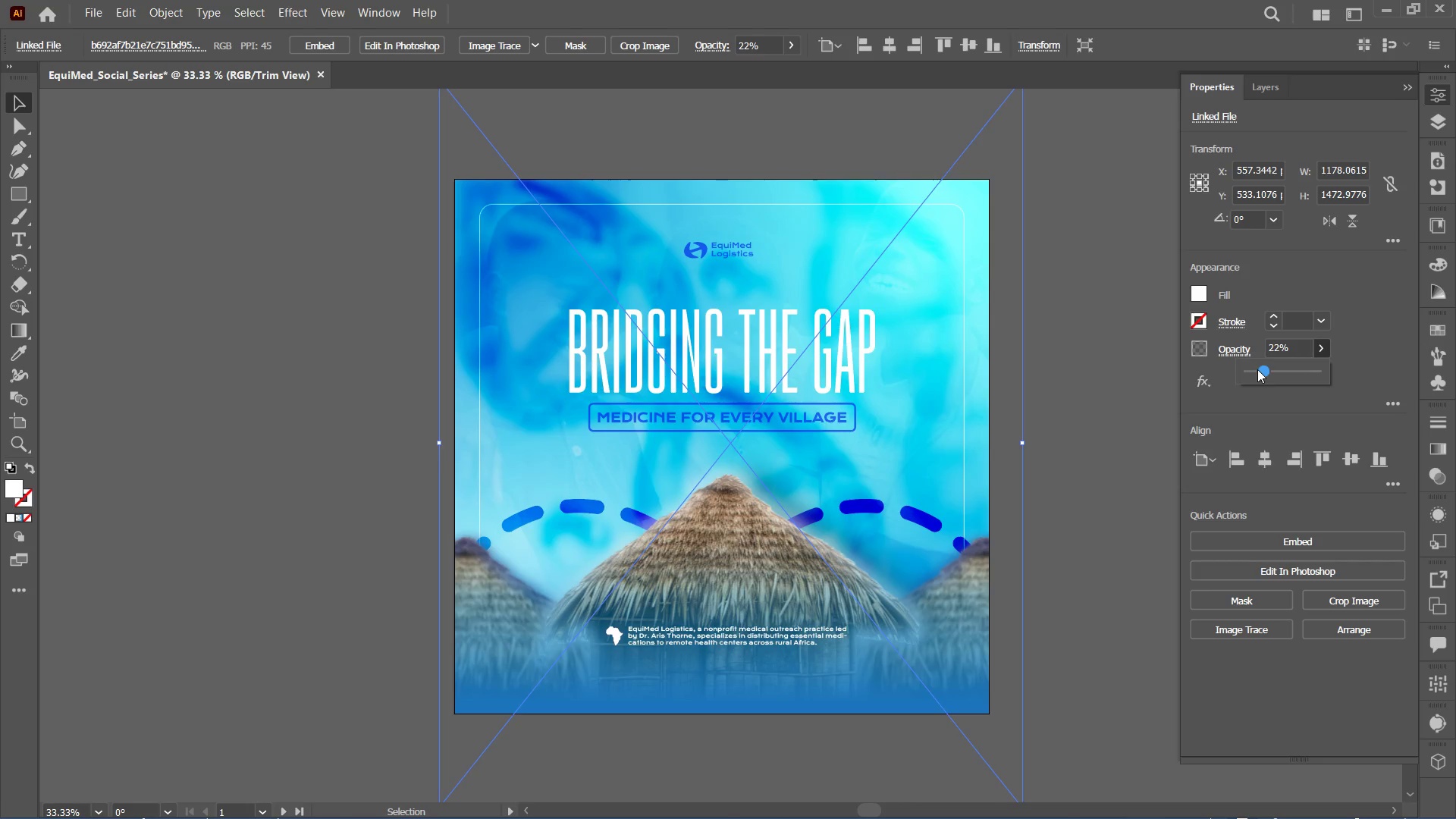 
double_click([1109, 356])
 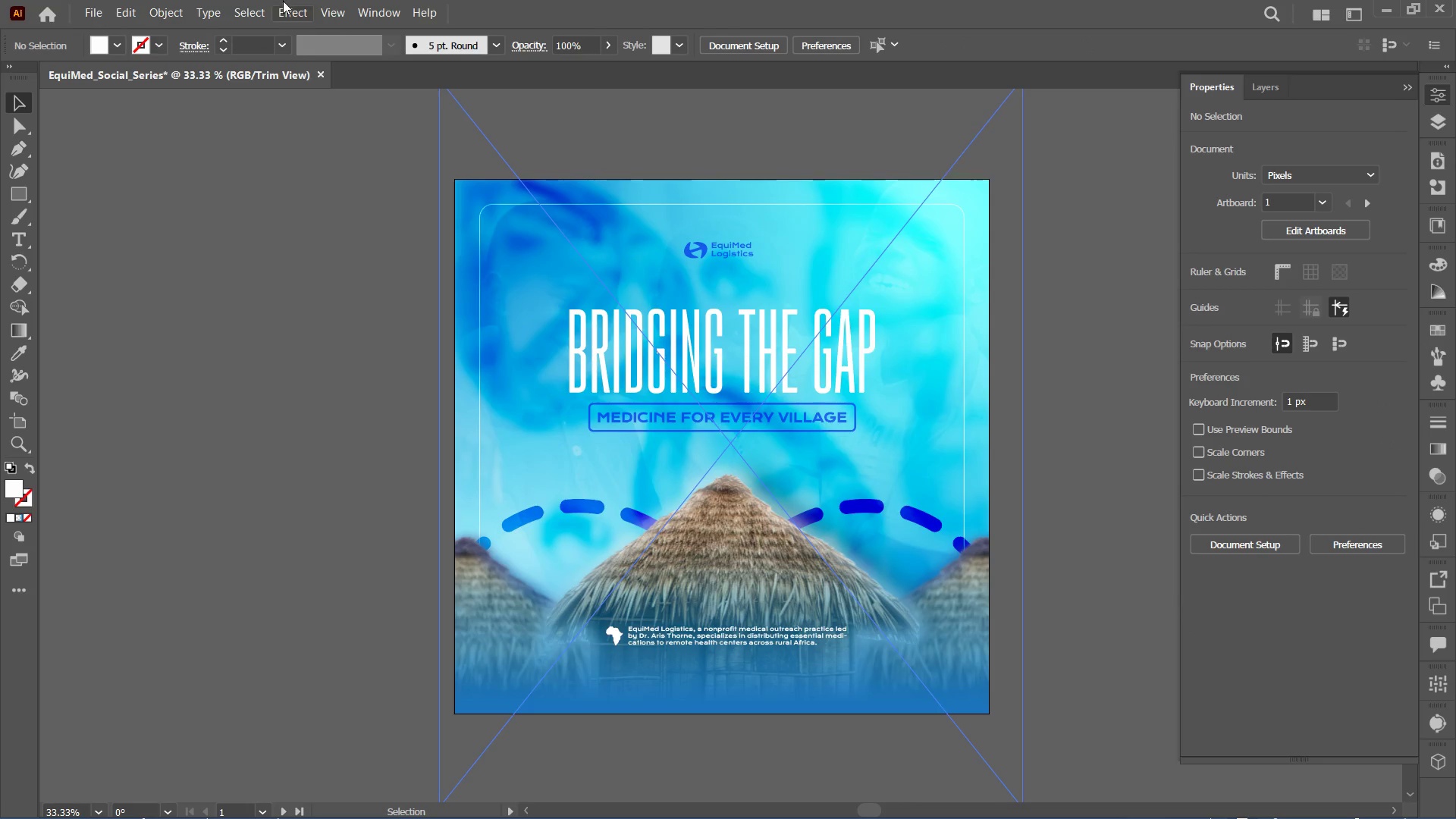 
left_click([346, 1])
 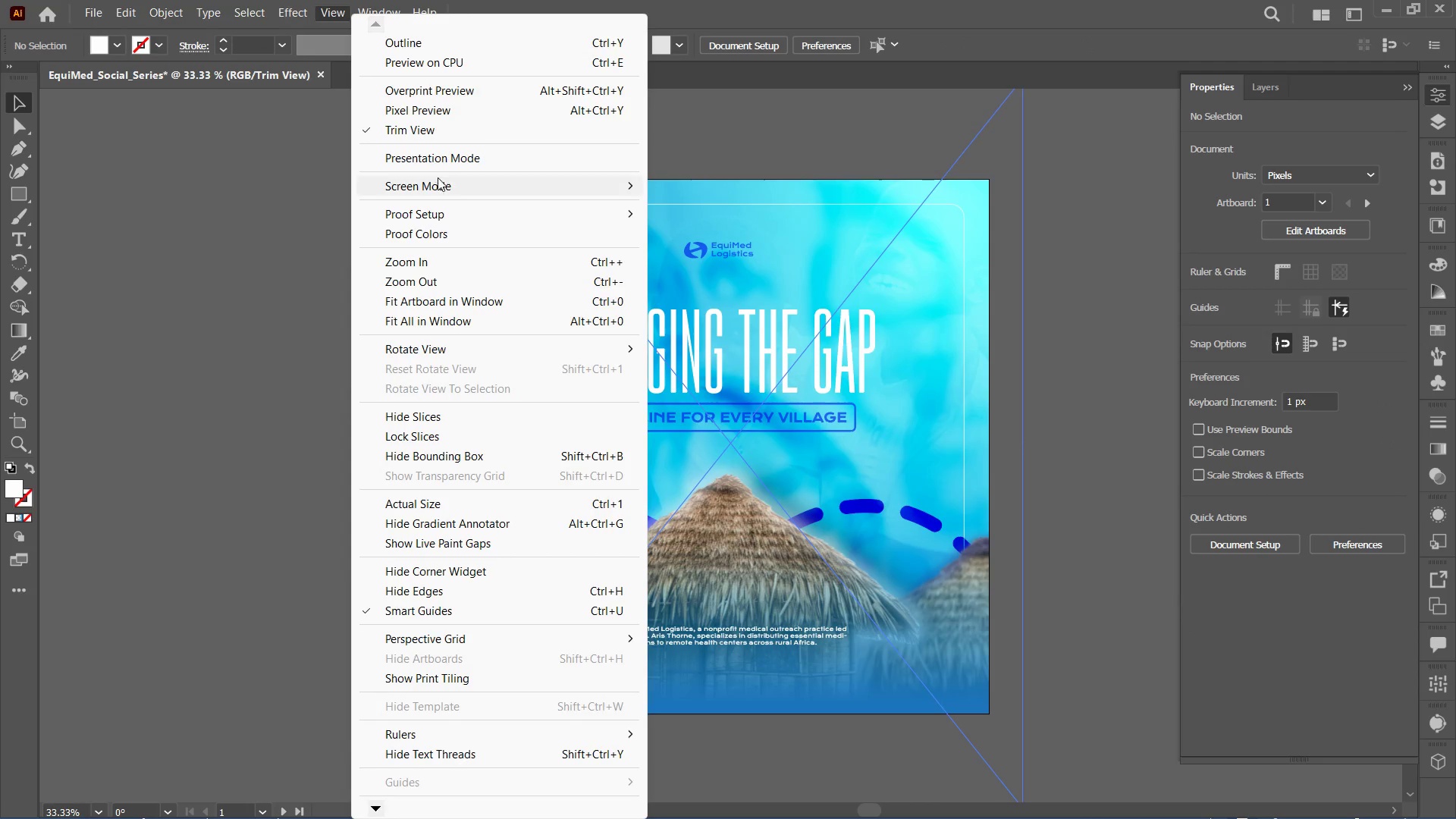 
left_click([431, 166])
 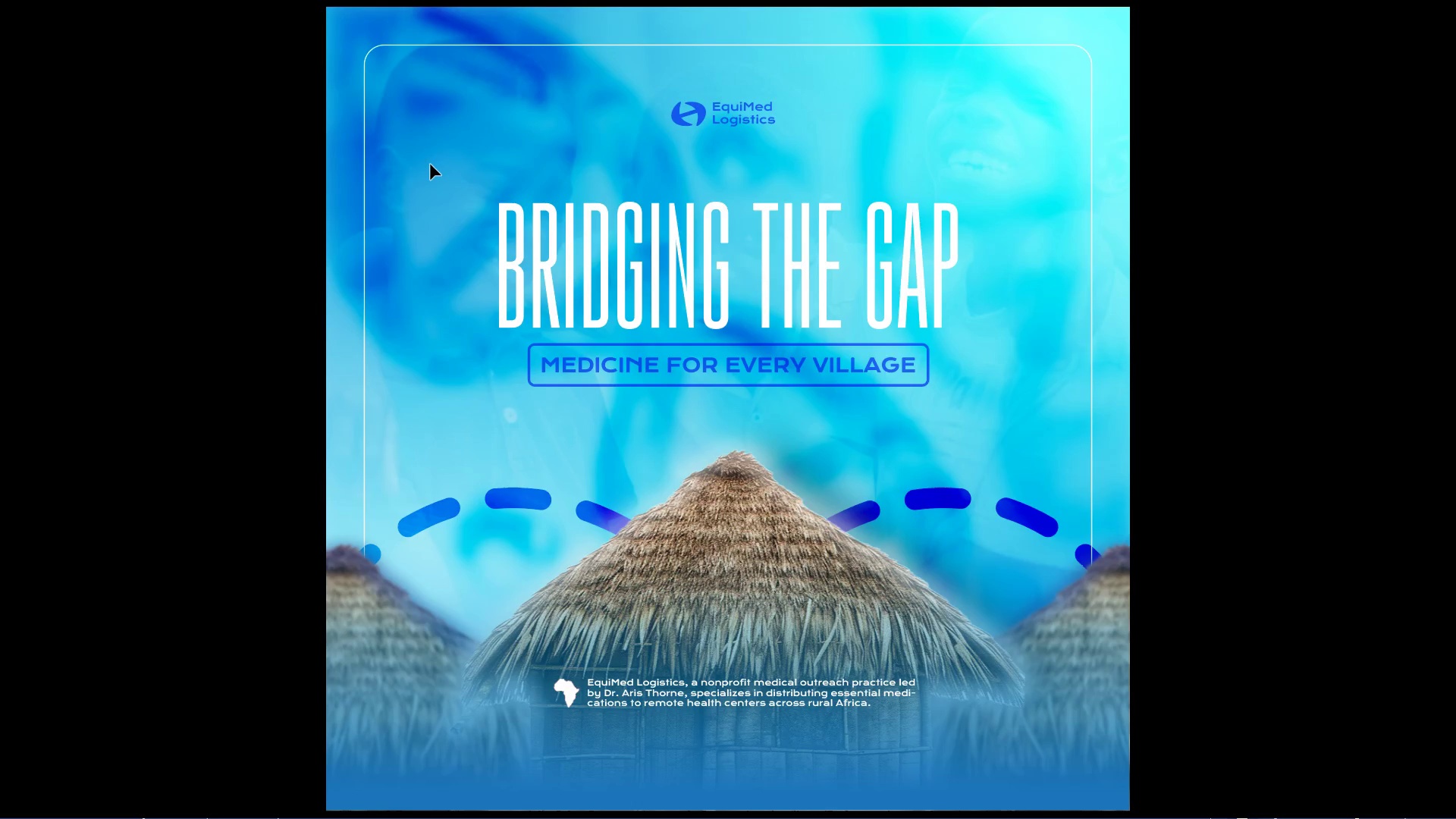 
wait(11.99)
 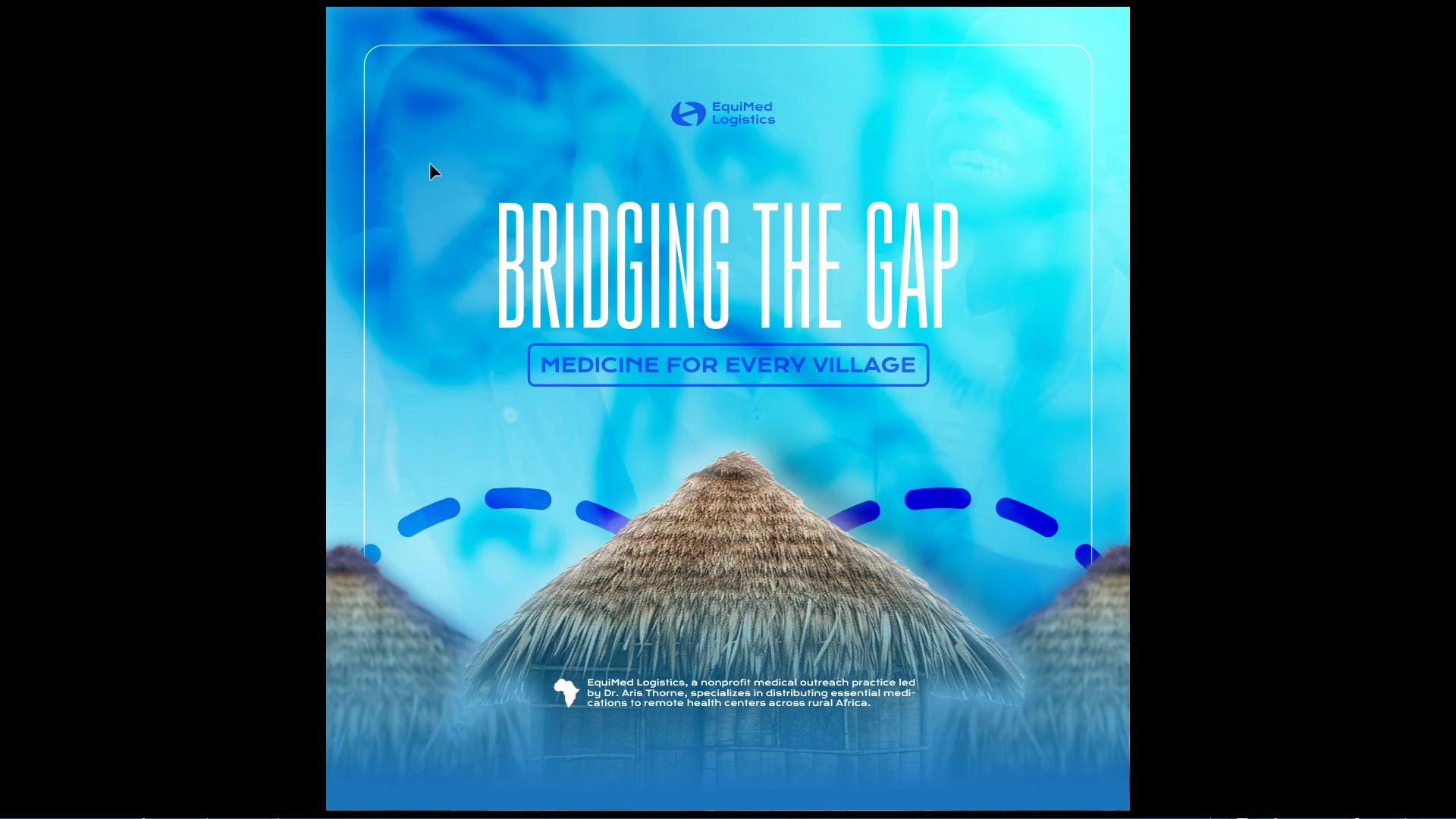 
key(Escape)
 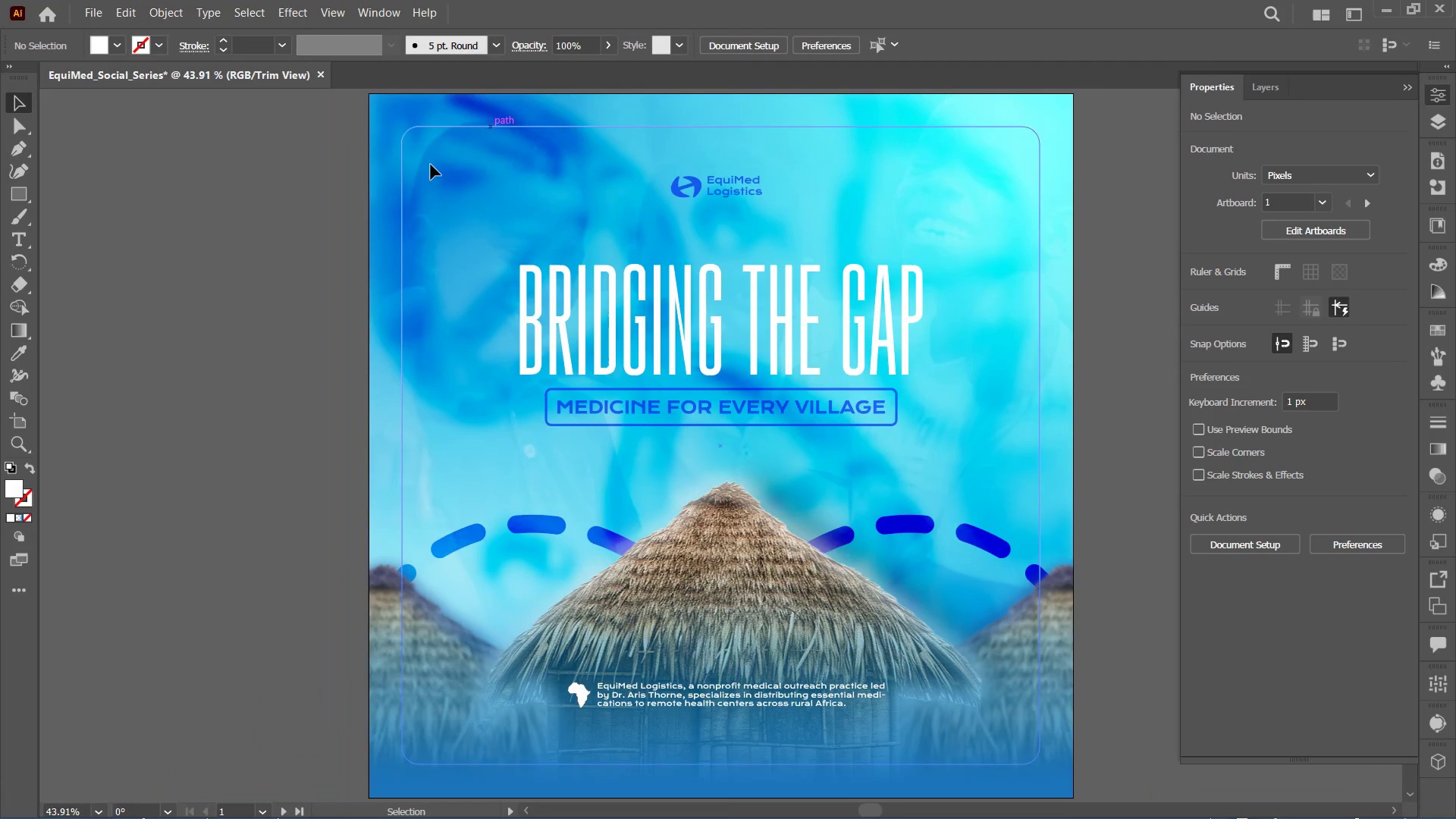 
key(Control+Minus)
 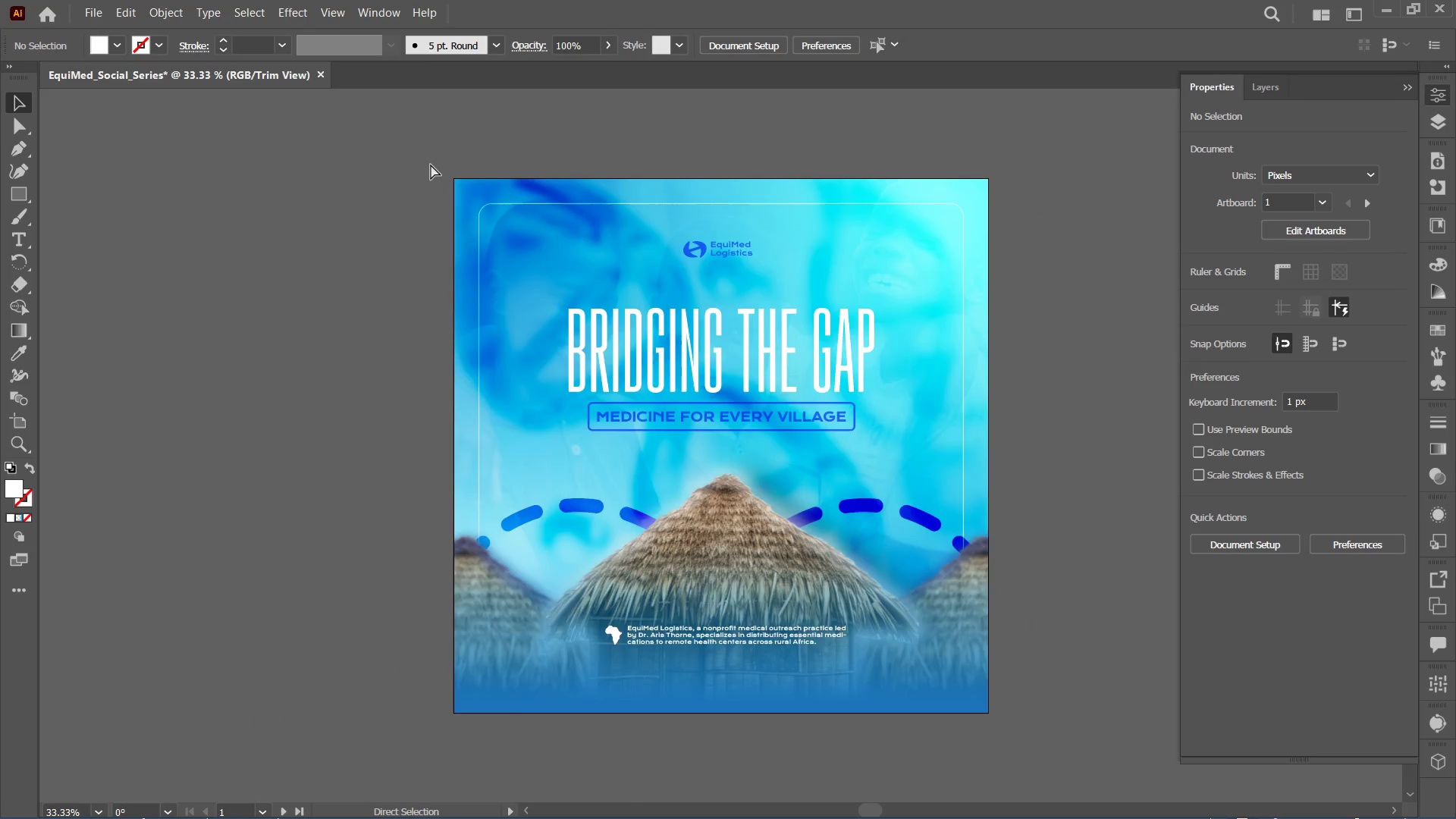 
key(Control+Minus)
 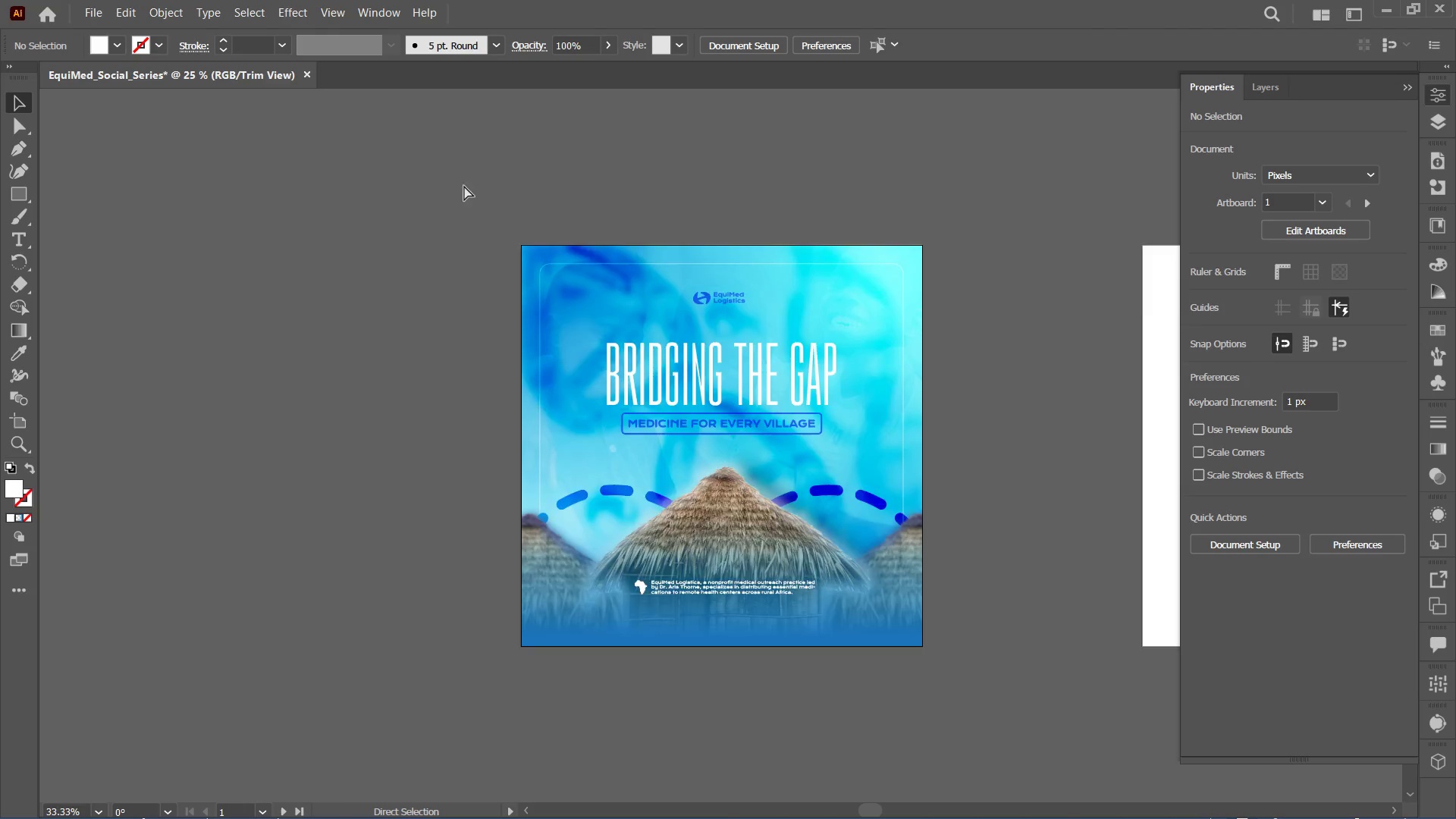 
key(Control+Minus)
 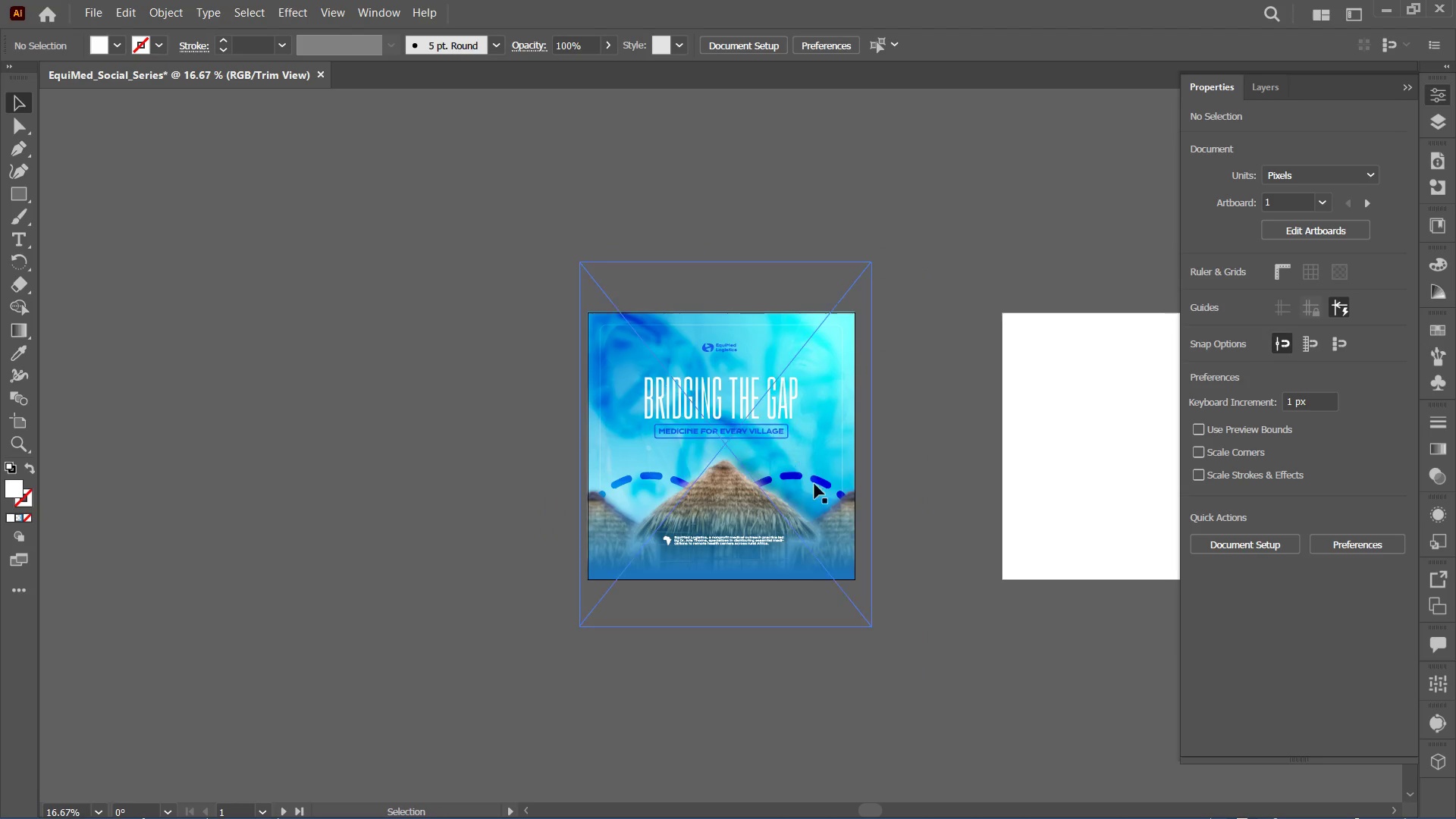 
hold_key(key=Space, duration=0.75)
 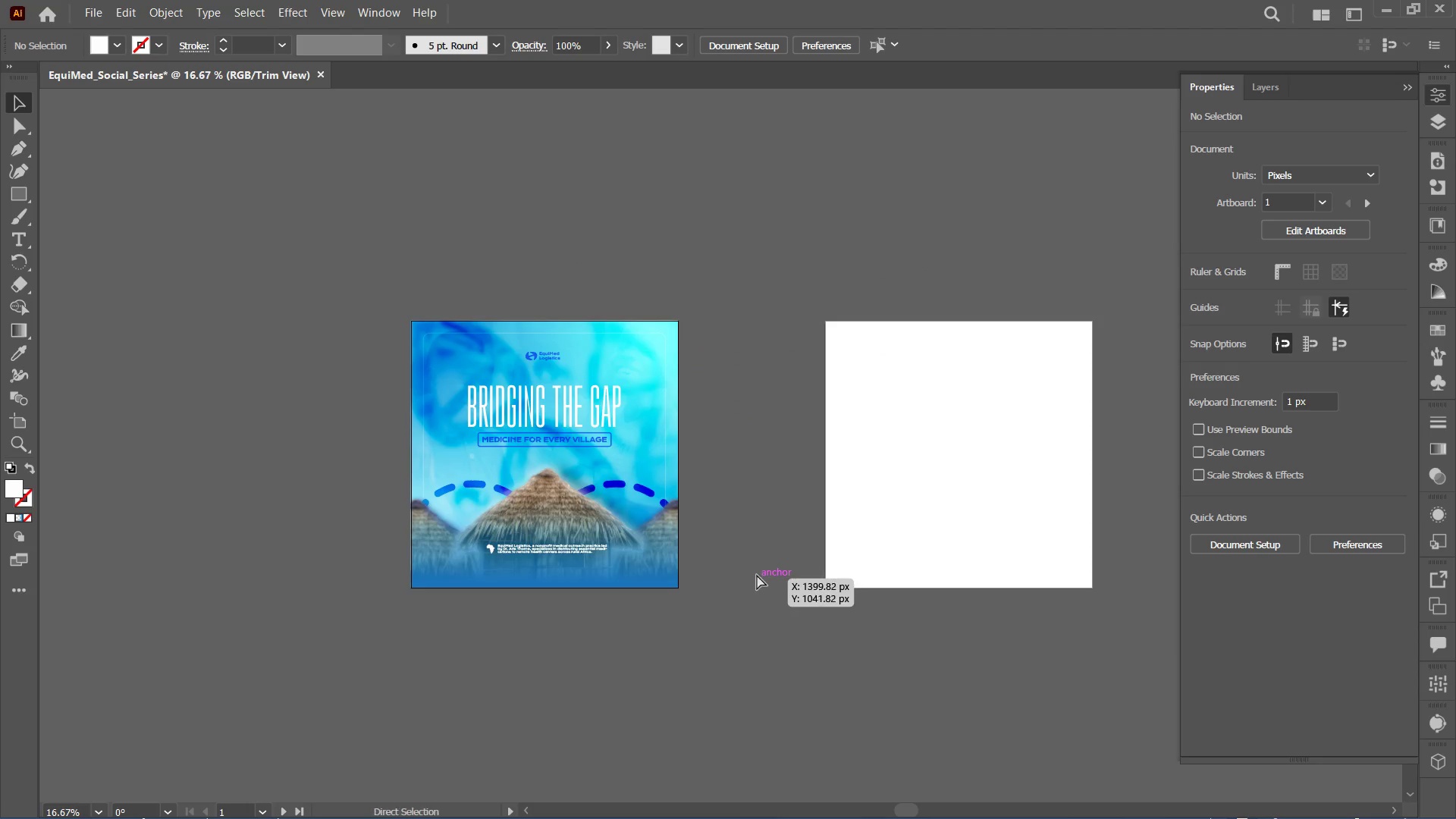 
left_click_drag(start_coordinate=[902, 586], to_coordinate=[725, 595])
 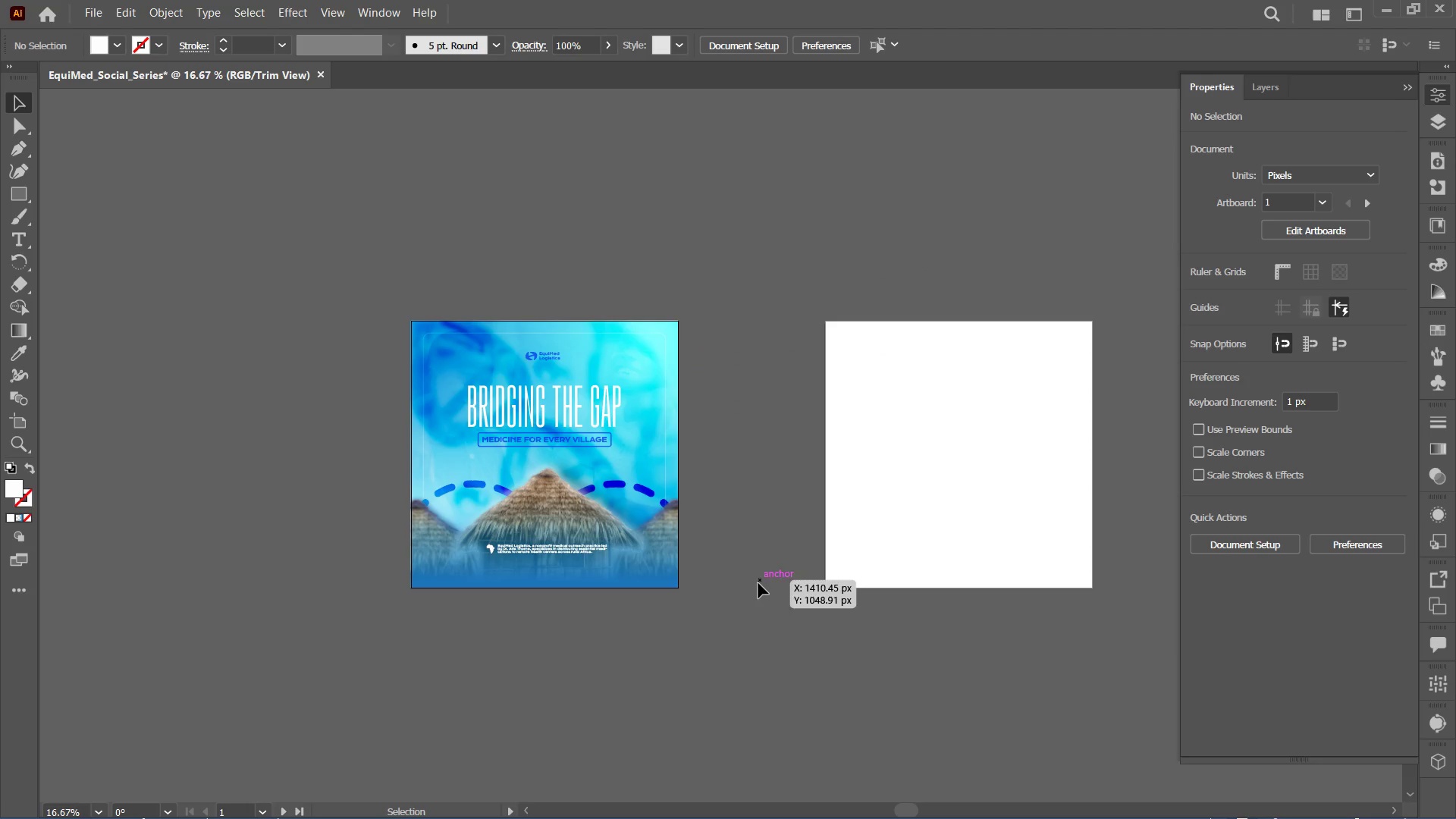 
key(Control+ControlRight)
 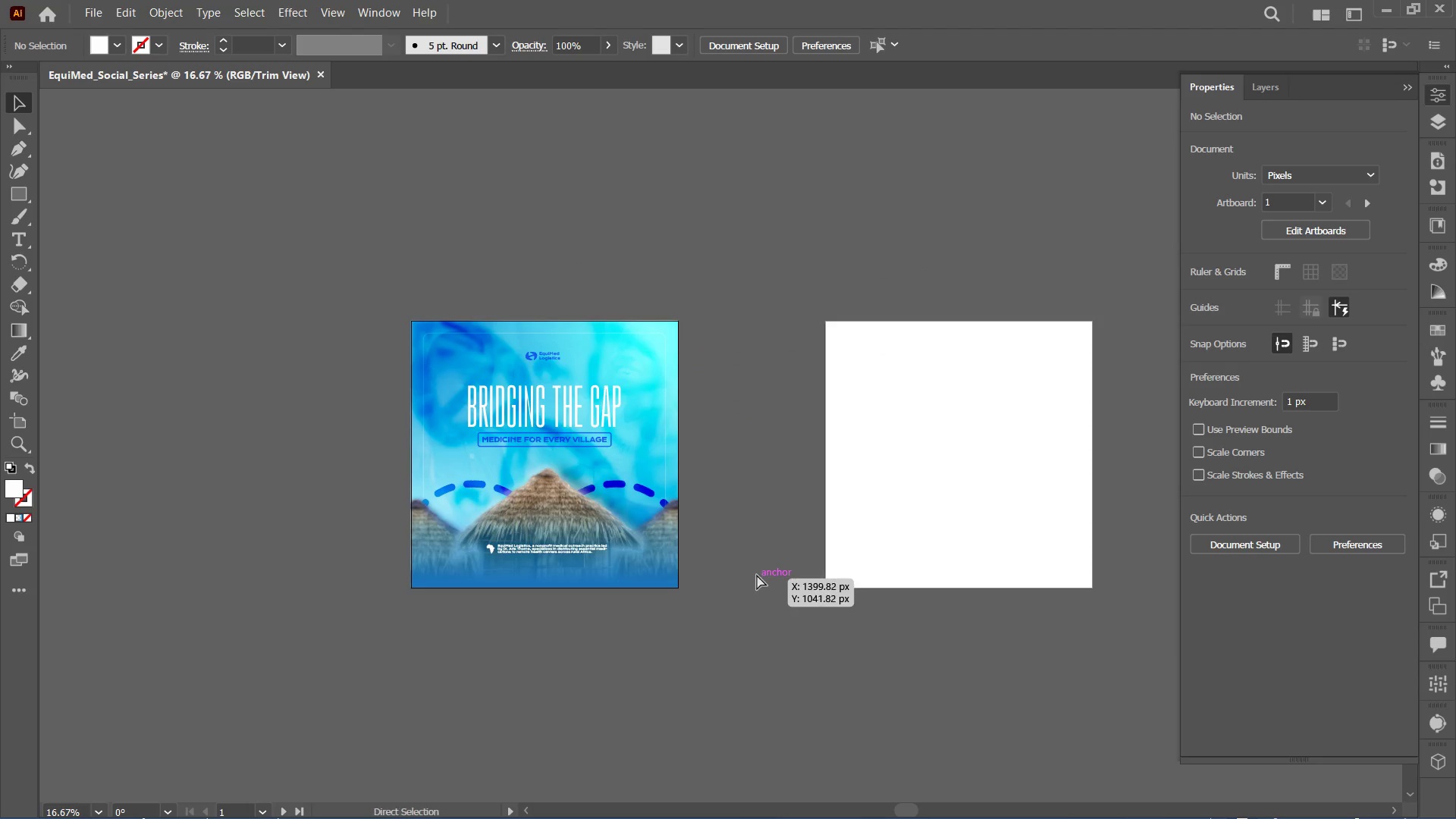 
key(Control+Equal)
 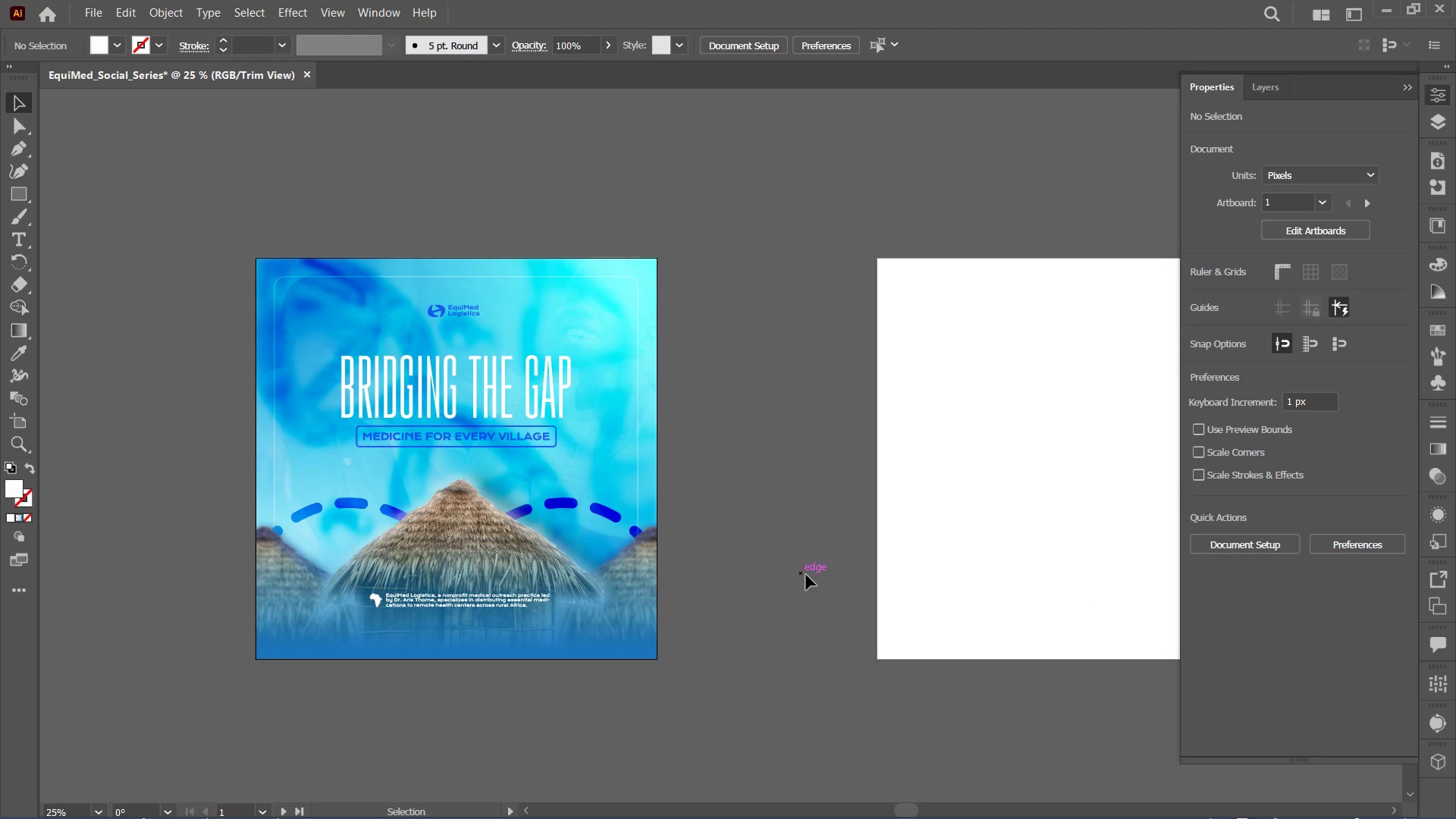 
hold_key(key=Space, duration=0.7)
 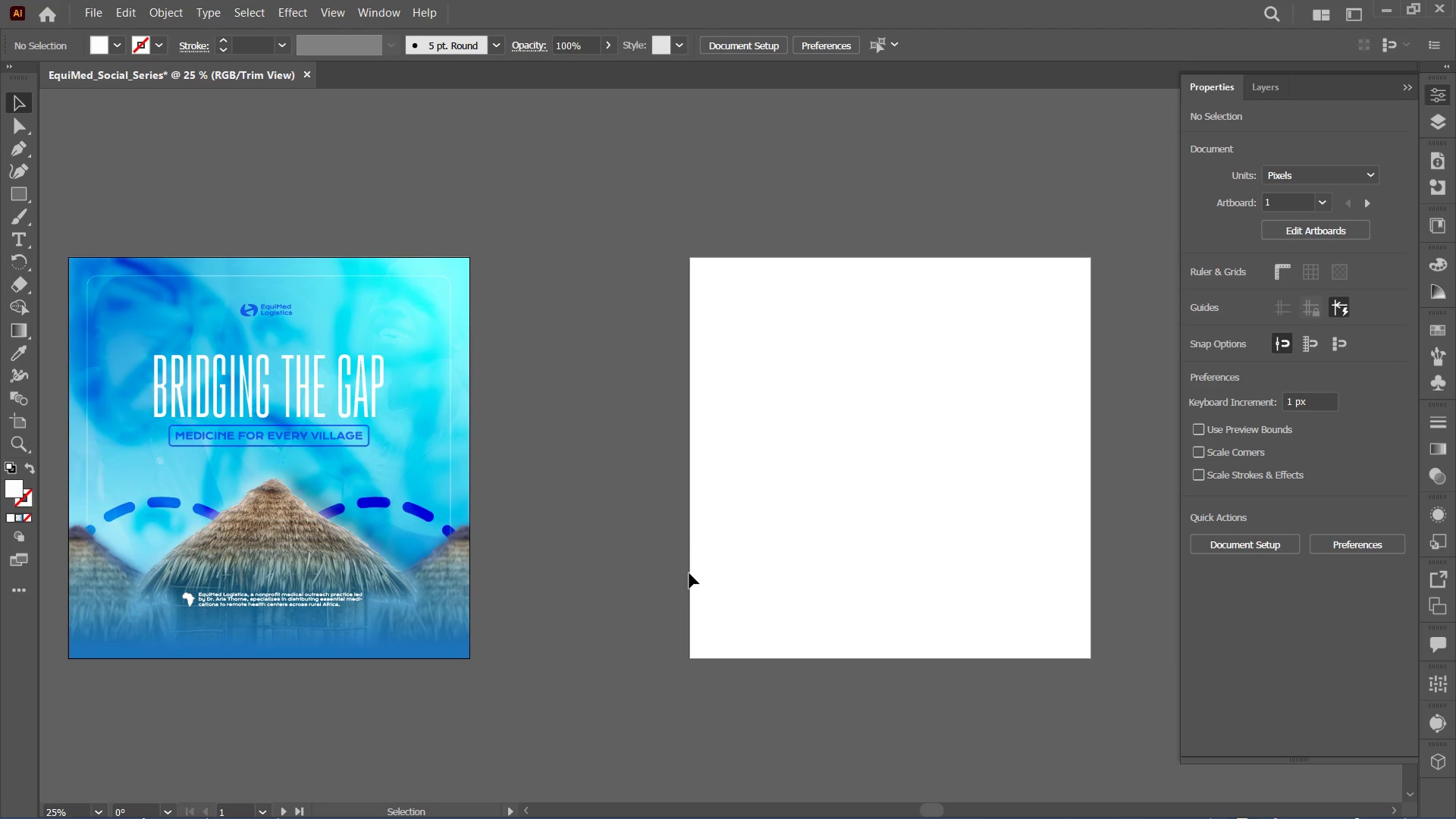 
left_click_drag(start_coordinate=[811, 579], to_coordinate=[624, 578])
 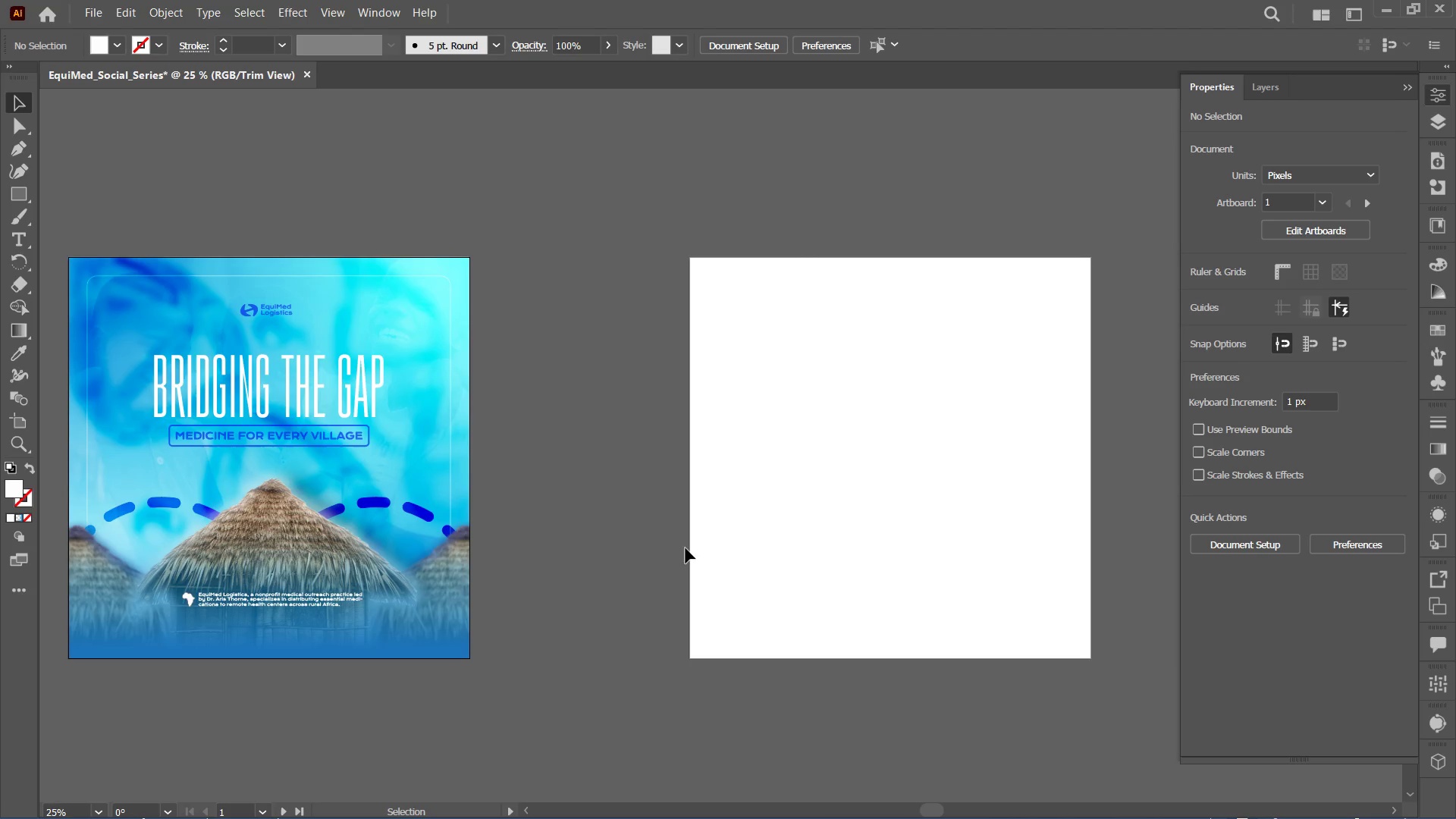 
left_click([792, 805])
 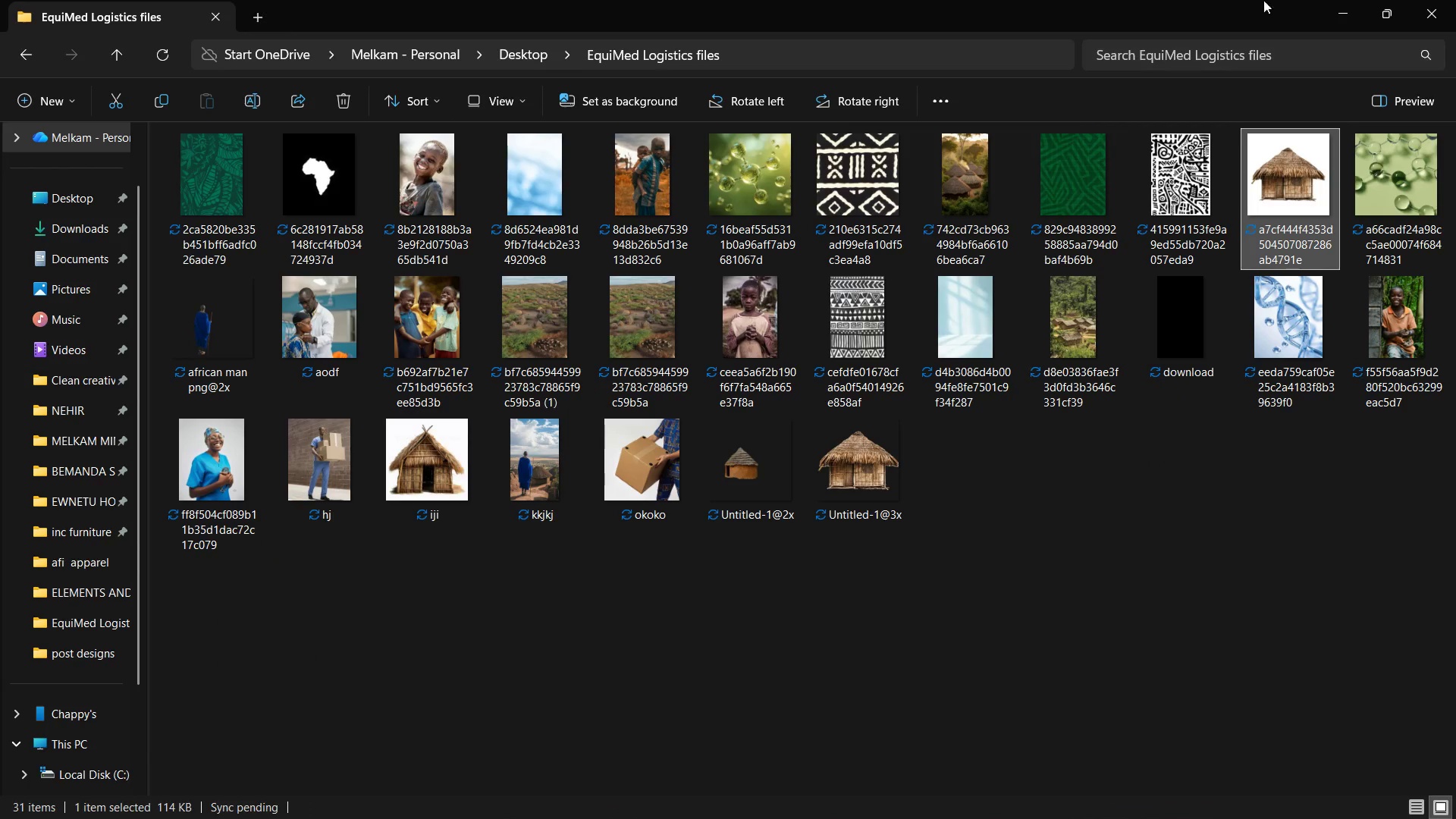 
left_click([1354, 3])
 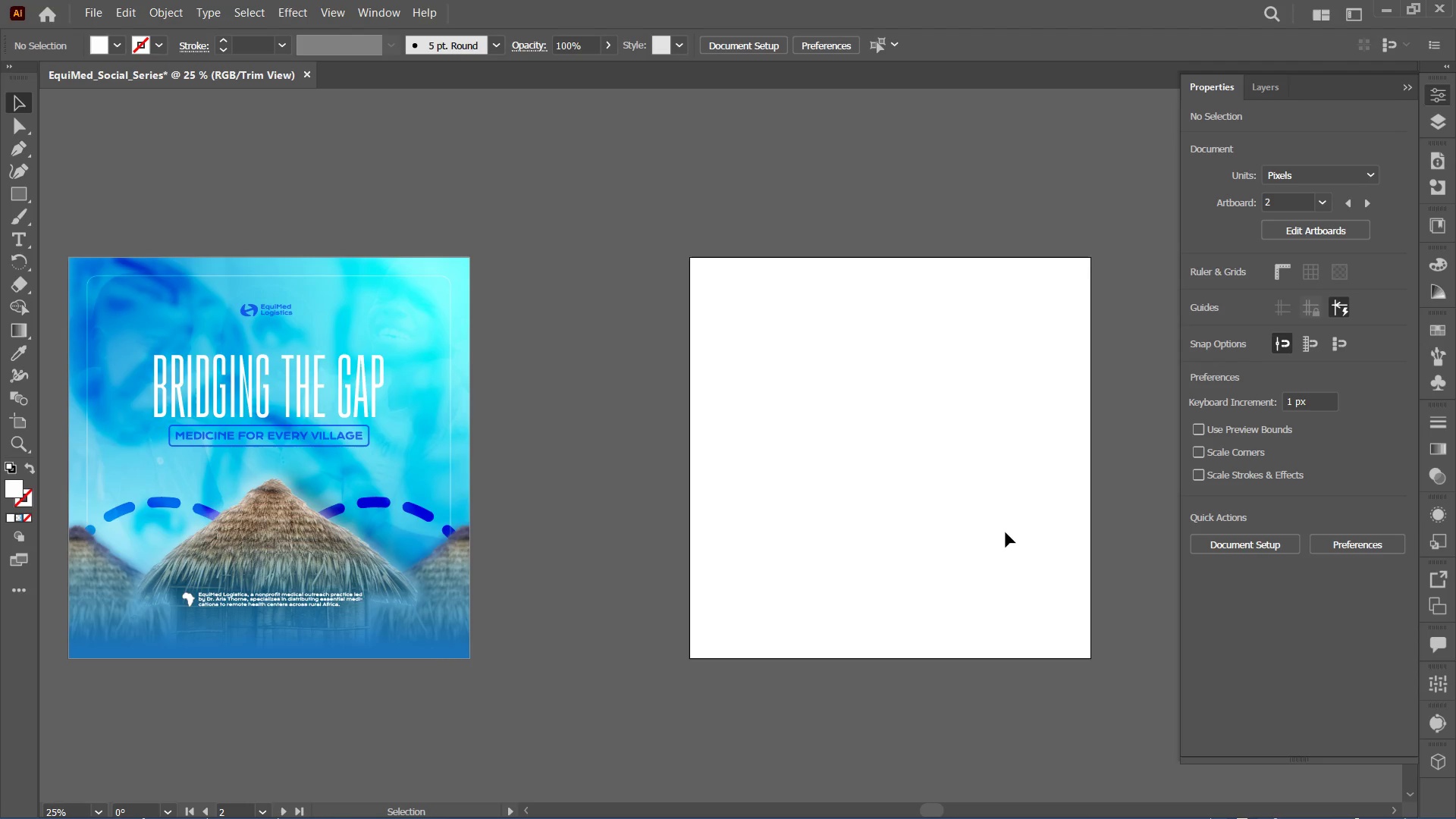 
key(Control+Shift+P)
 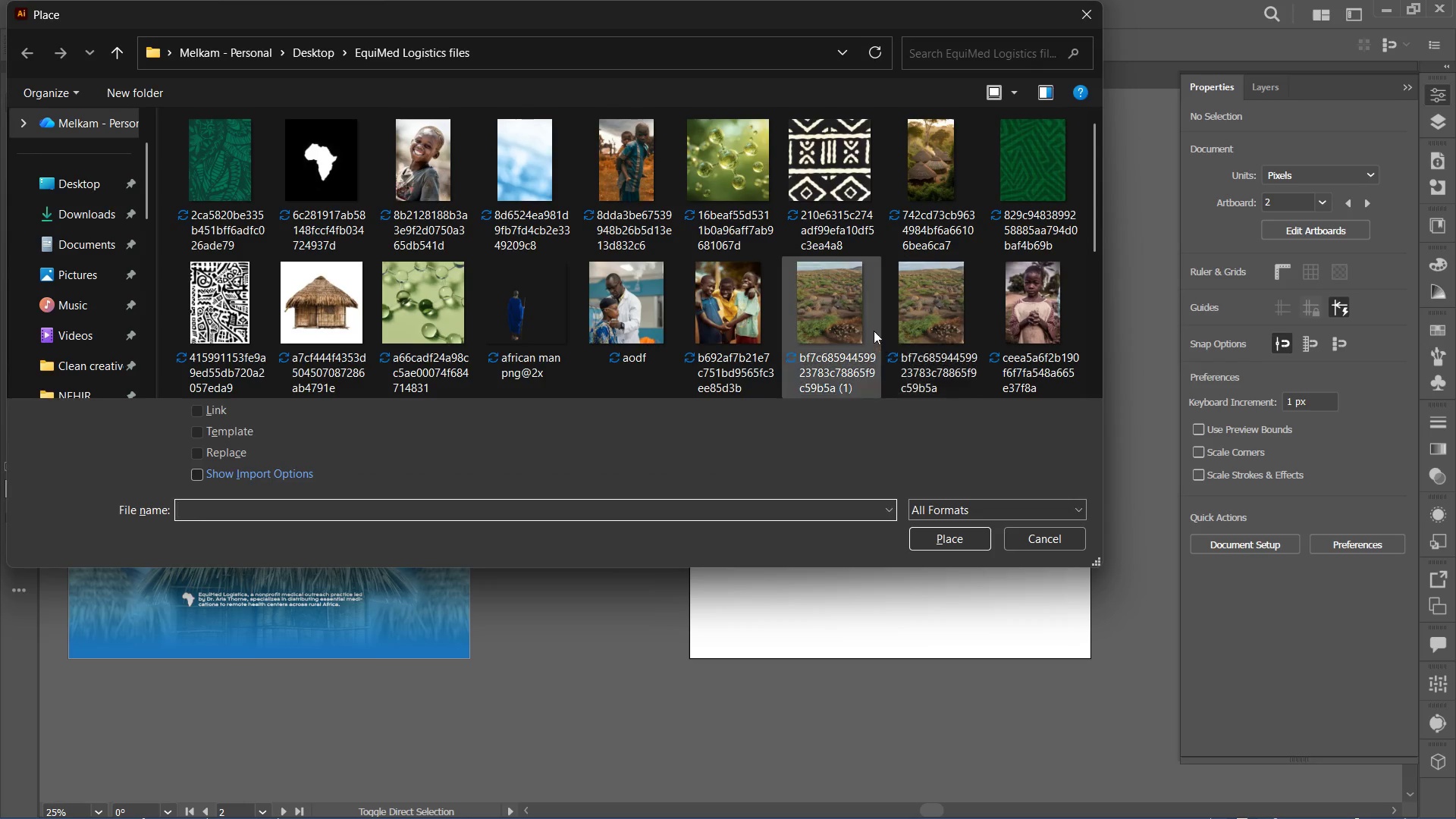 
scroll: coordinate [870, 332], scroll_direction: none, amount: 0.0
 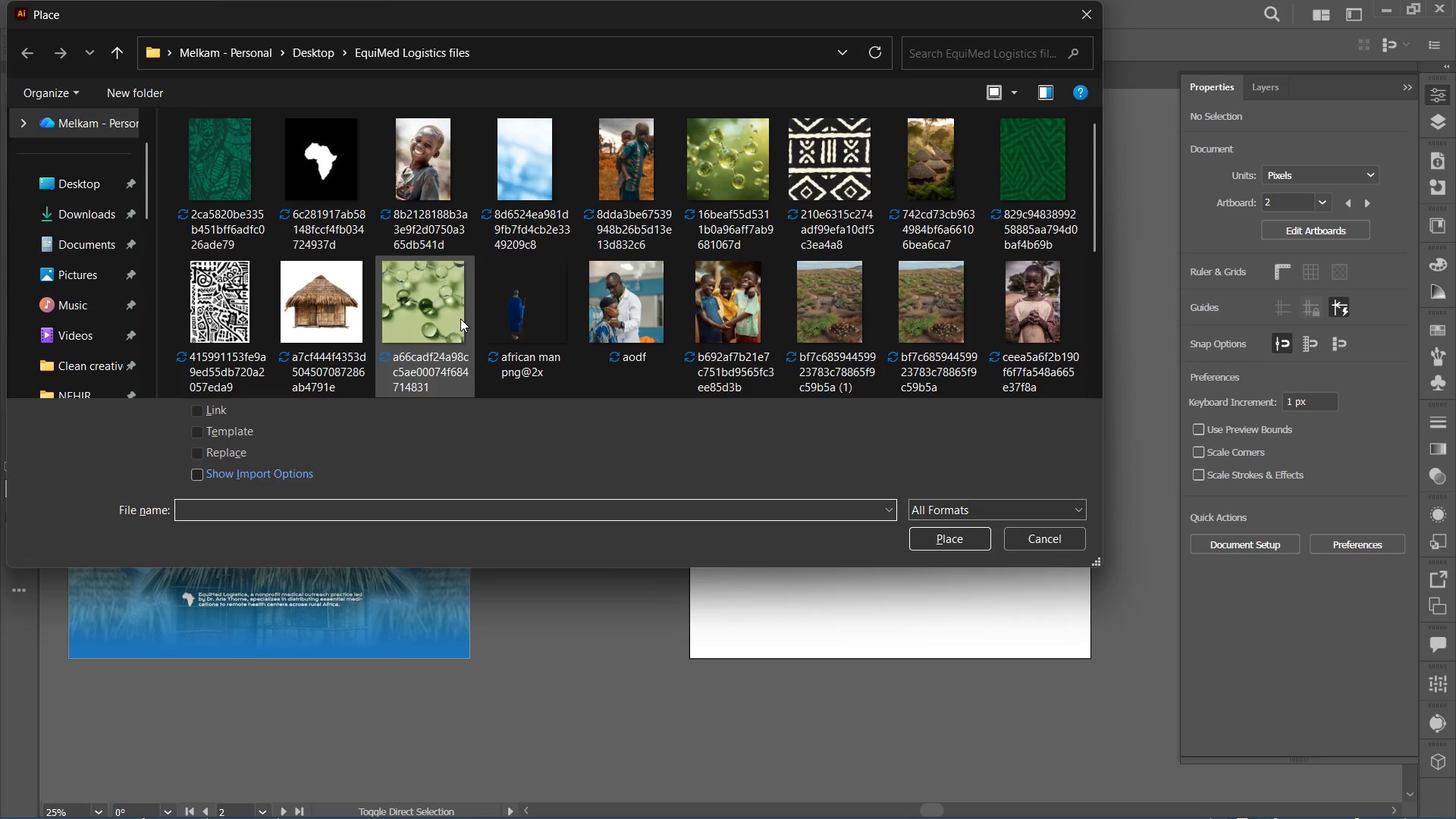 
scroll: coordinate [448, 308], scroll_direction: down, amount: 2.0
 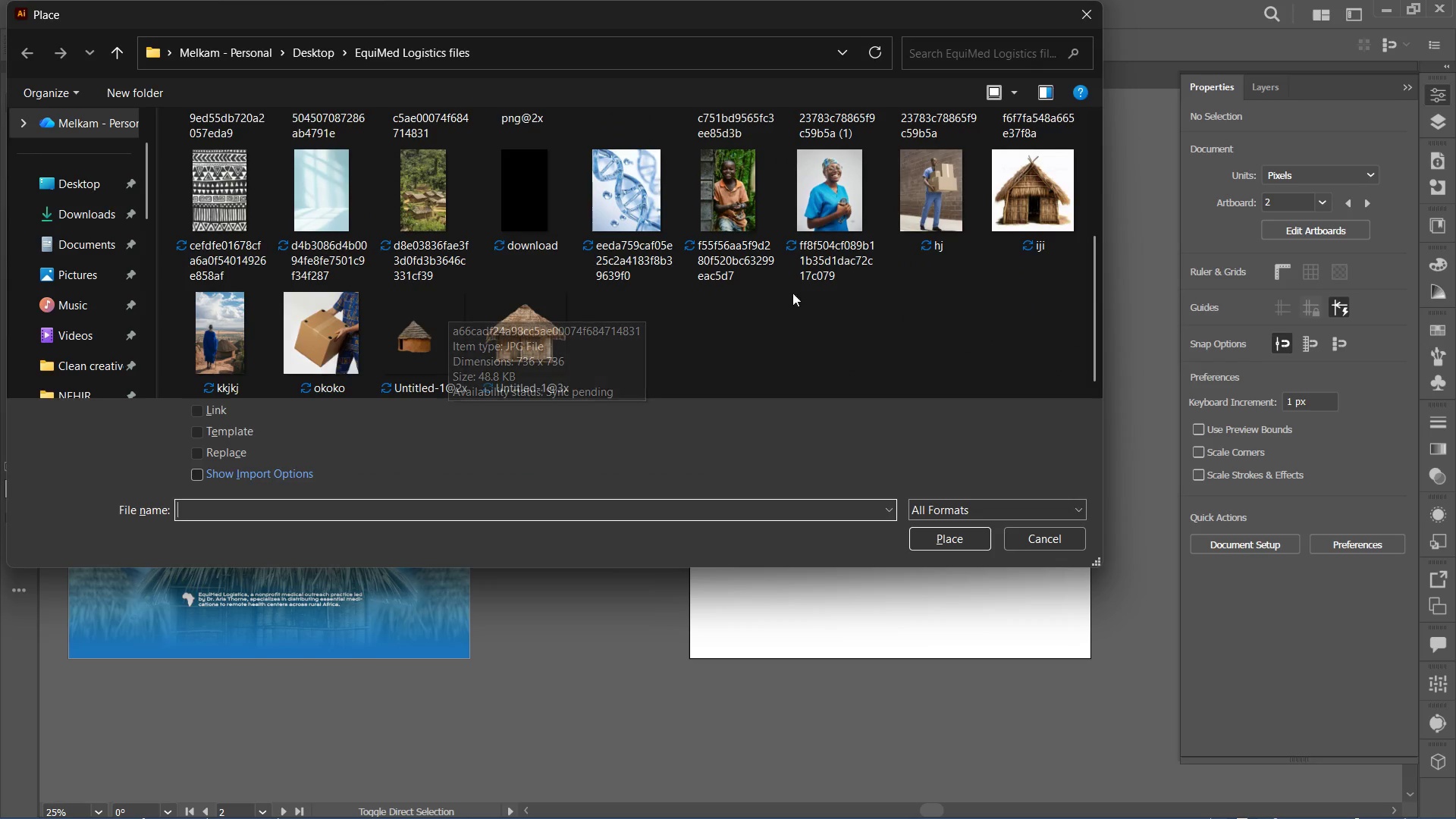 
mouse_move([891, 215])
 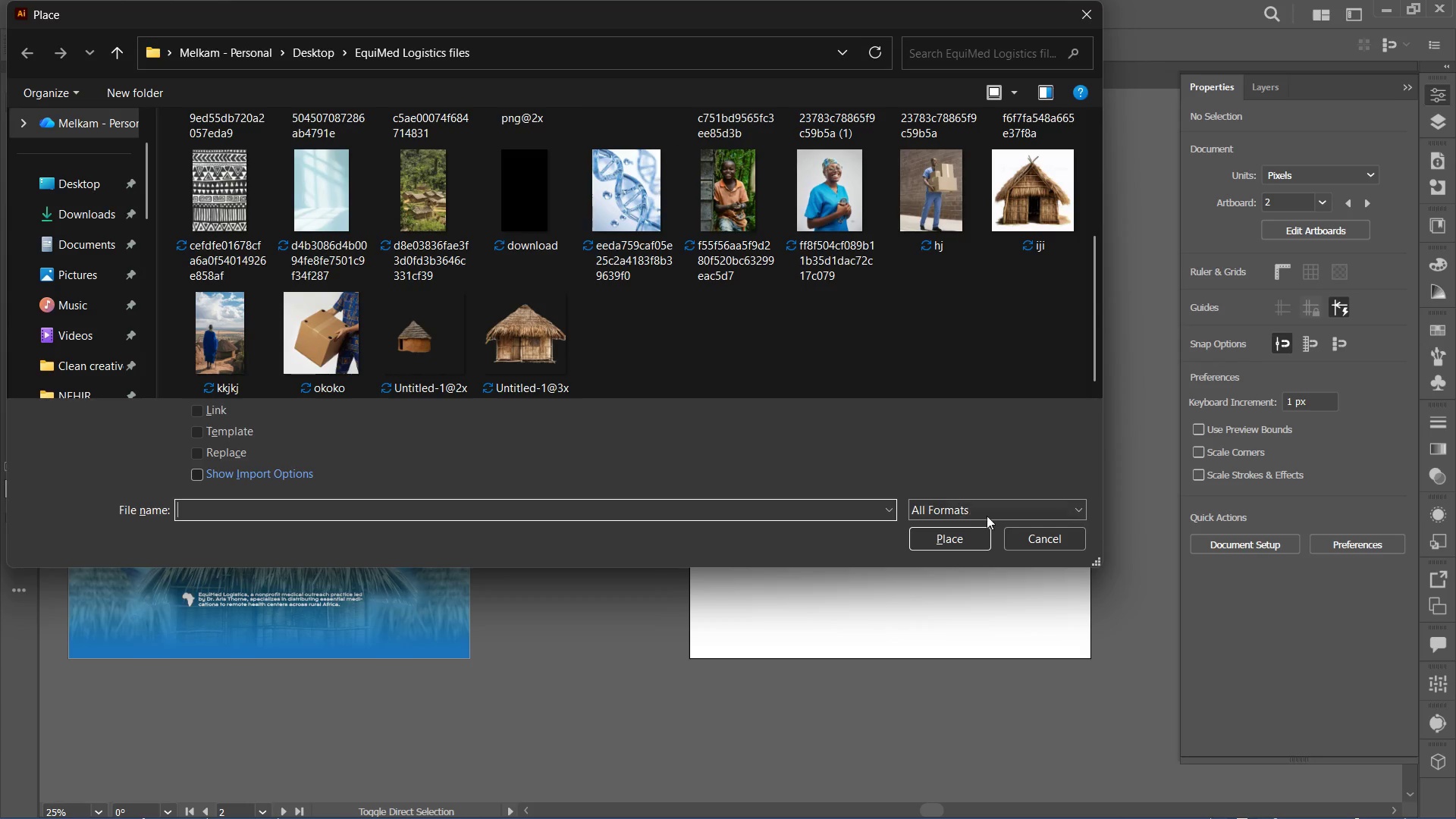 
wait(5.02)
 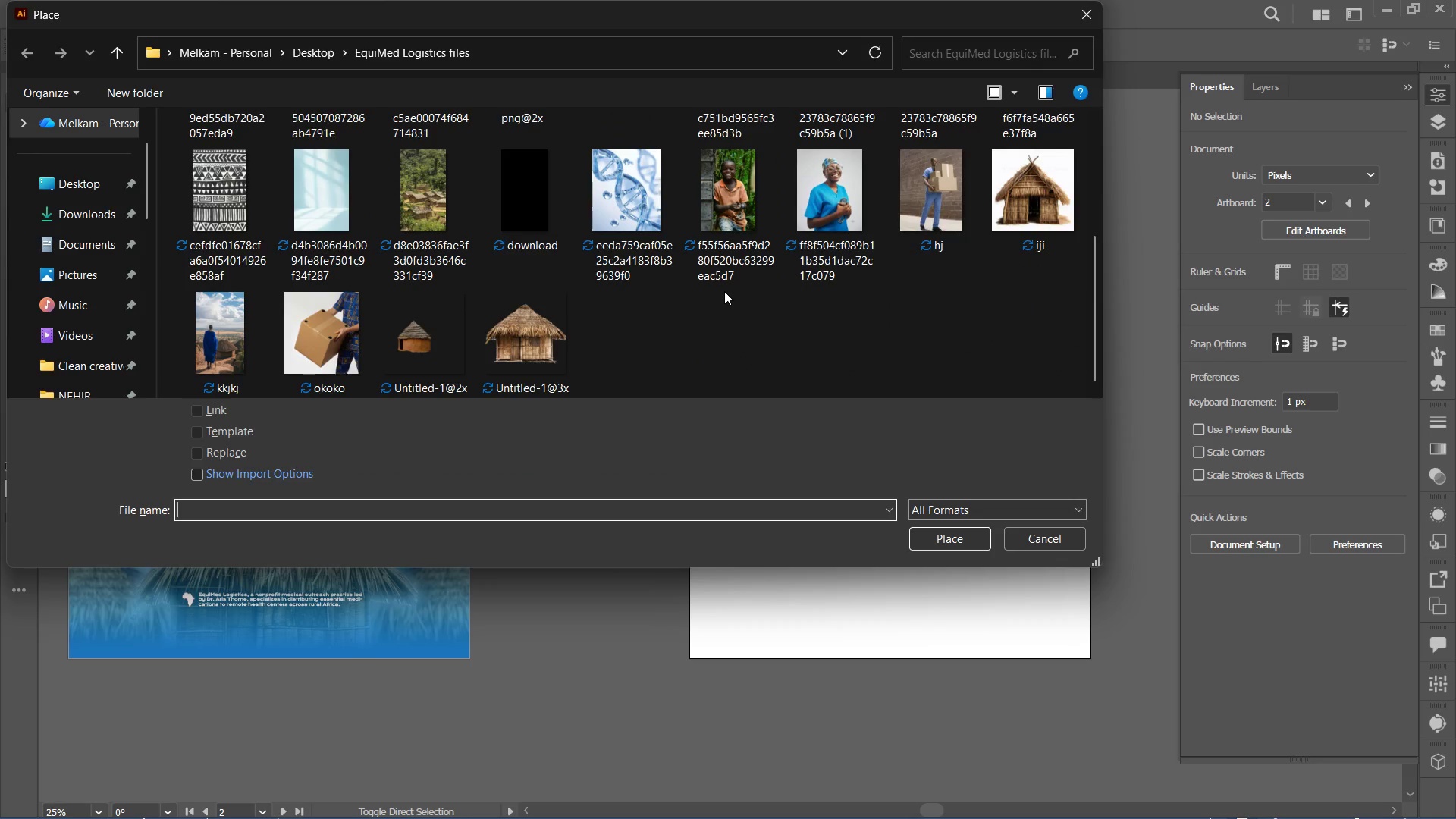 
left_click([1020, 537])
 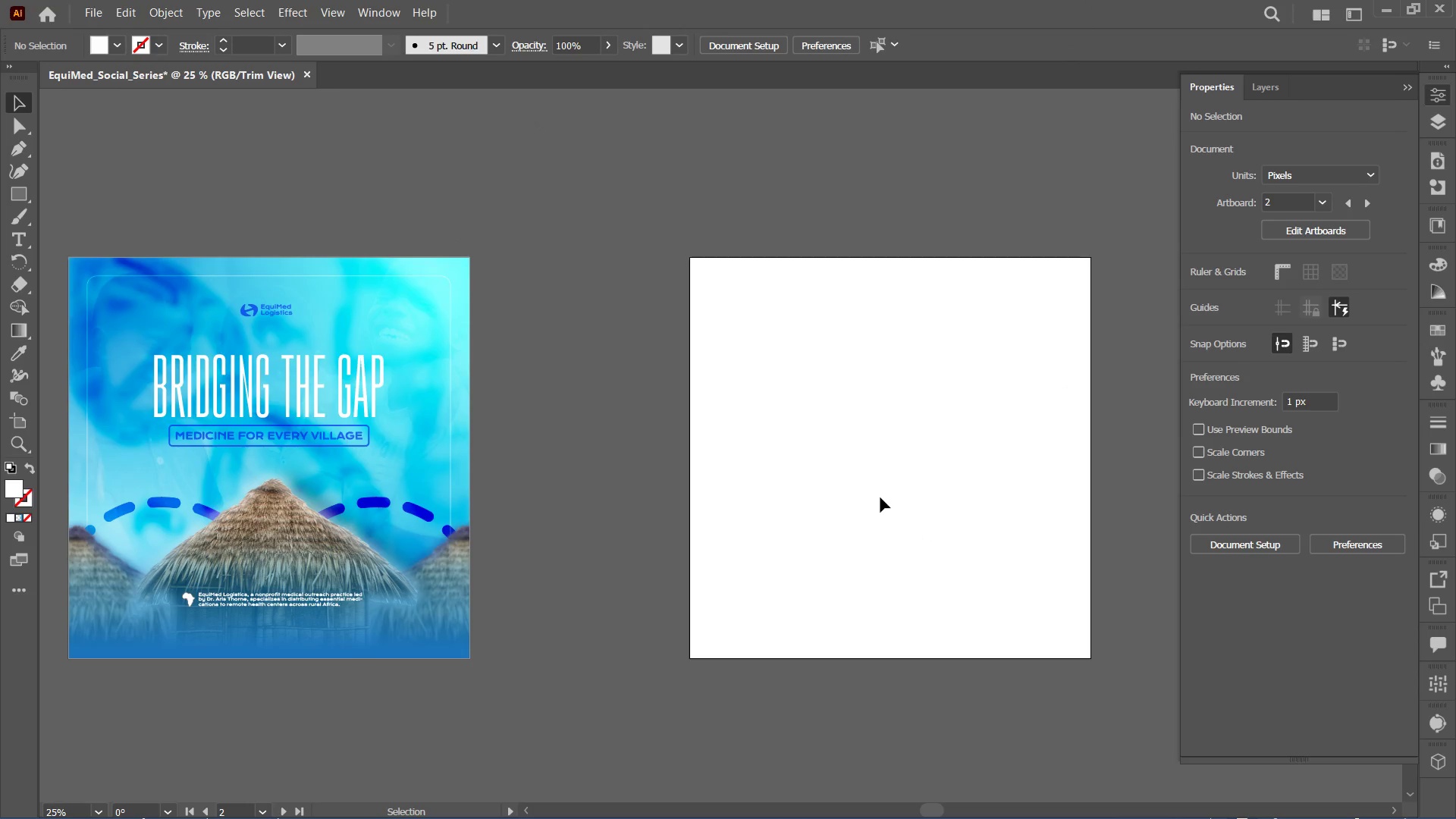 
key(Control+Minus)
 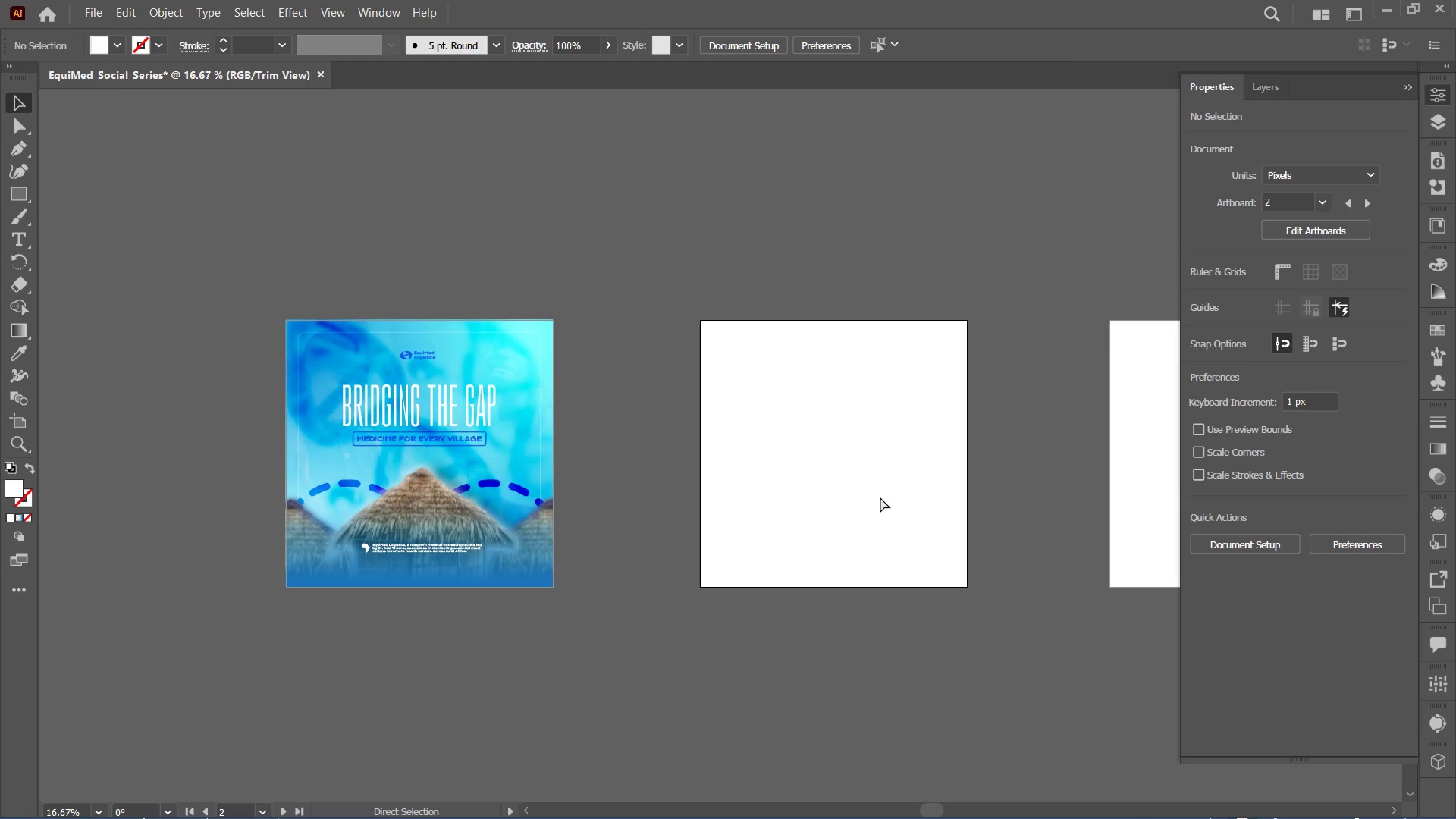 
key(Control+Minus)
 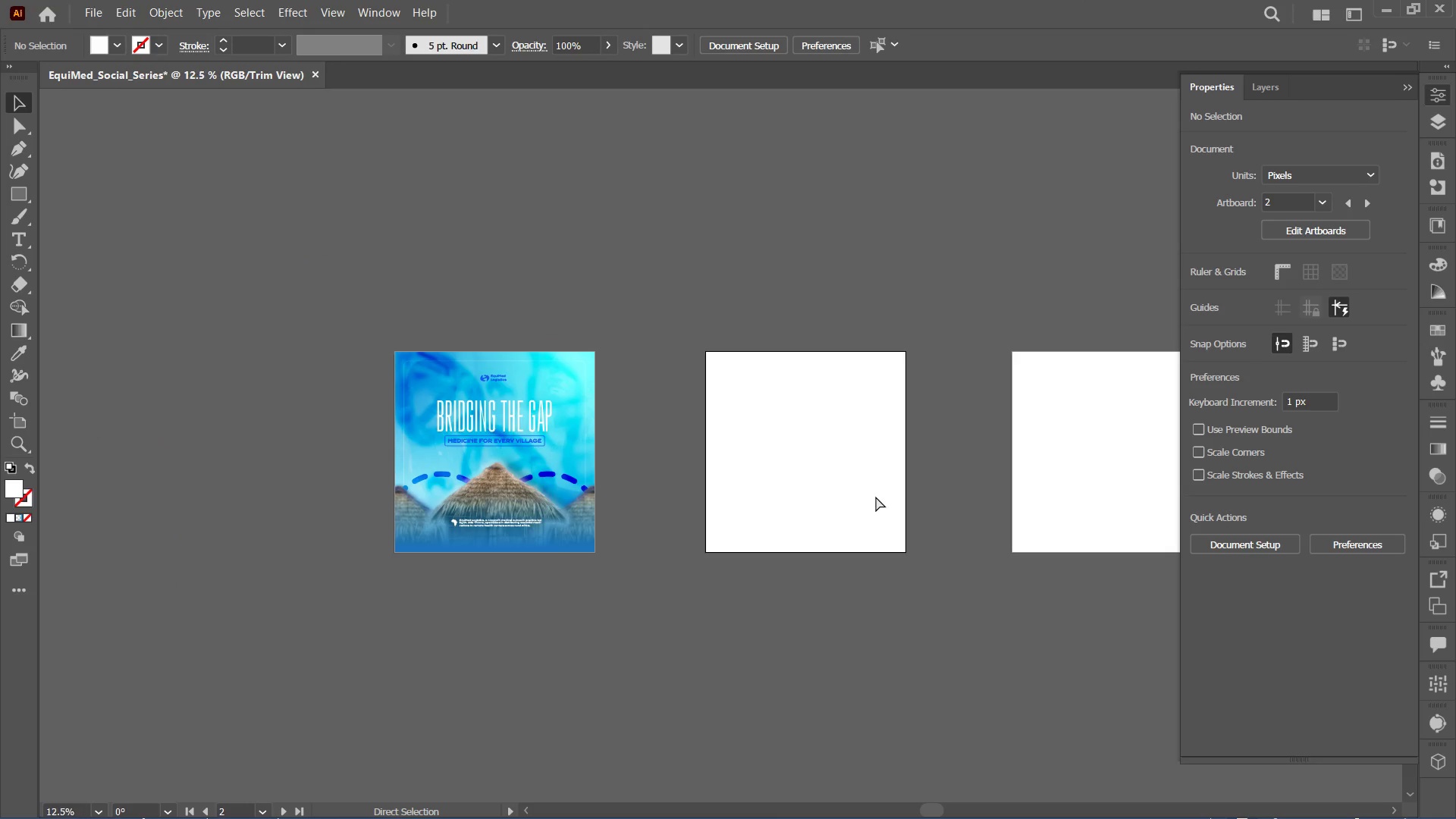 
key(Control+Minus)
 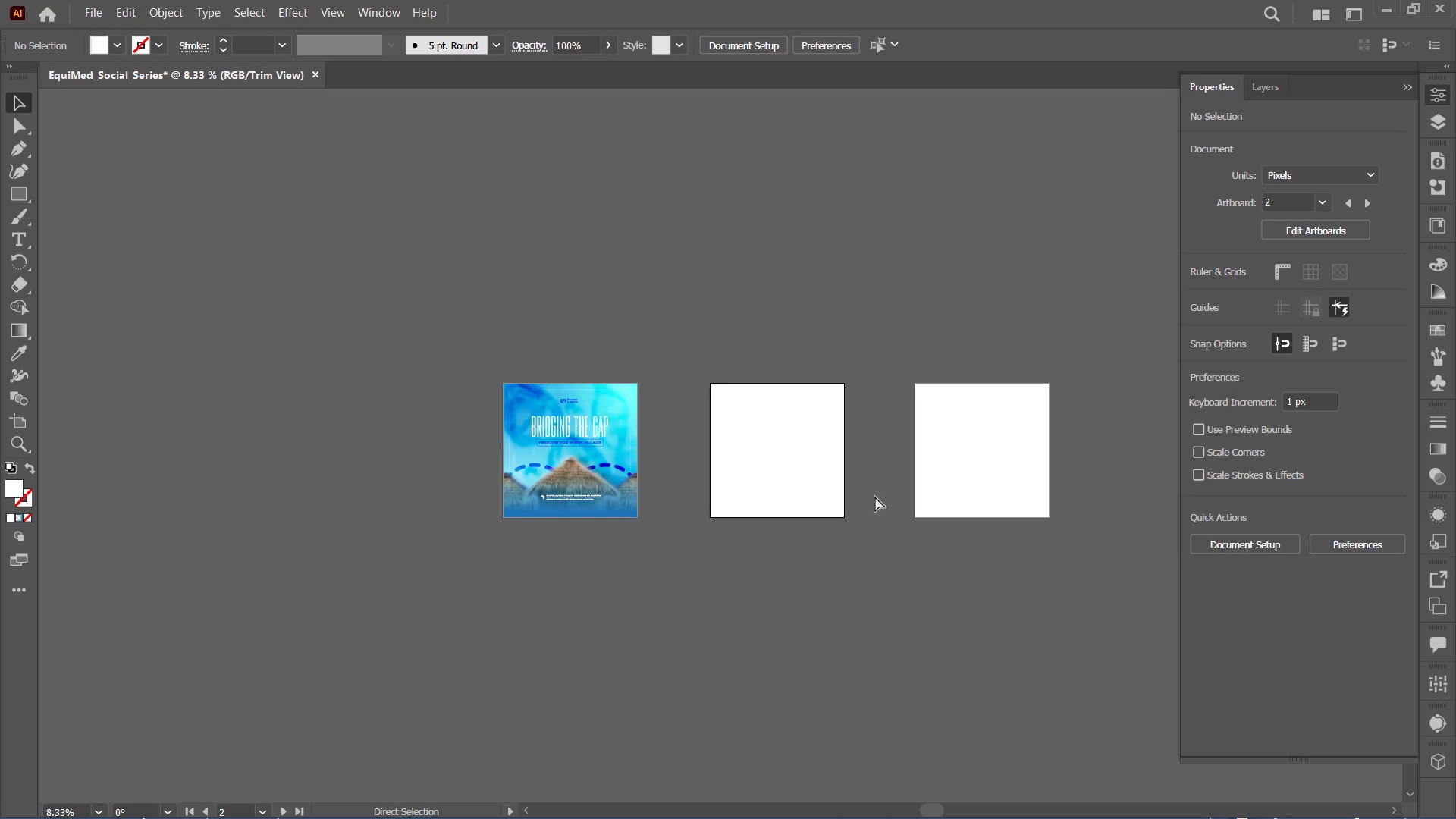 
key(Control+Equal)
 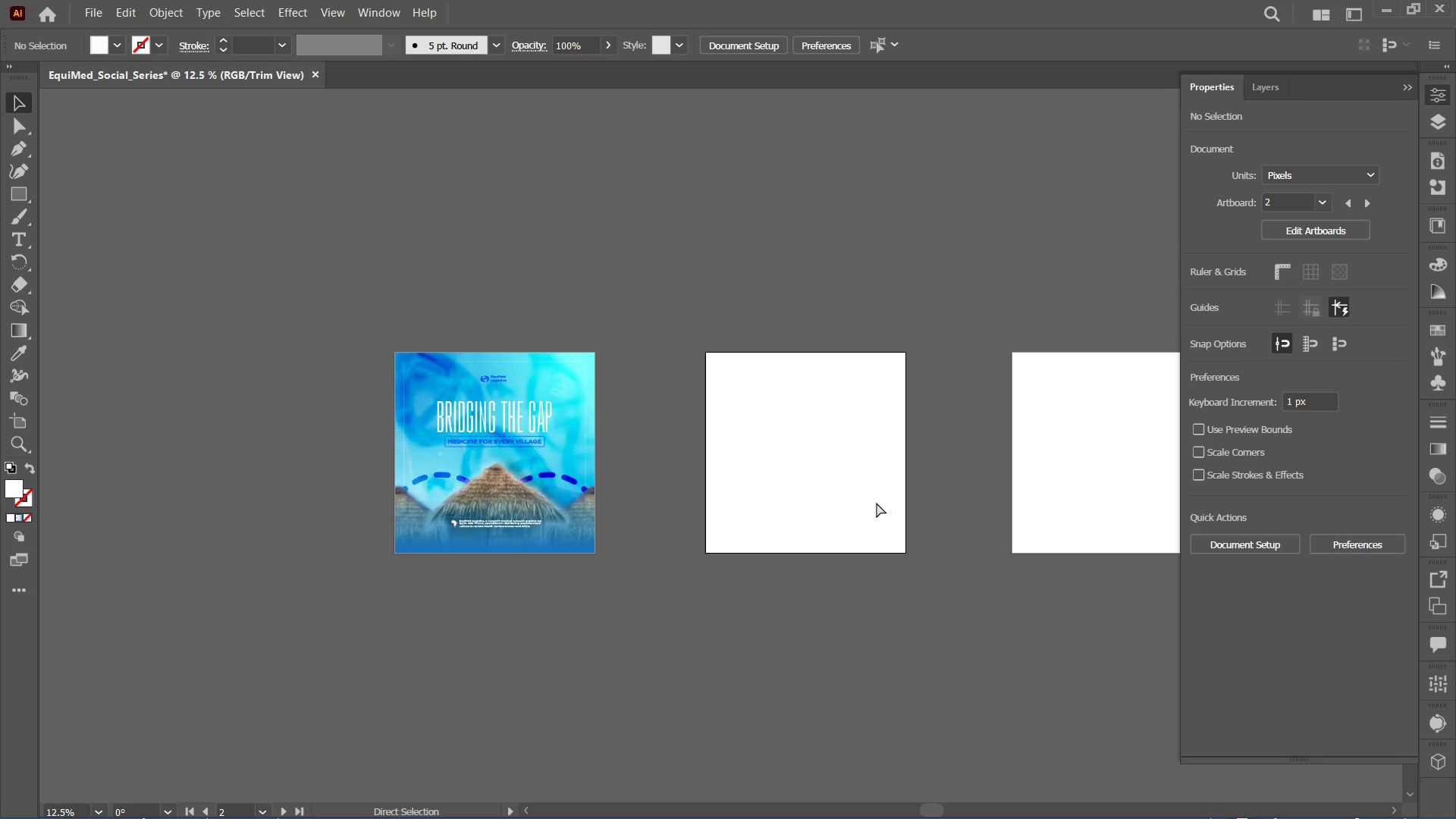 
key(Control+Equal)
 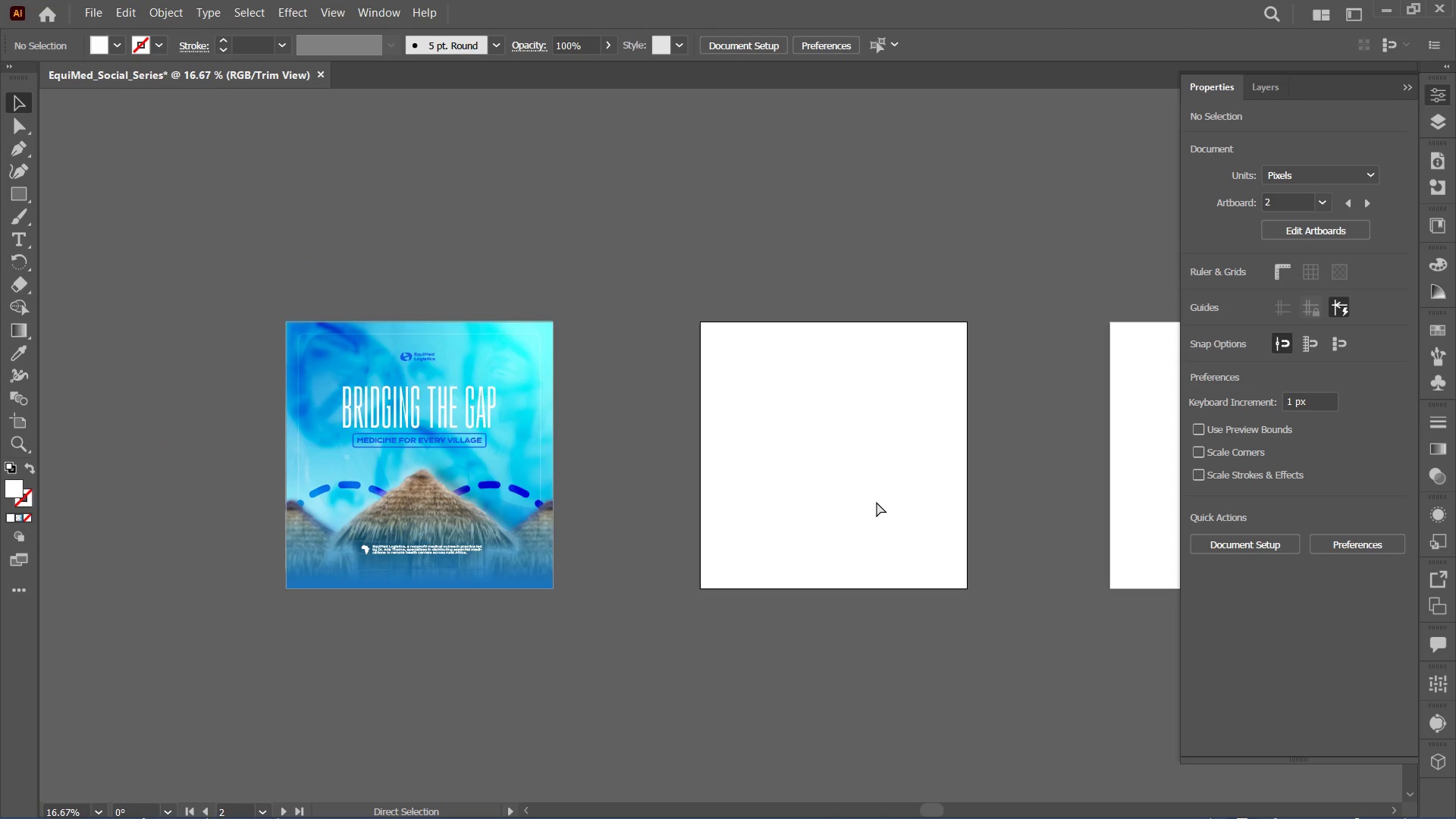 
key(Control+Equal)
 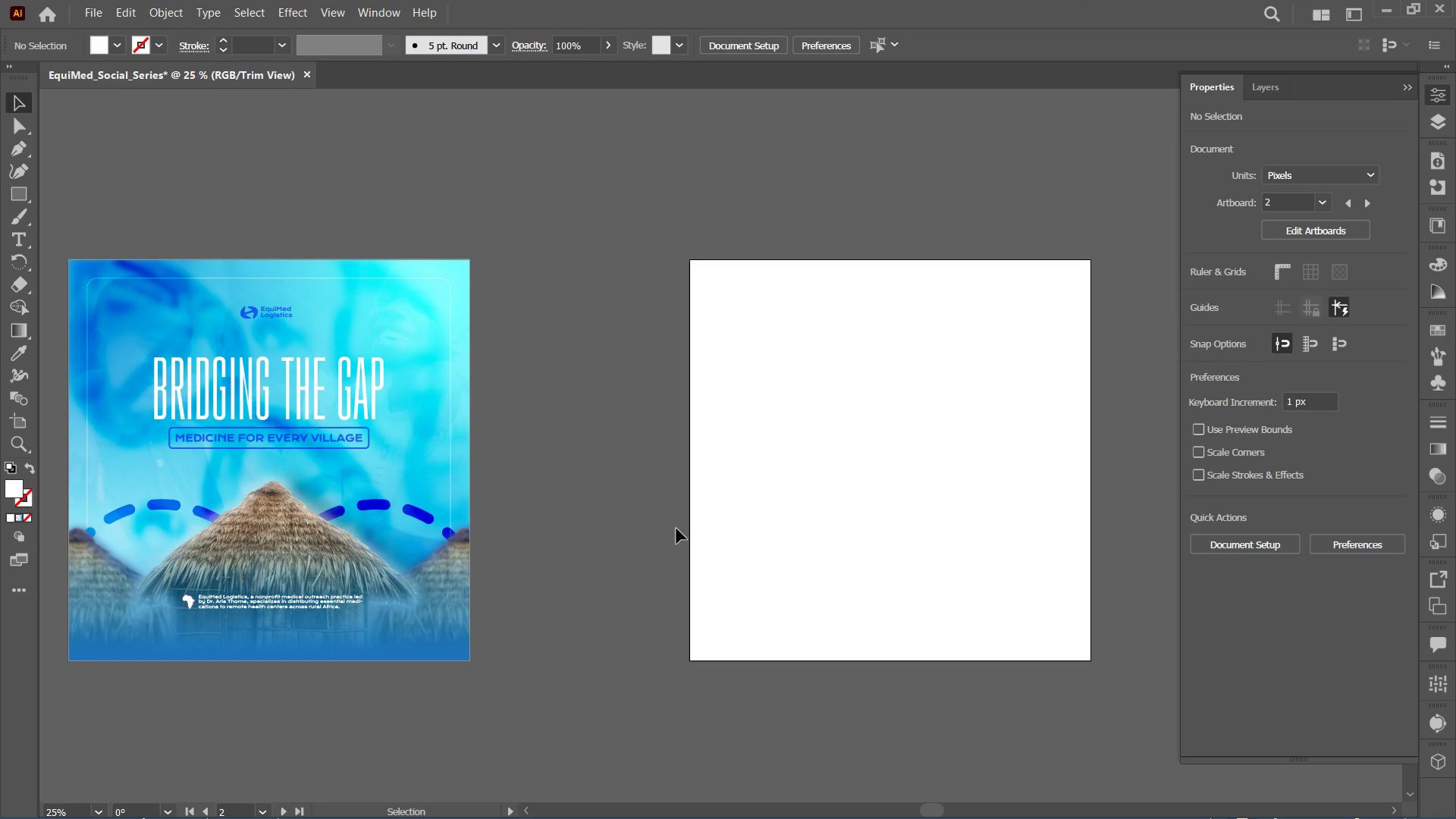 
hold_key(key=Space, duration=1.0)
 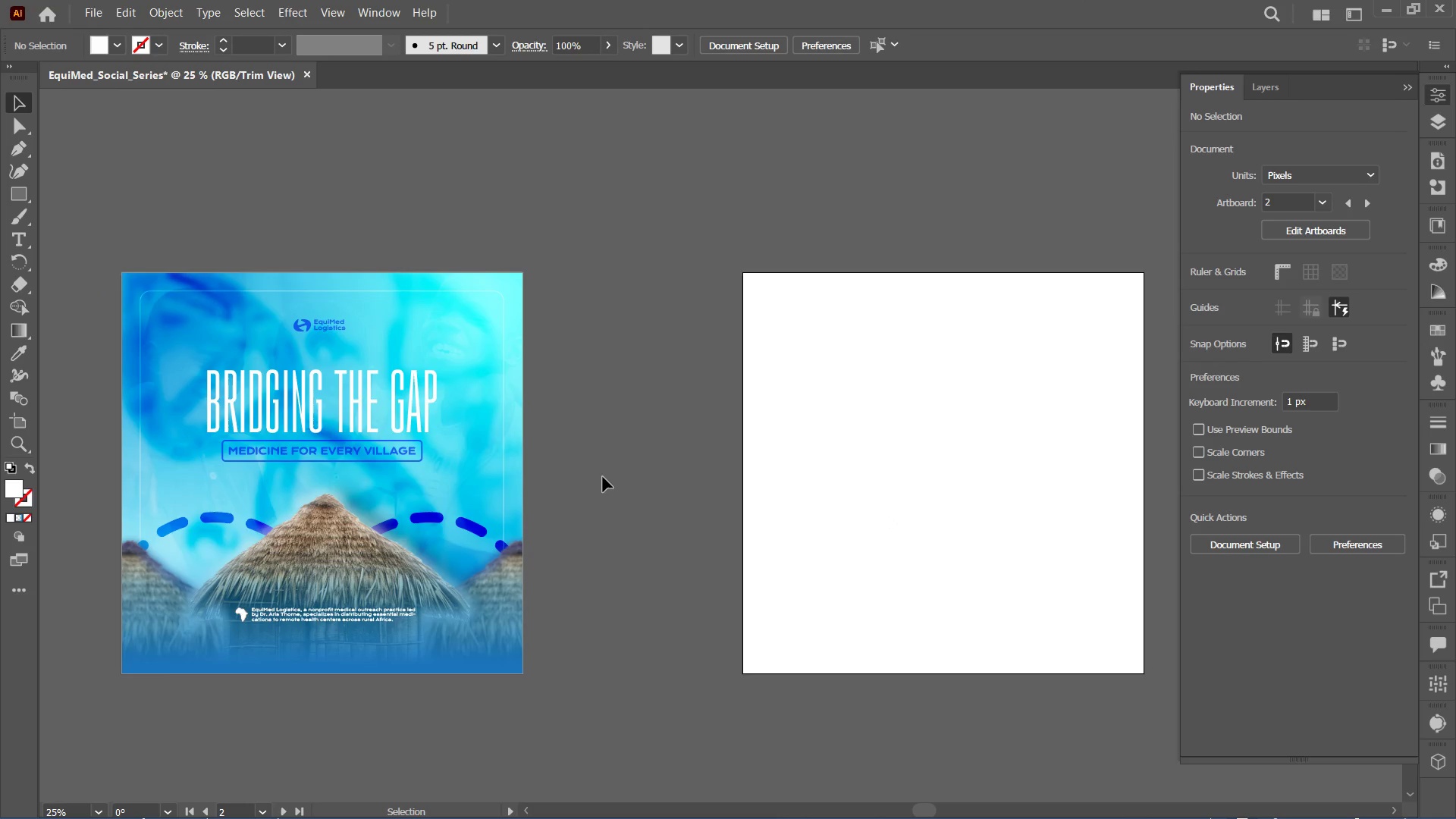 
left_click_drag(start_coordinate=[639, 557], to_coordinate=[693, 570])
 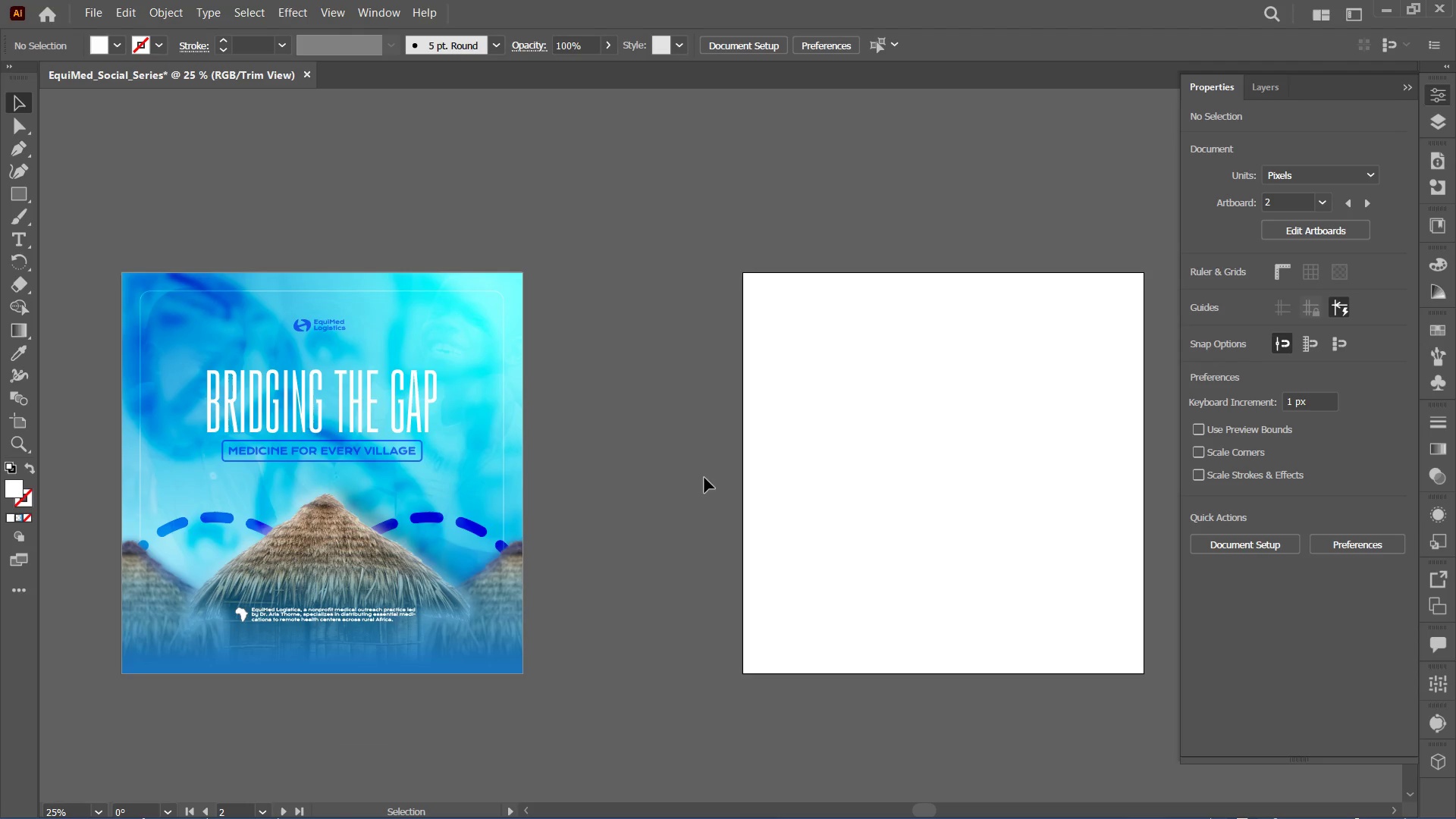 
key(Control+Equal)
 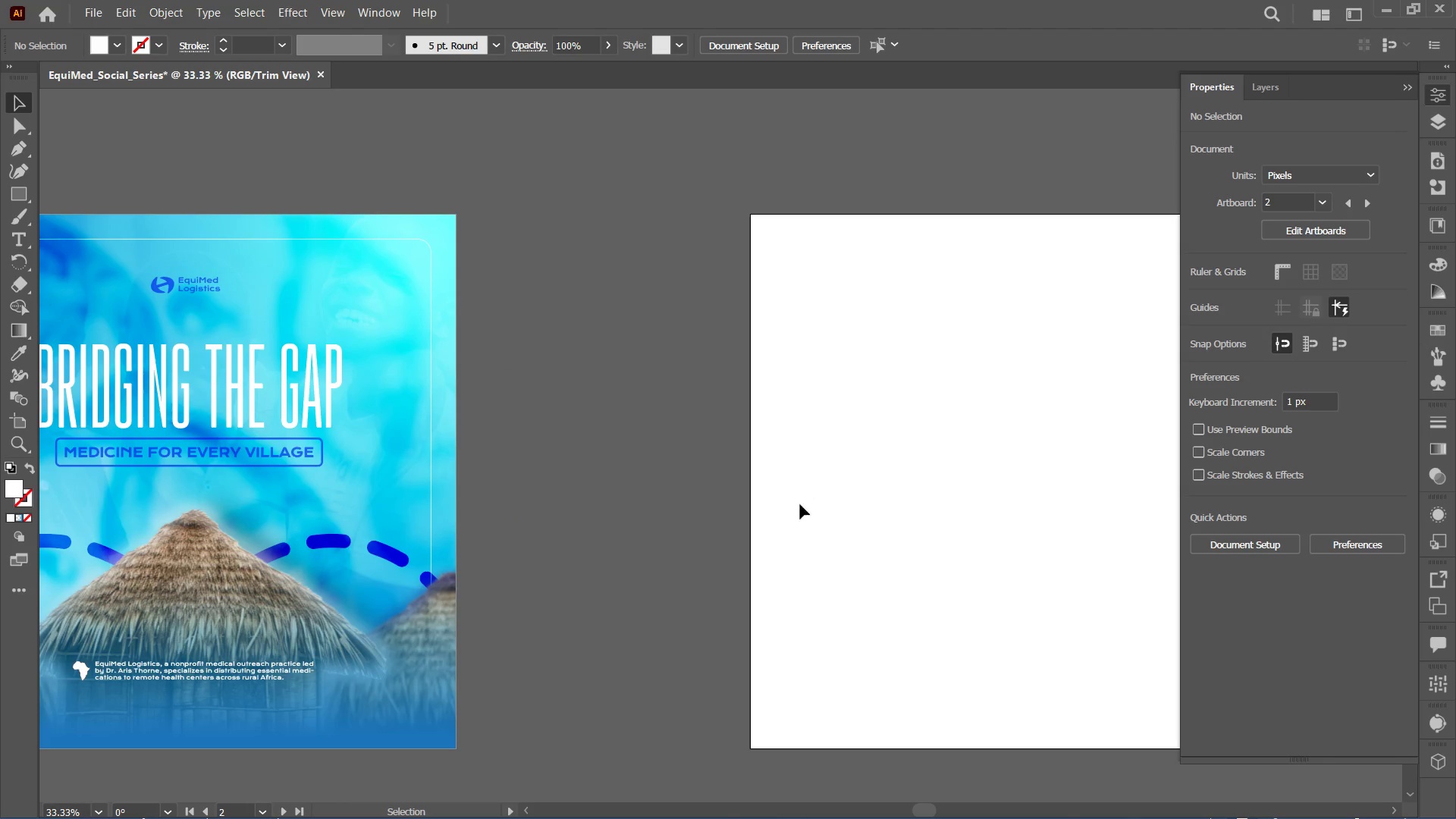 
hold_key(key=Space, duration=0.59)
 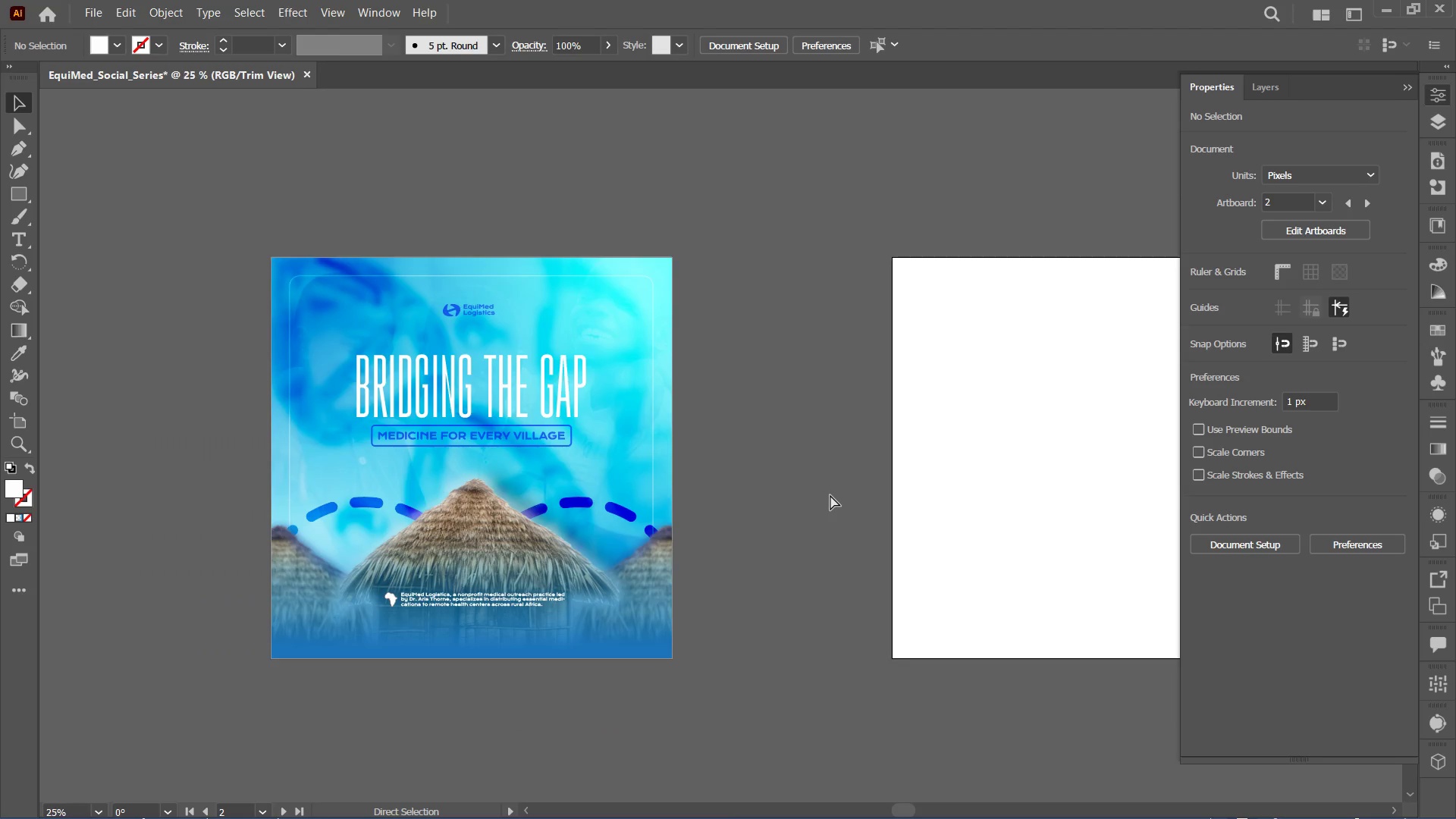 
left_click_drag(start_coordinate=[635, 518], to_coordinate=[834, 498])
 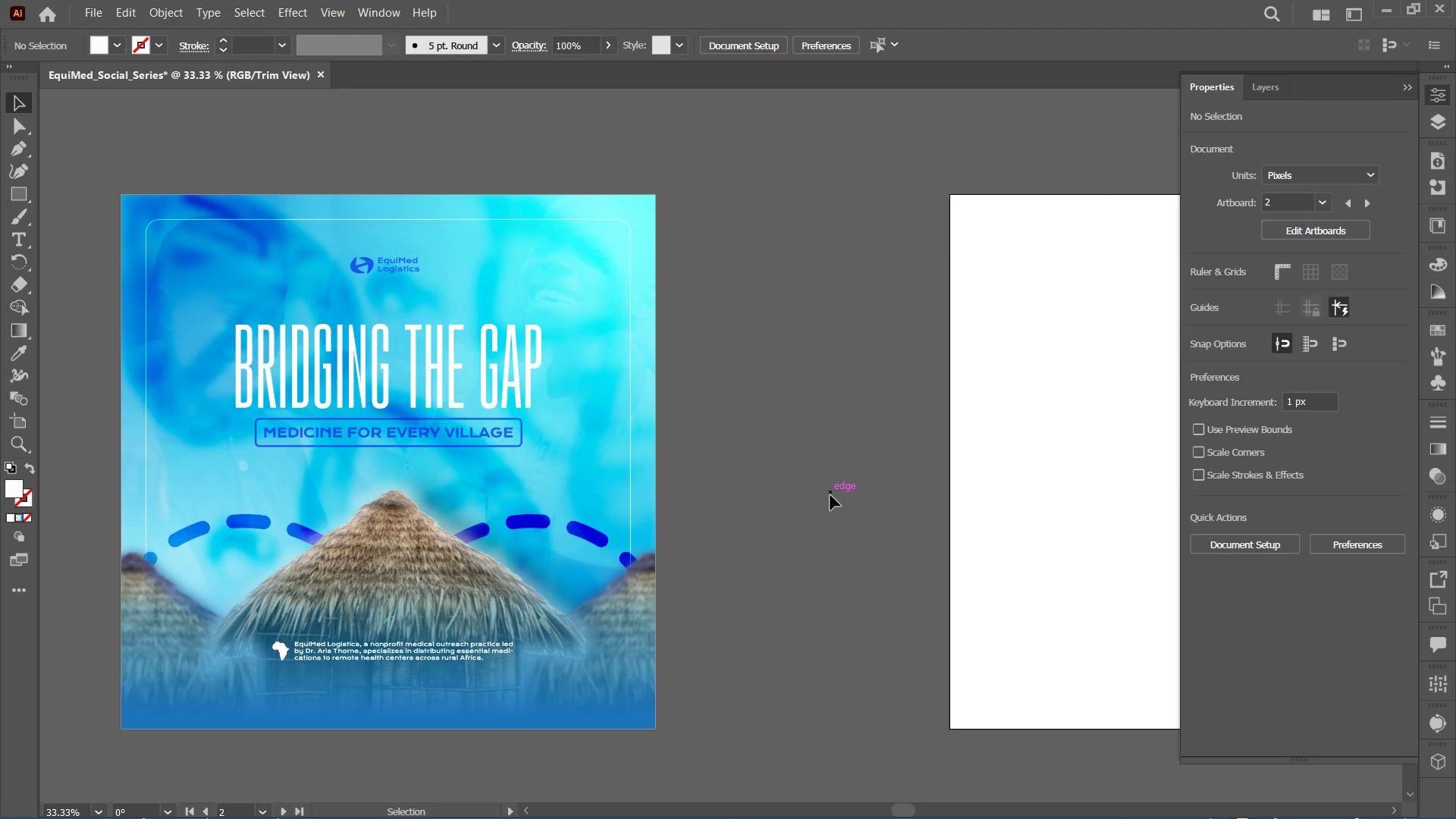 
key(Control+Minus)
 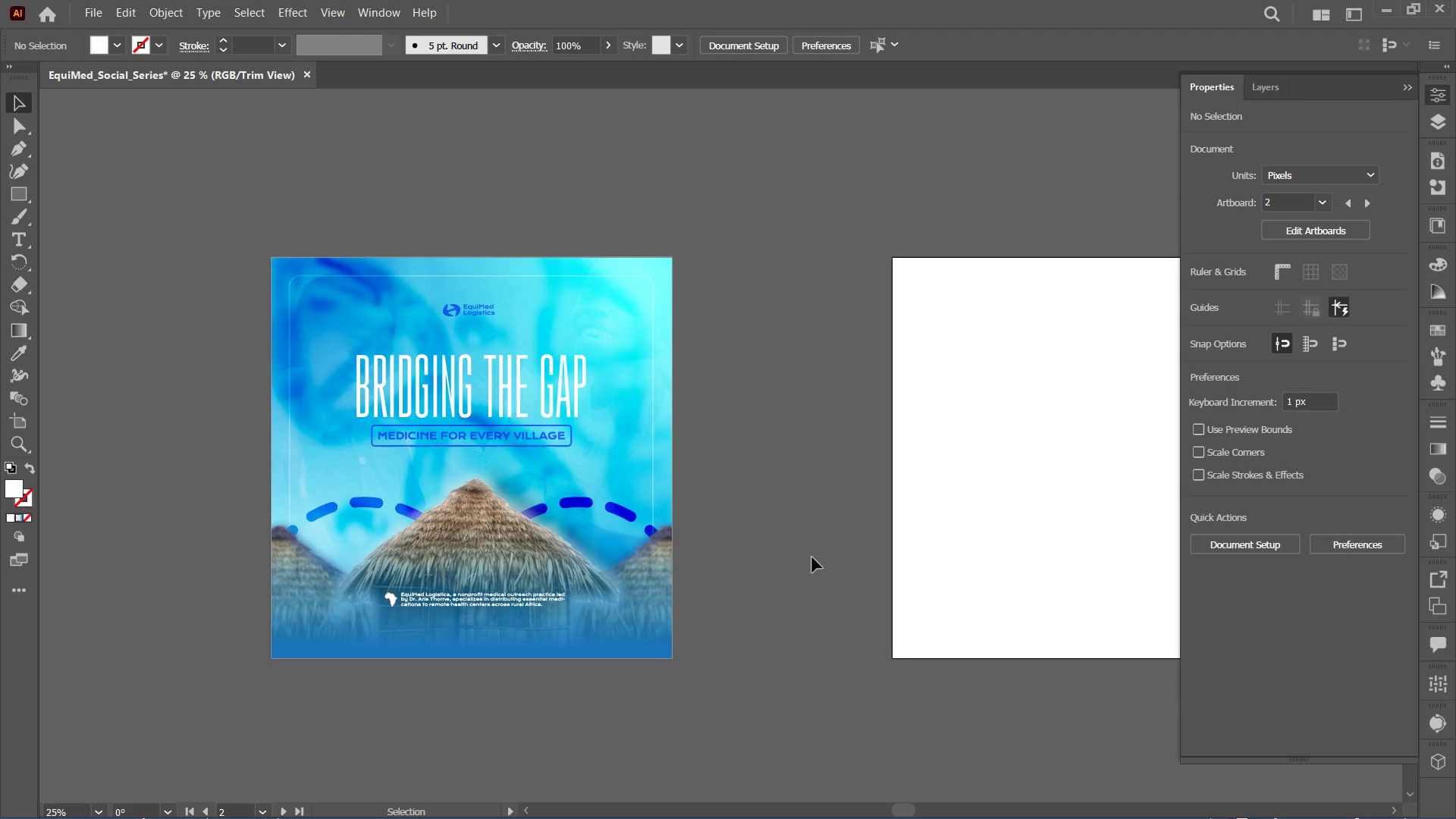 
hold_key(key=Space, duration=1.5)
 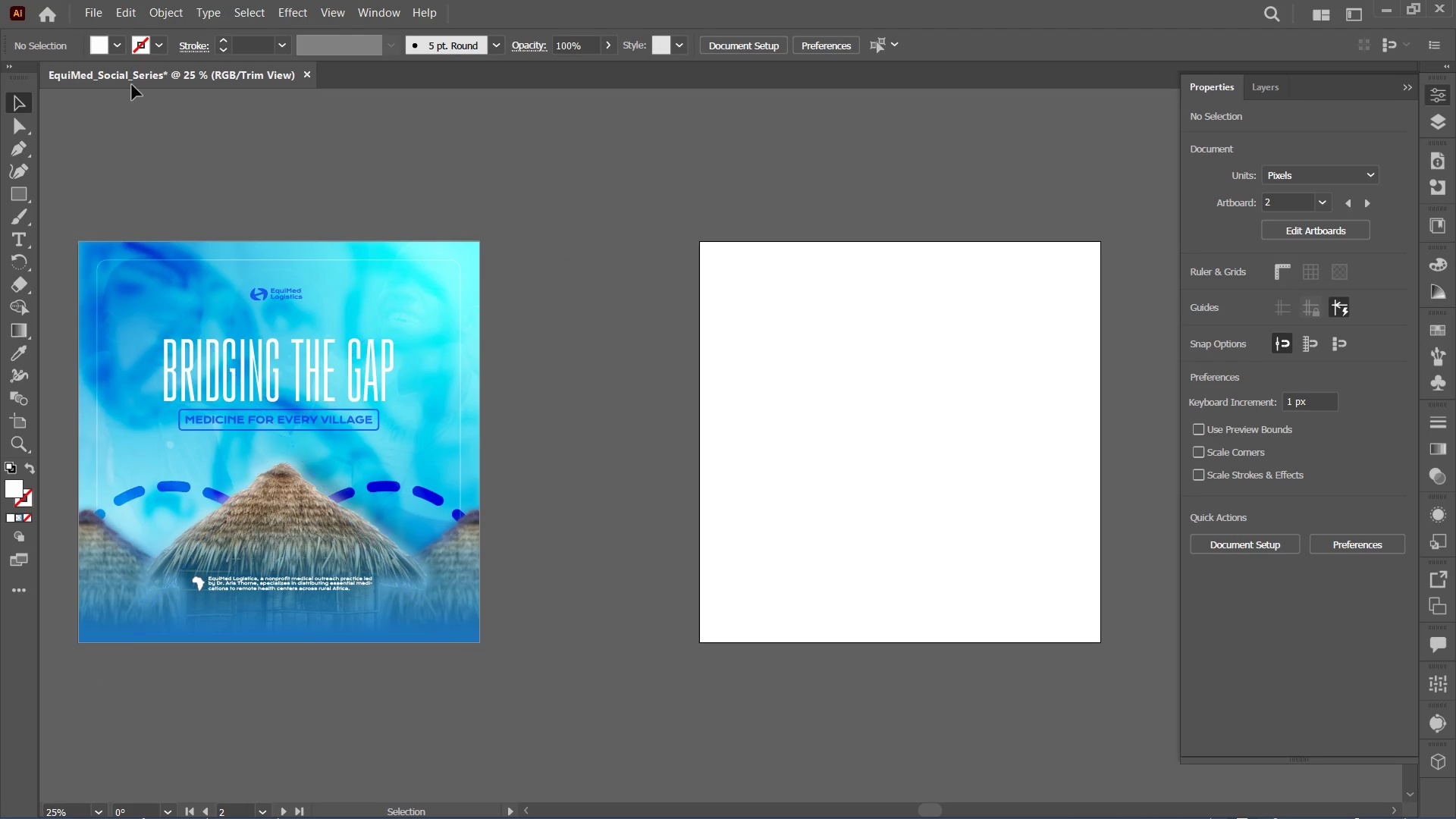 
left_click_drag(start_coordinate=[812, 587], to_coordinate=[620, 571])
 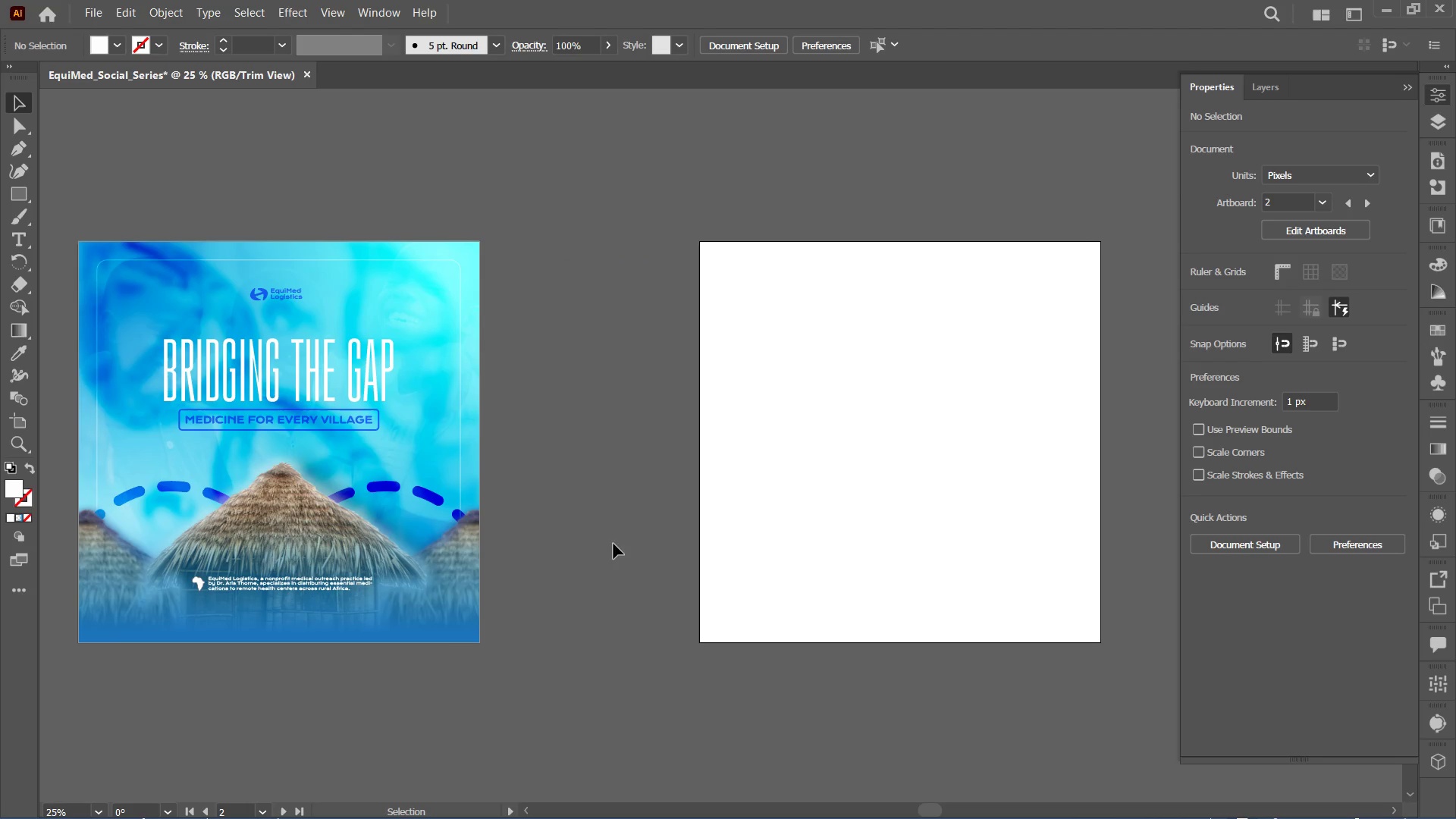 
key(Space)
 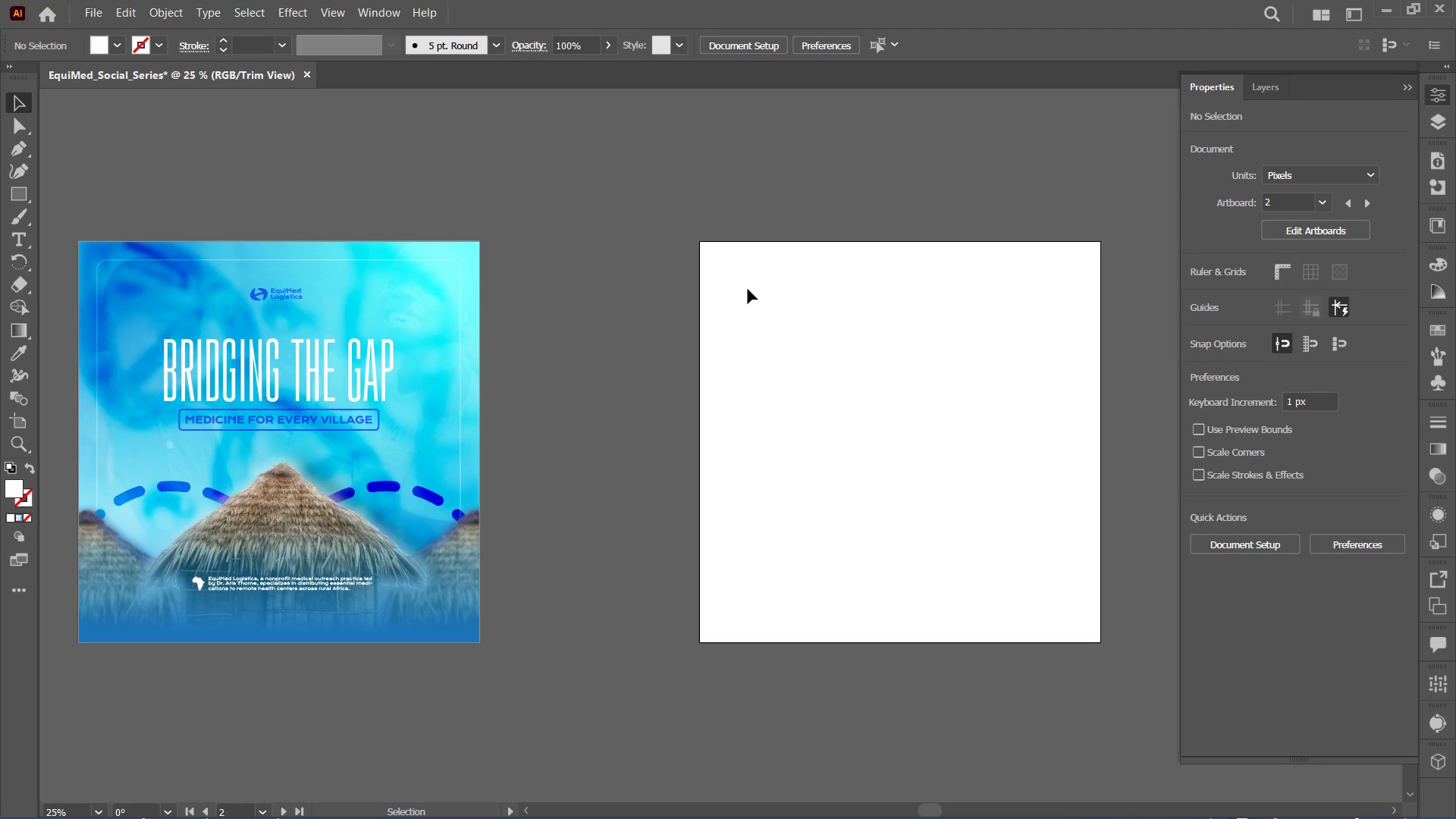 
hold_key(key=Space, duration=0.56)
 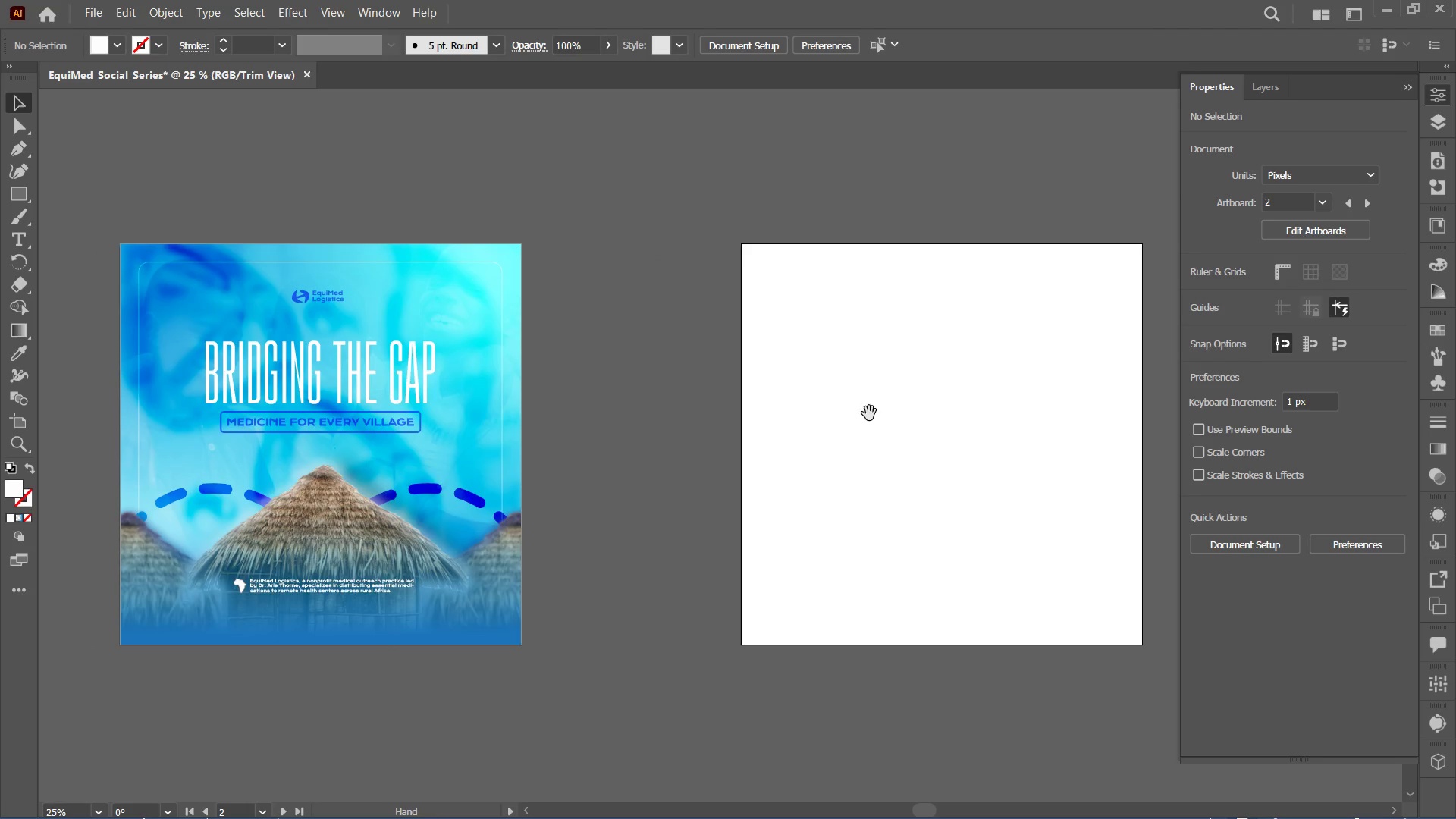 
left_click_drag(start_coordinate=[557, 425], to_coordinate=[598, 428])
 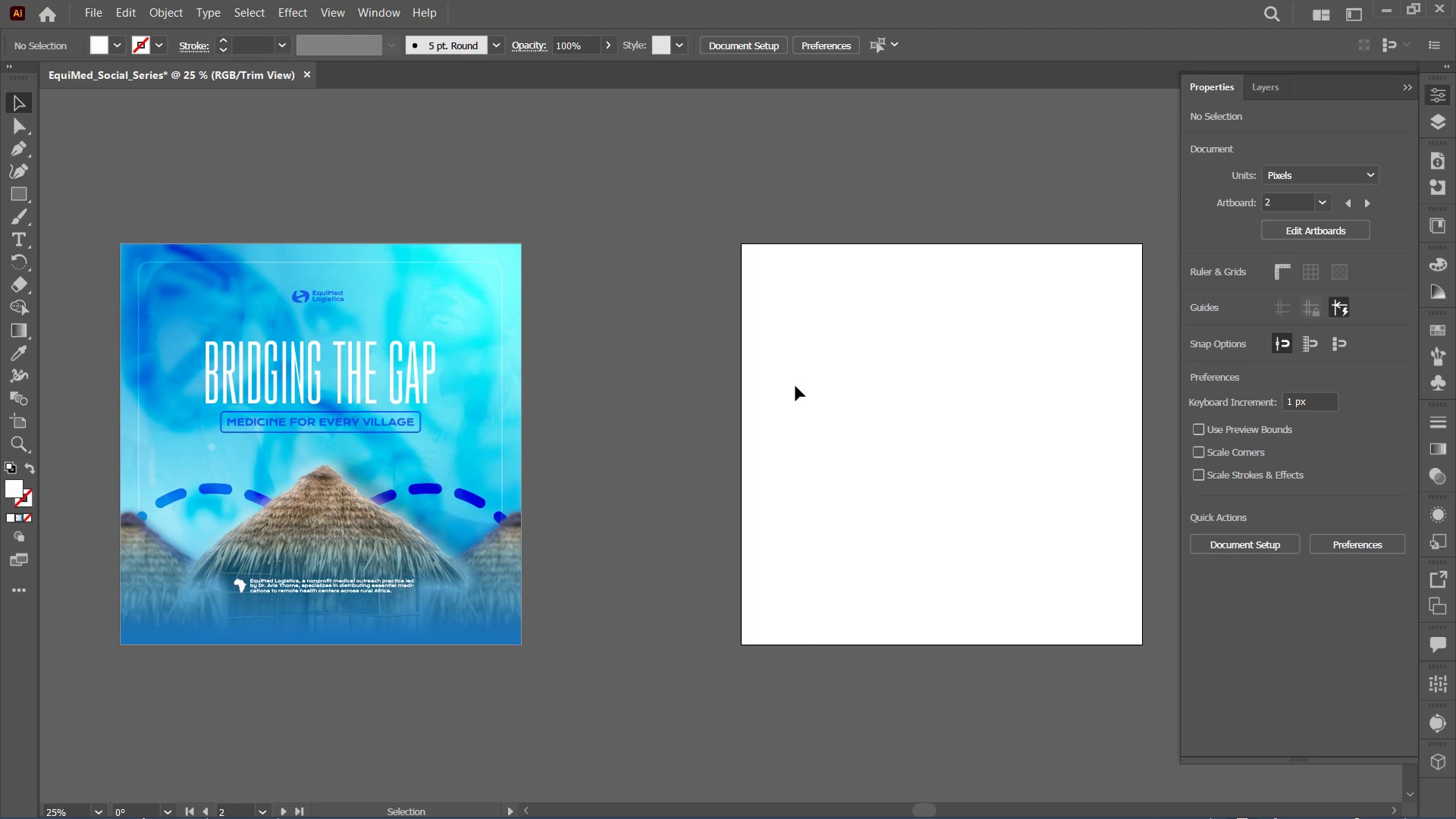 
hold_key(key=Space, duration=1.36)
 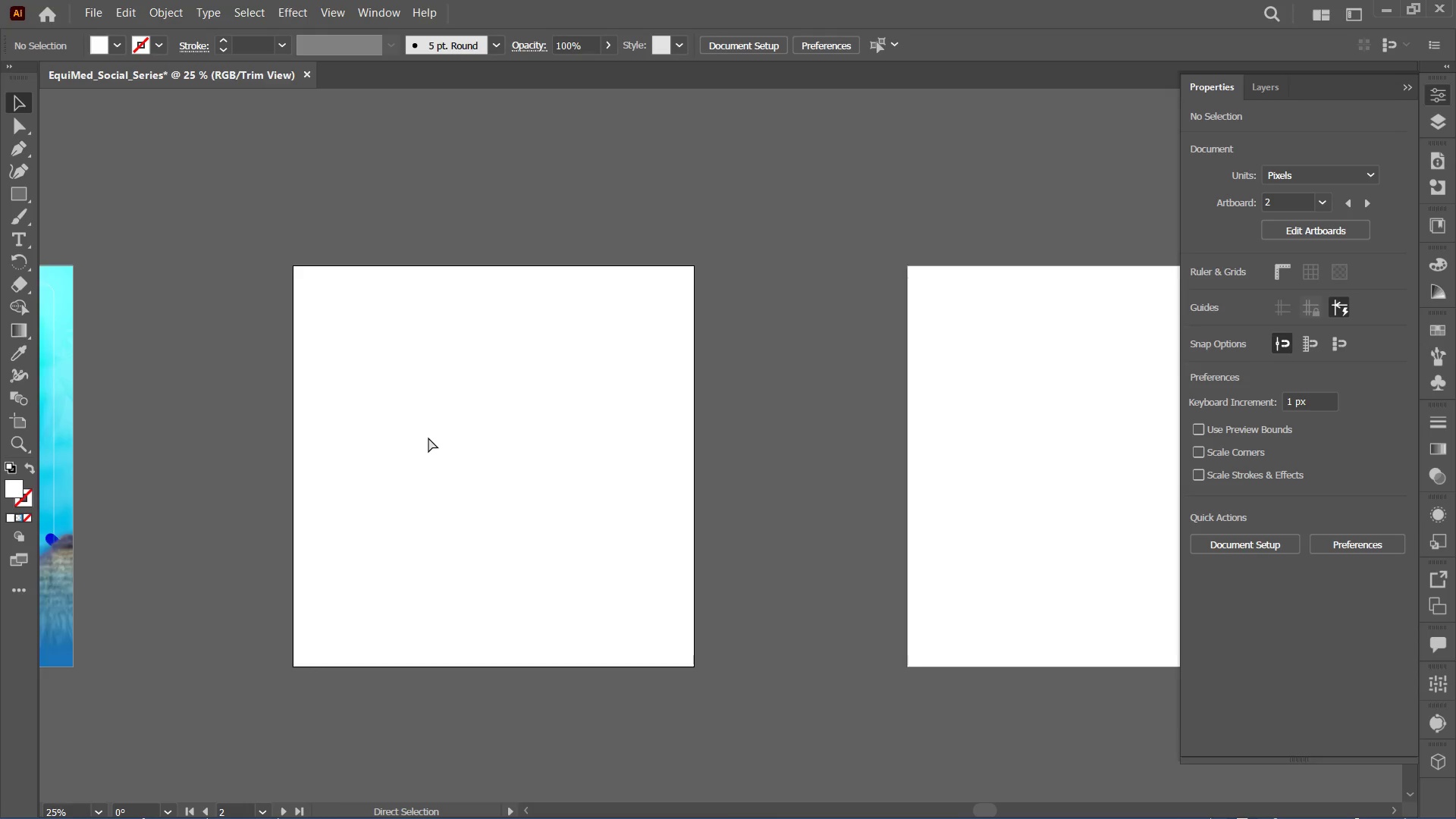 
left_click_drag(start_coordinate=[870, 413], to_coordinate=[422, 435])
 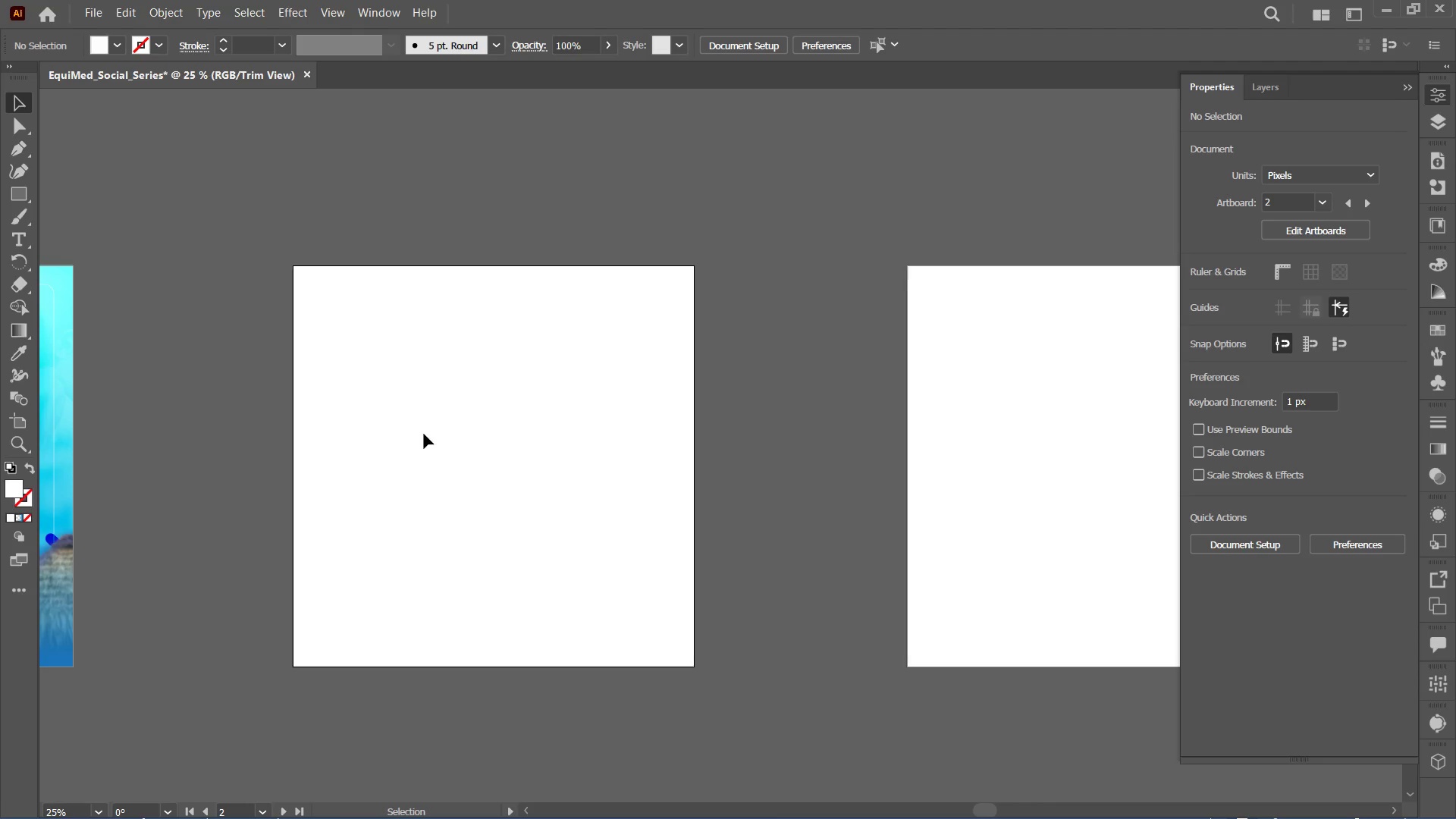 
key(Control+ControlRight)
 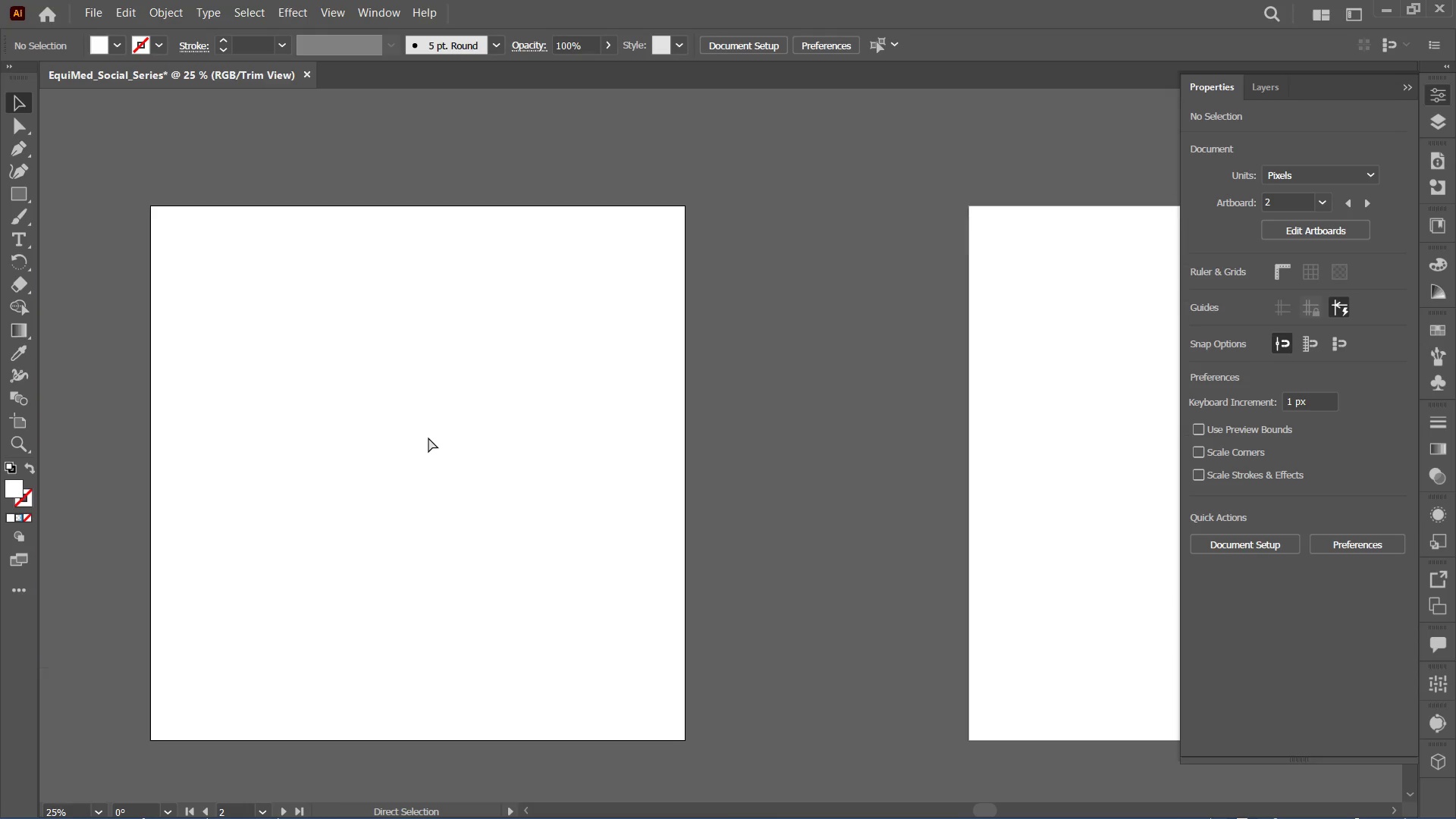 
key(Control+Equal)
 